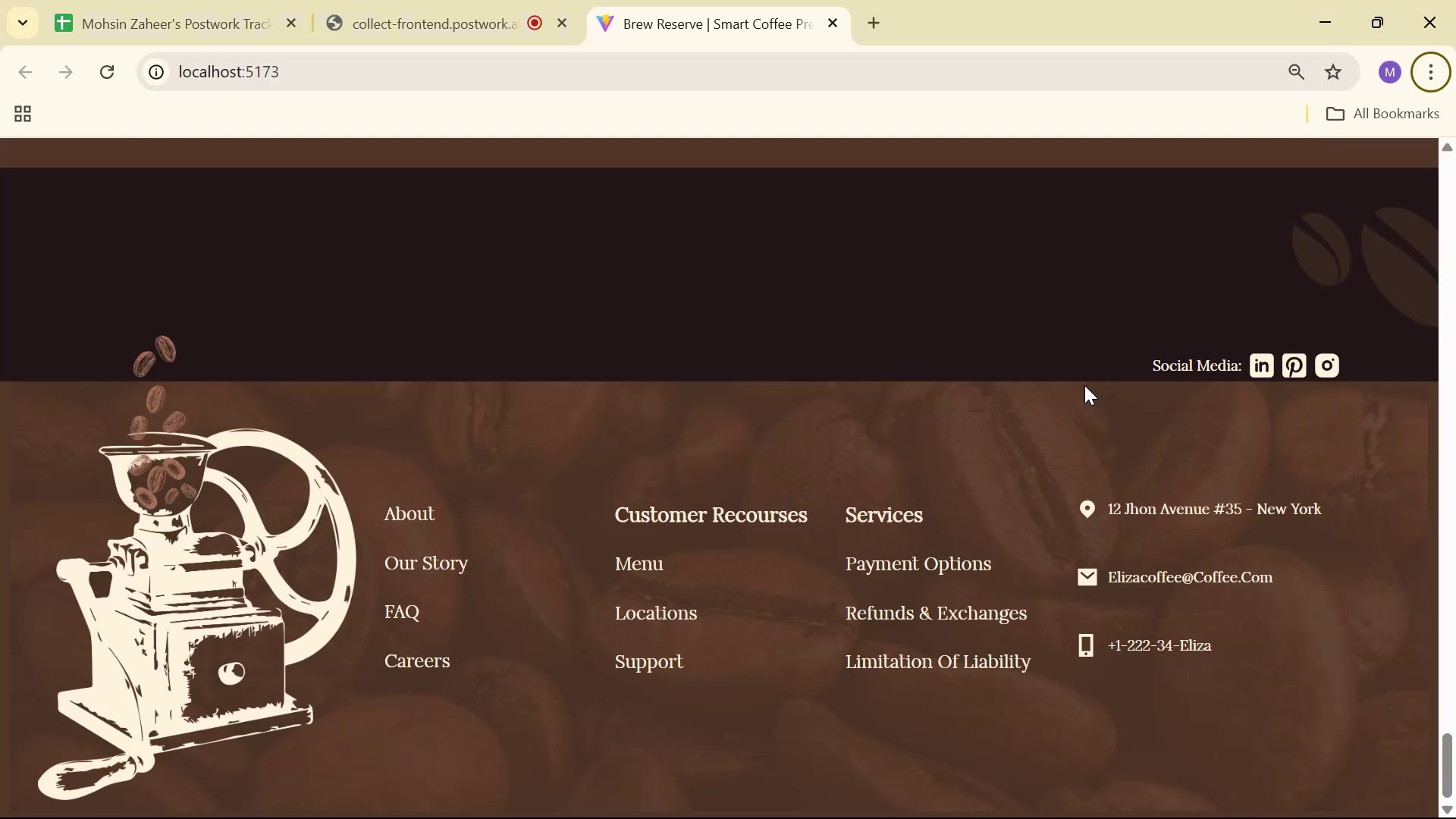 
hold_key(key=AltLeft, duration=0.35)
 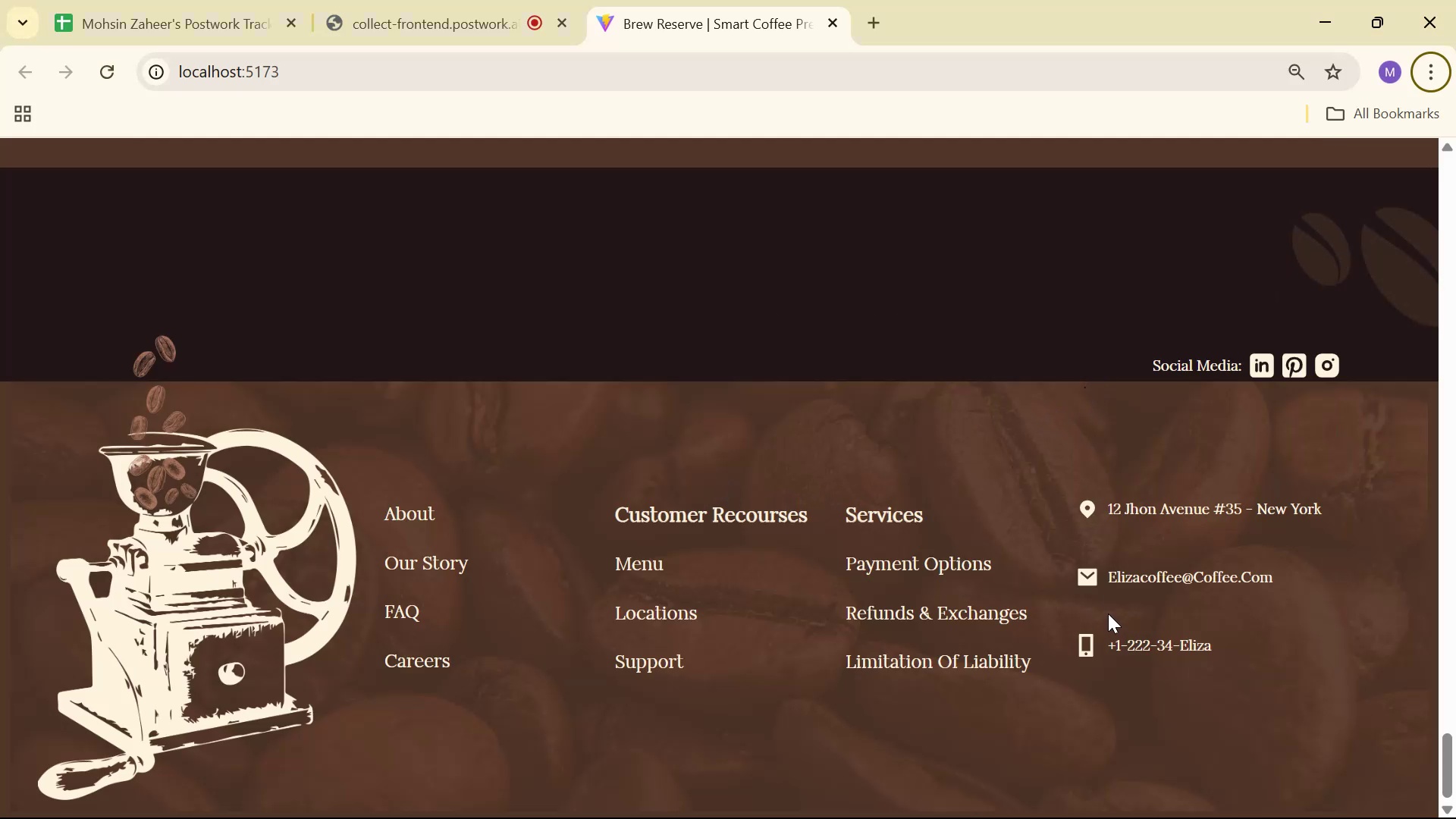 
key(Alt+Tab)
 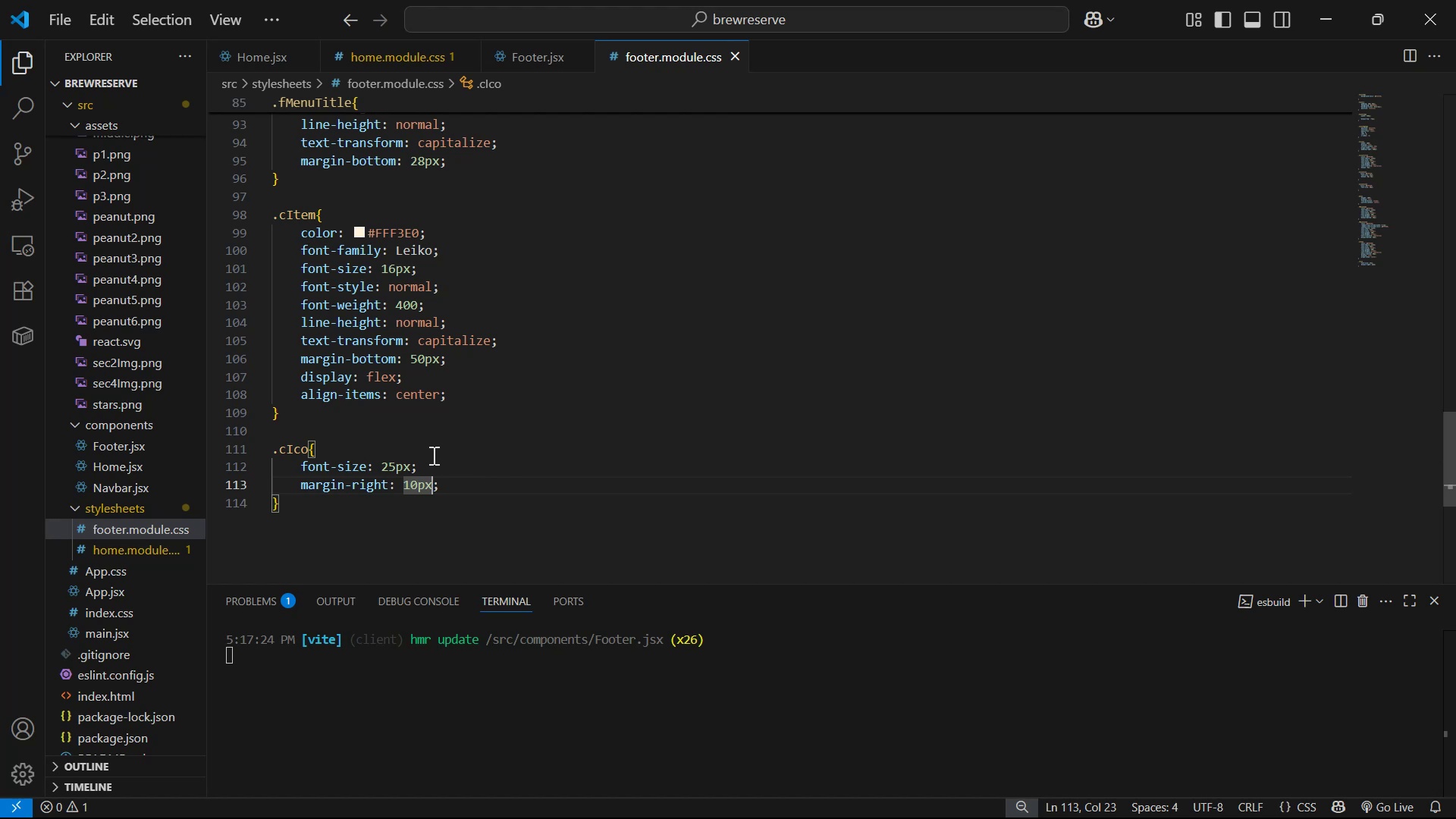 
key(Backspace)
key(Backspace)
type(30)
 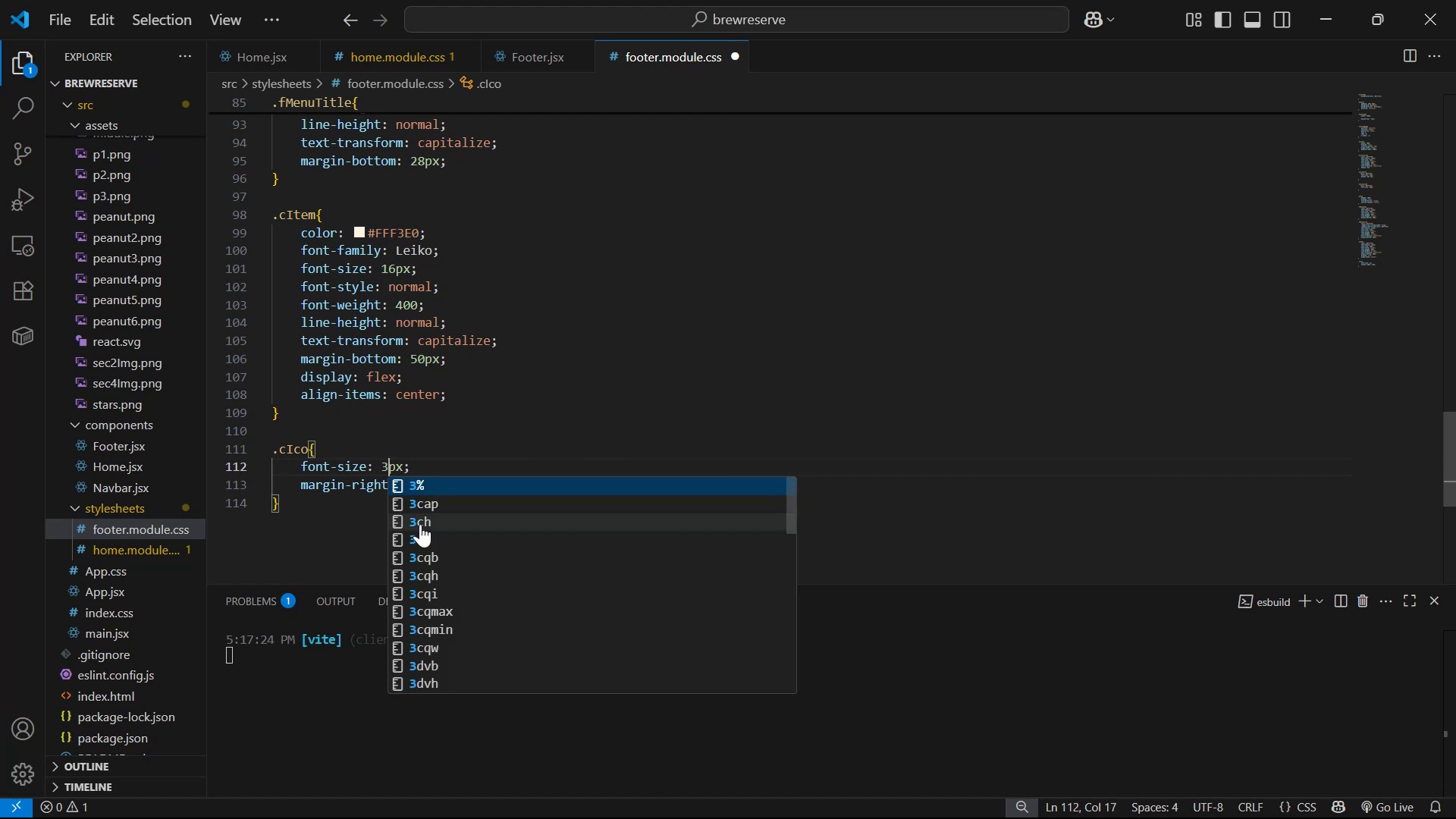 
key(Control+S)
 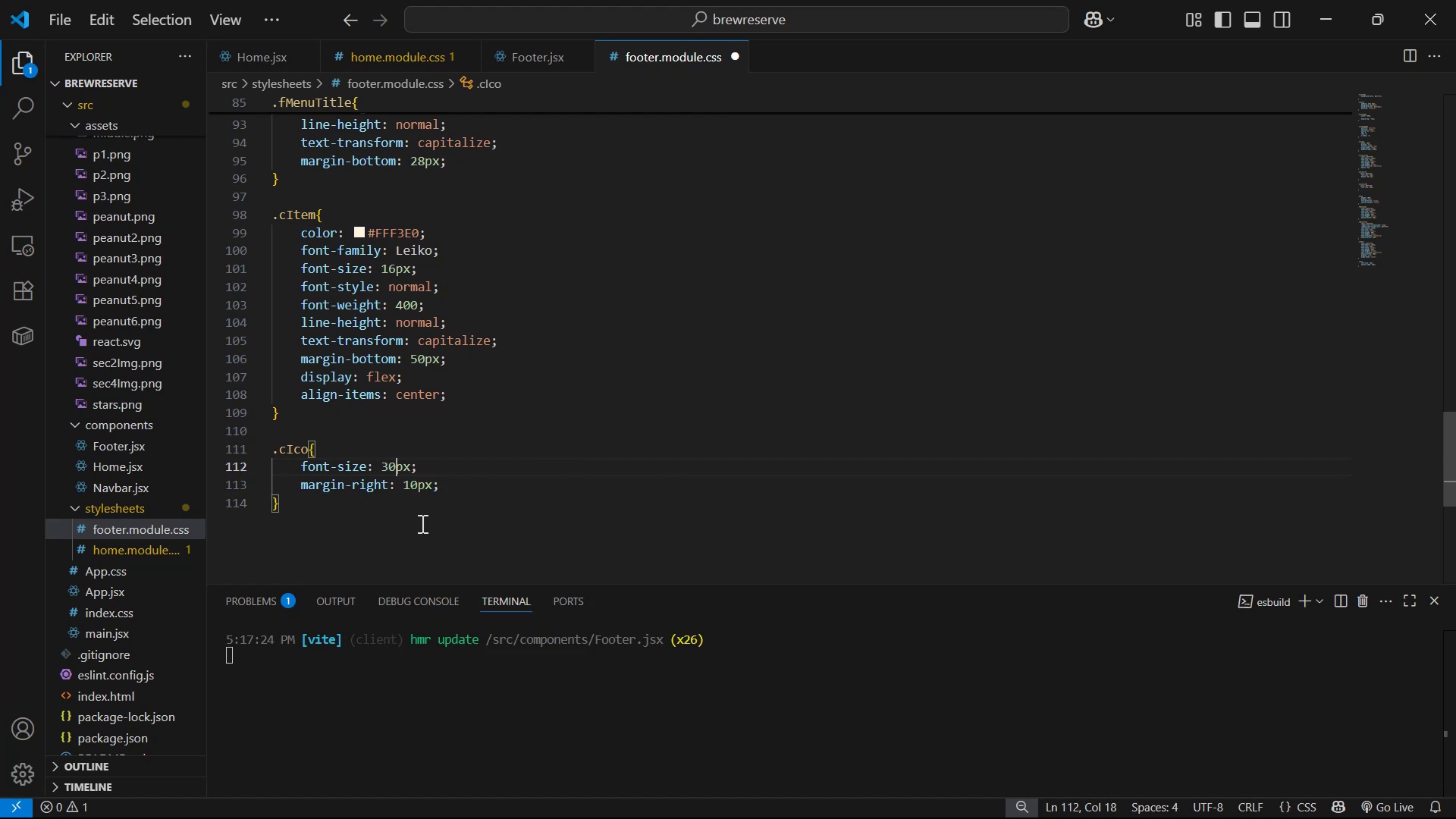 
key(Alt+Tab)
 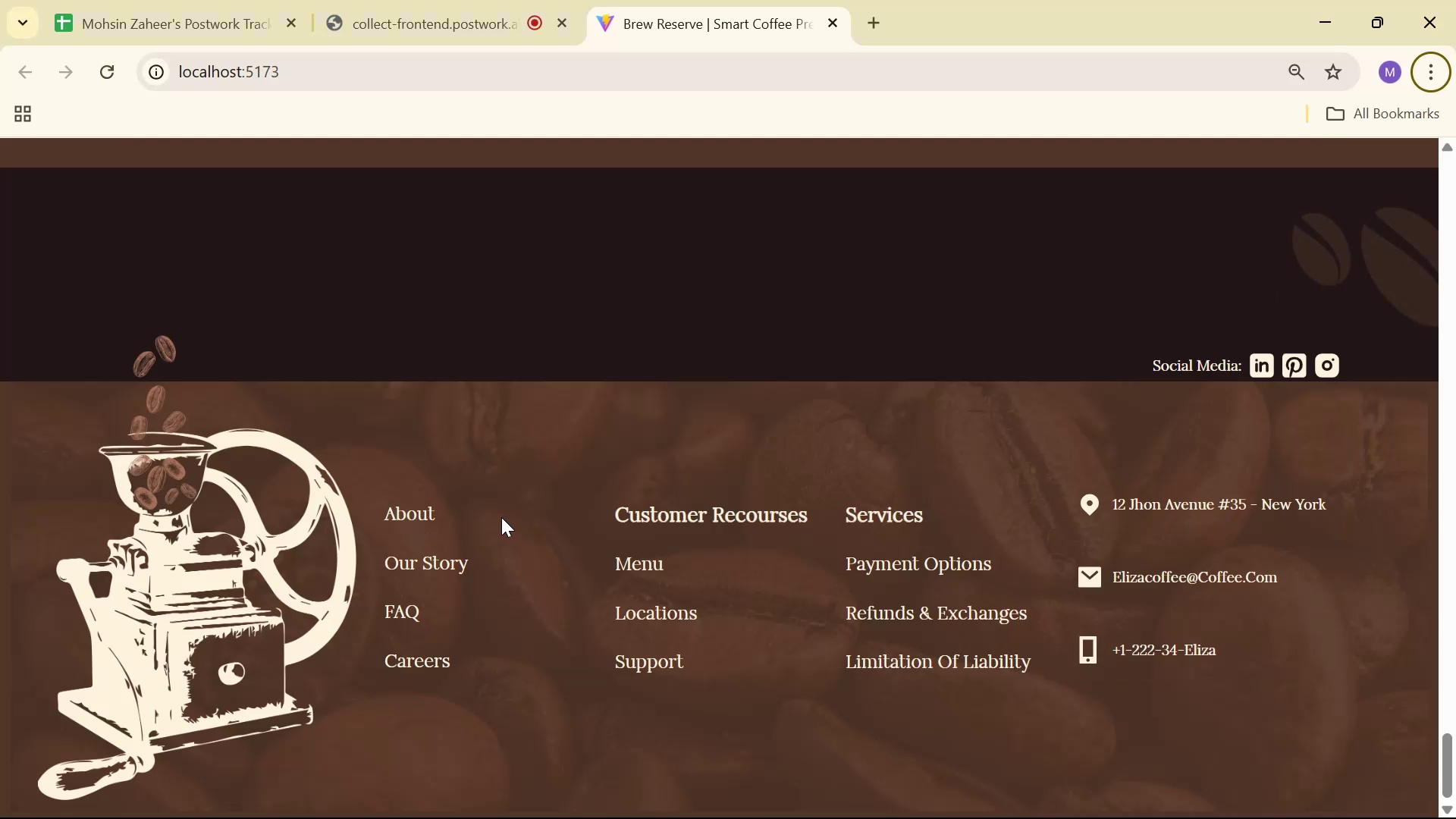 
wait(5.77)
 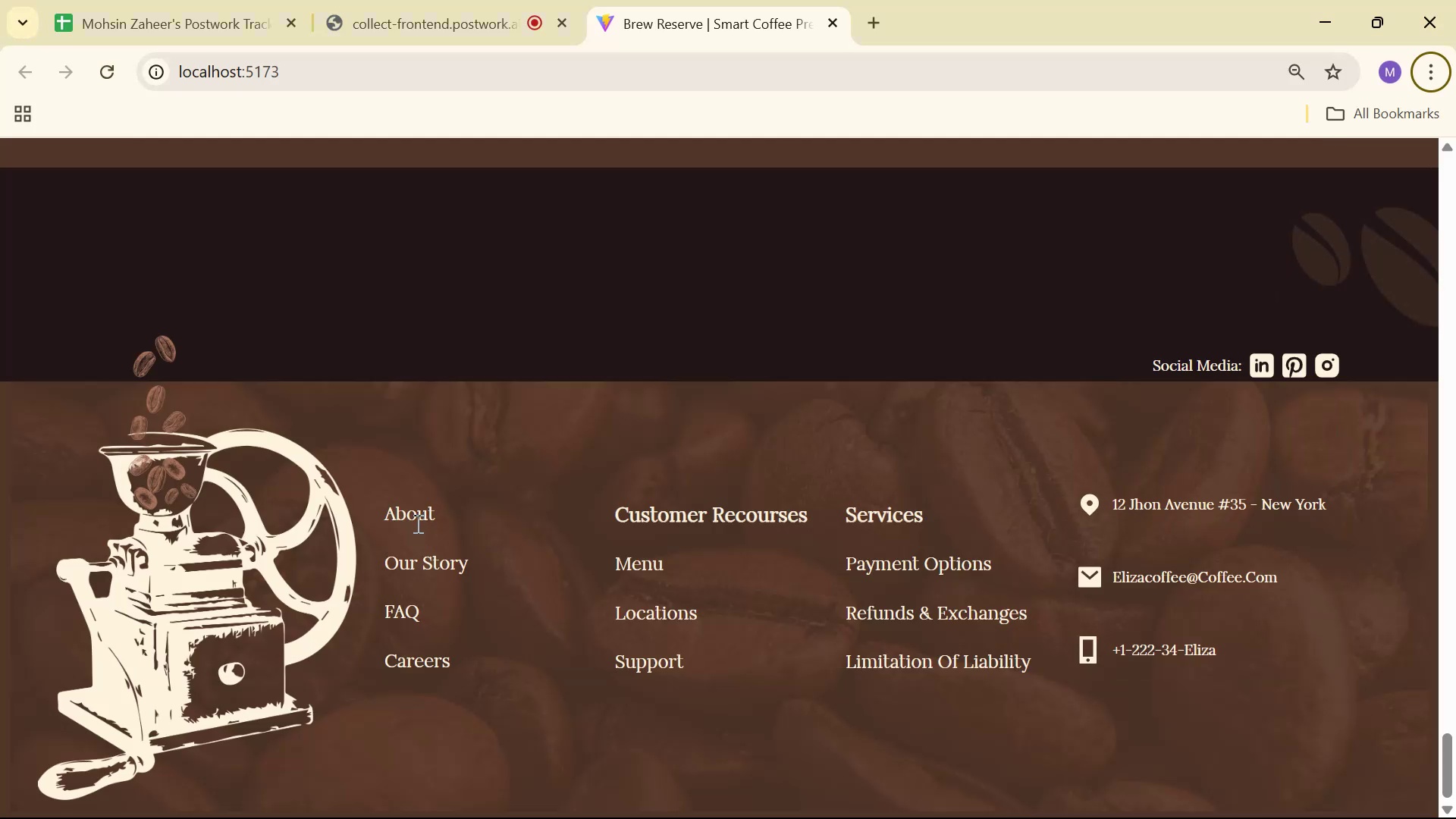 
key(Alt+Tab)
 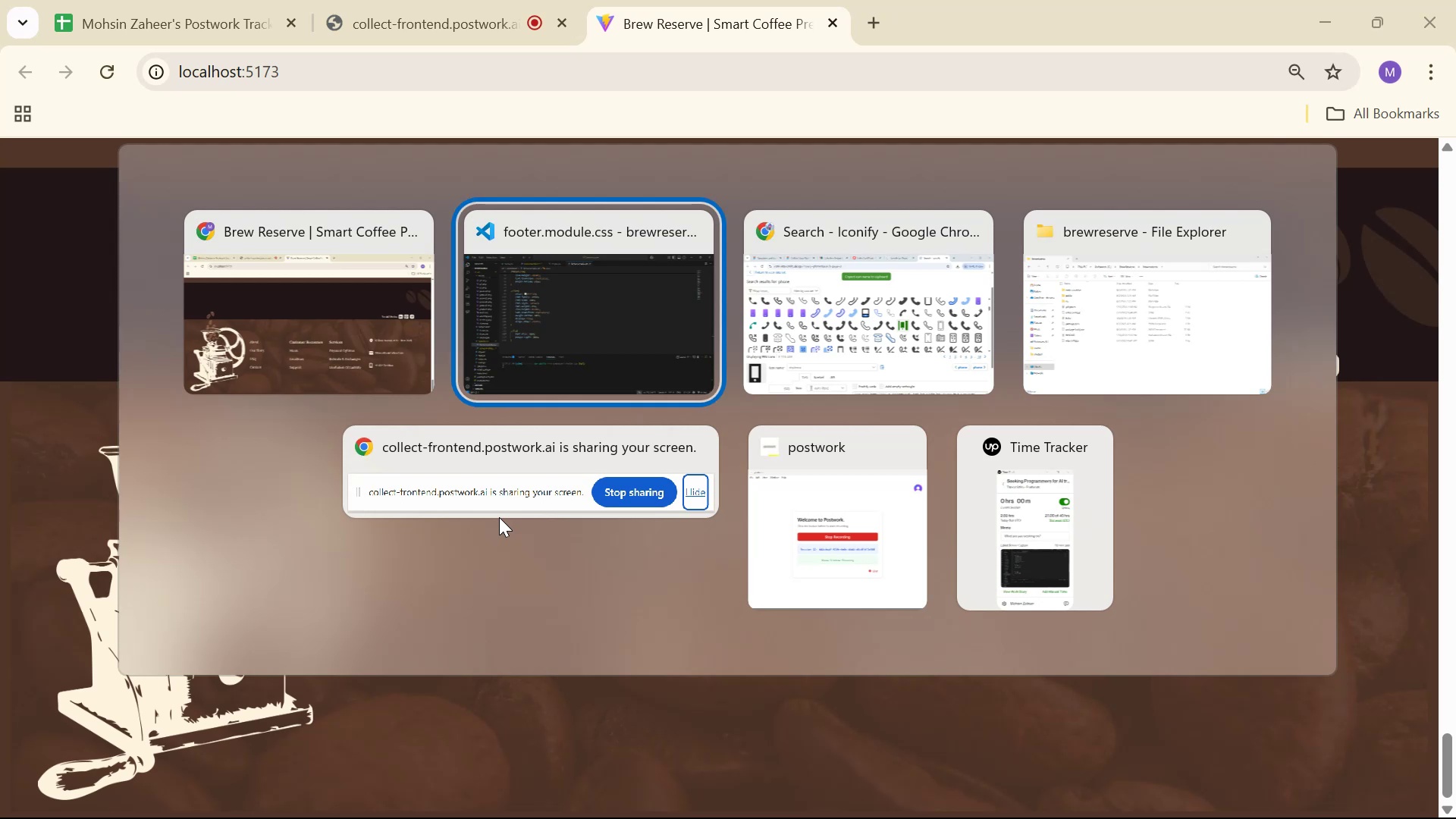 
key(Alt+Tab)
 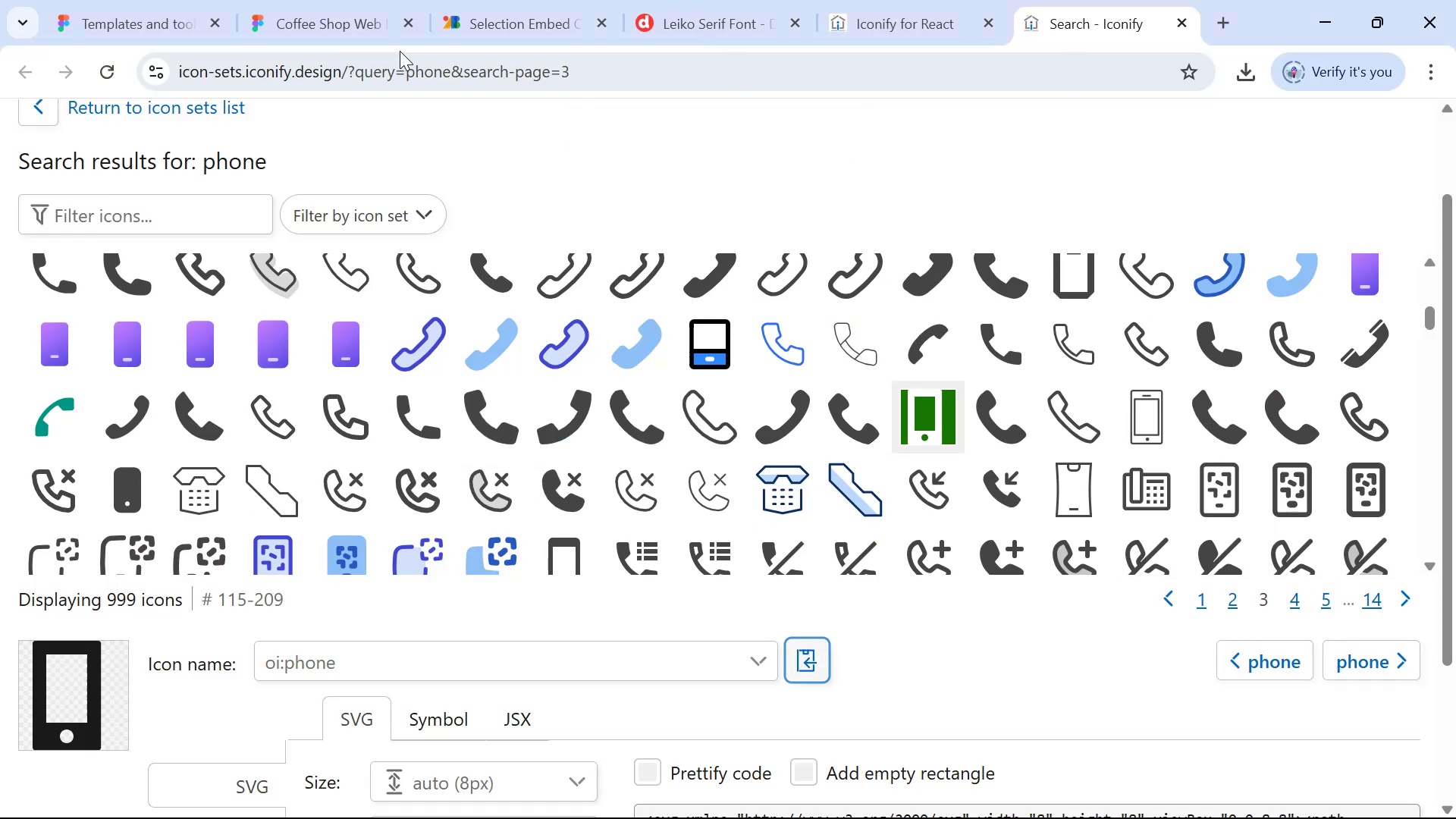 
left_click([322, 0])
 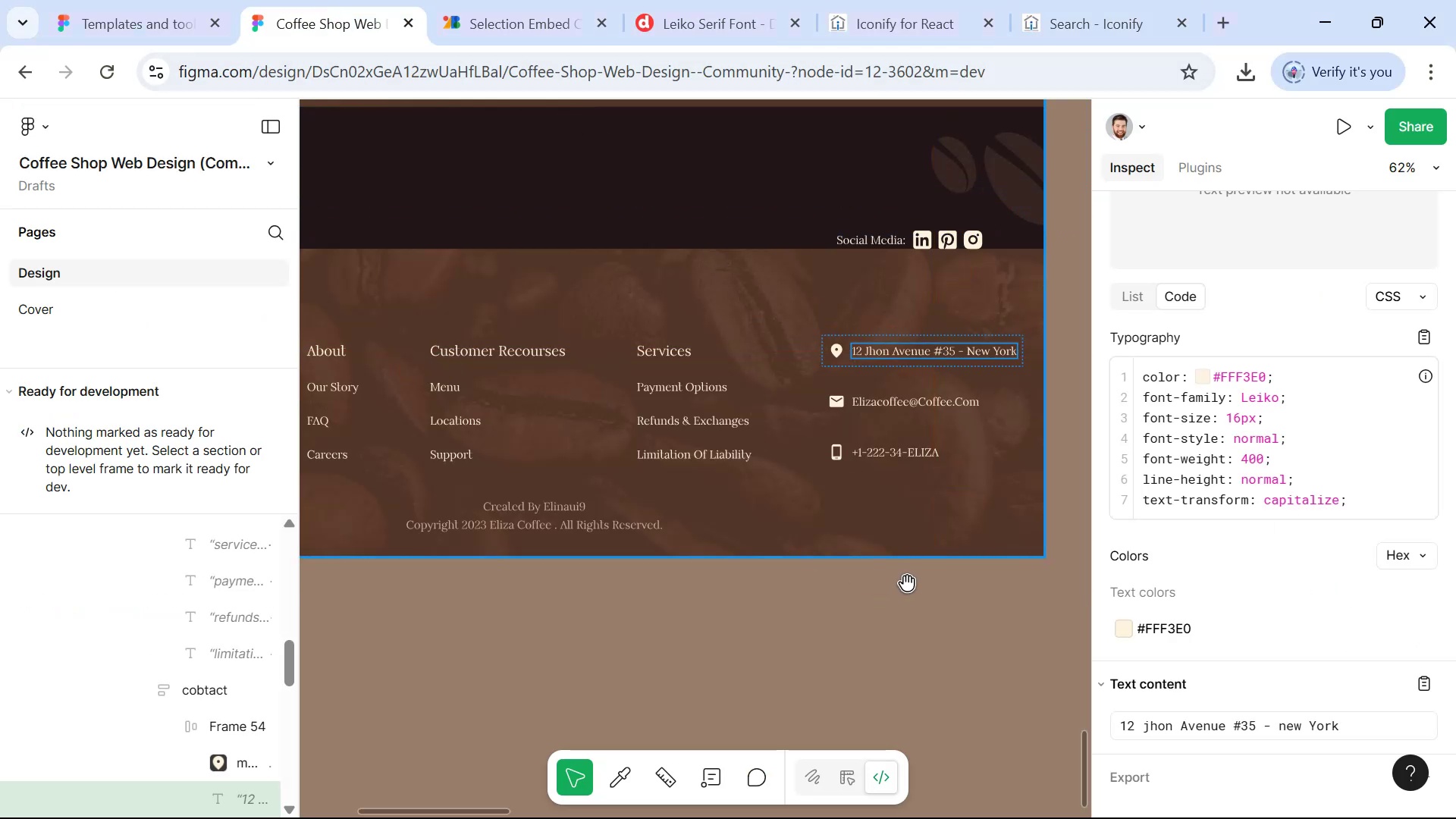 
key(Alt+Tab)
 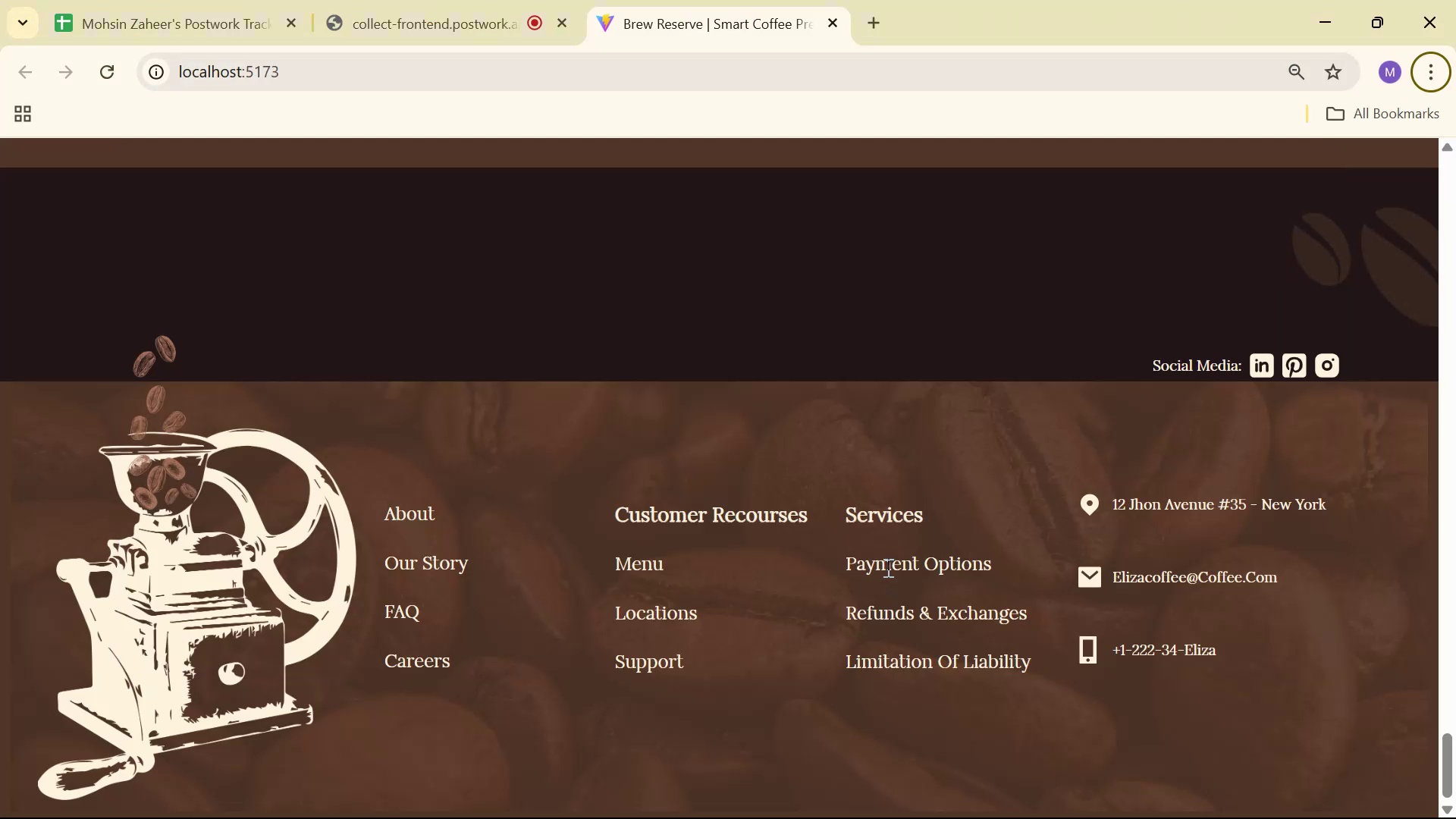 
key(Alt+Tab)
 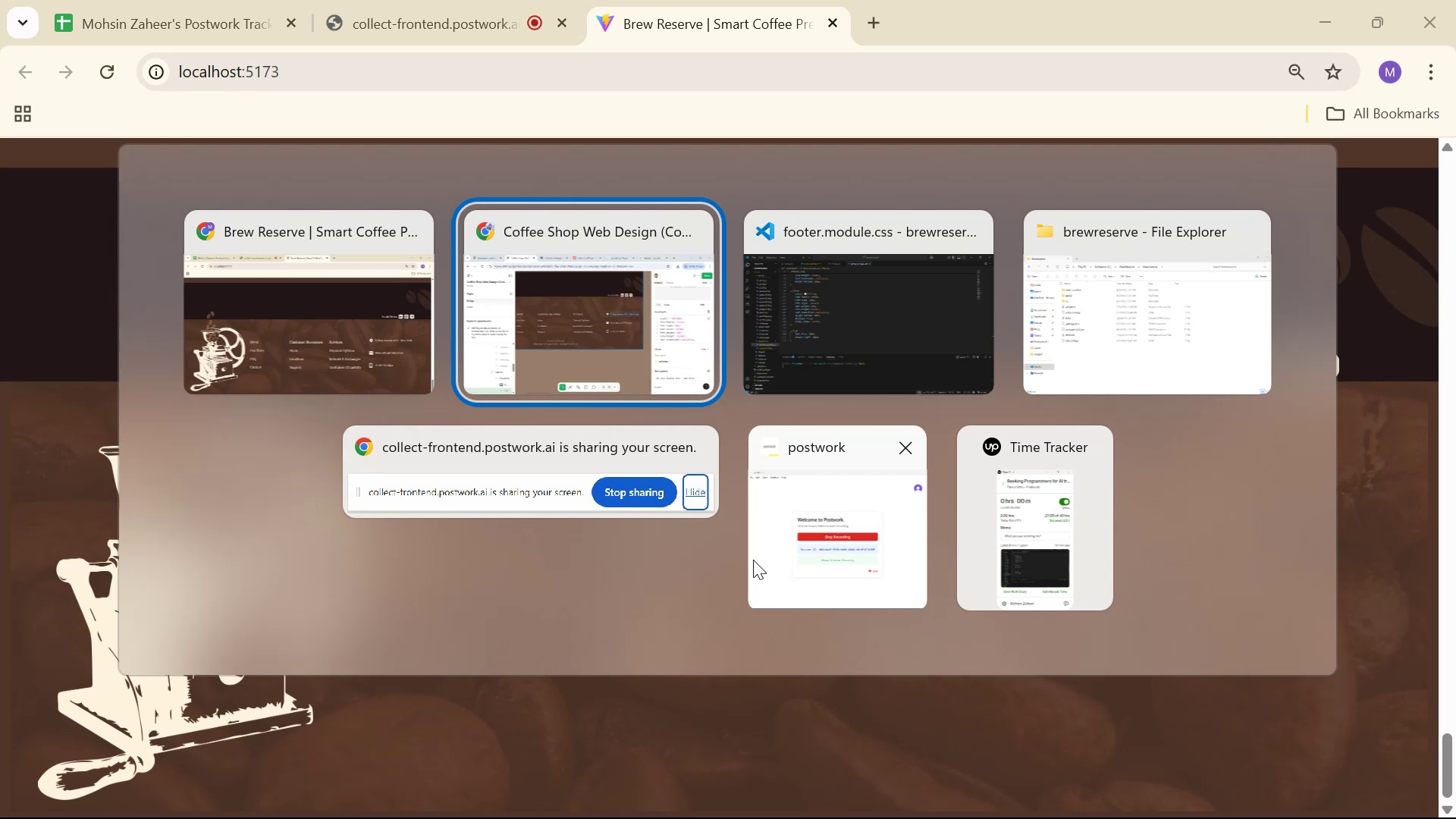 
key(Alt+Tab)
 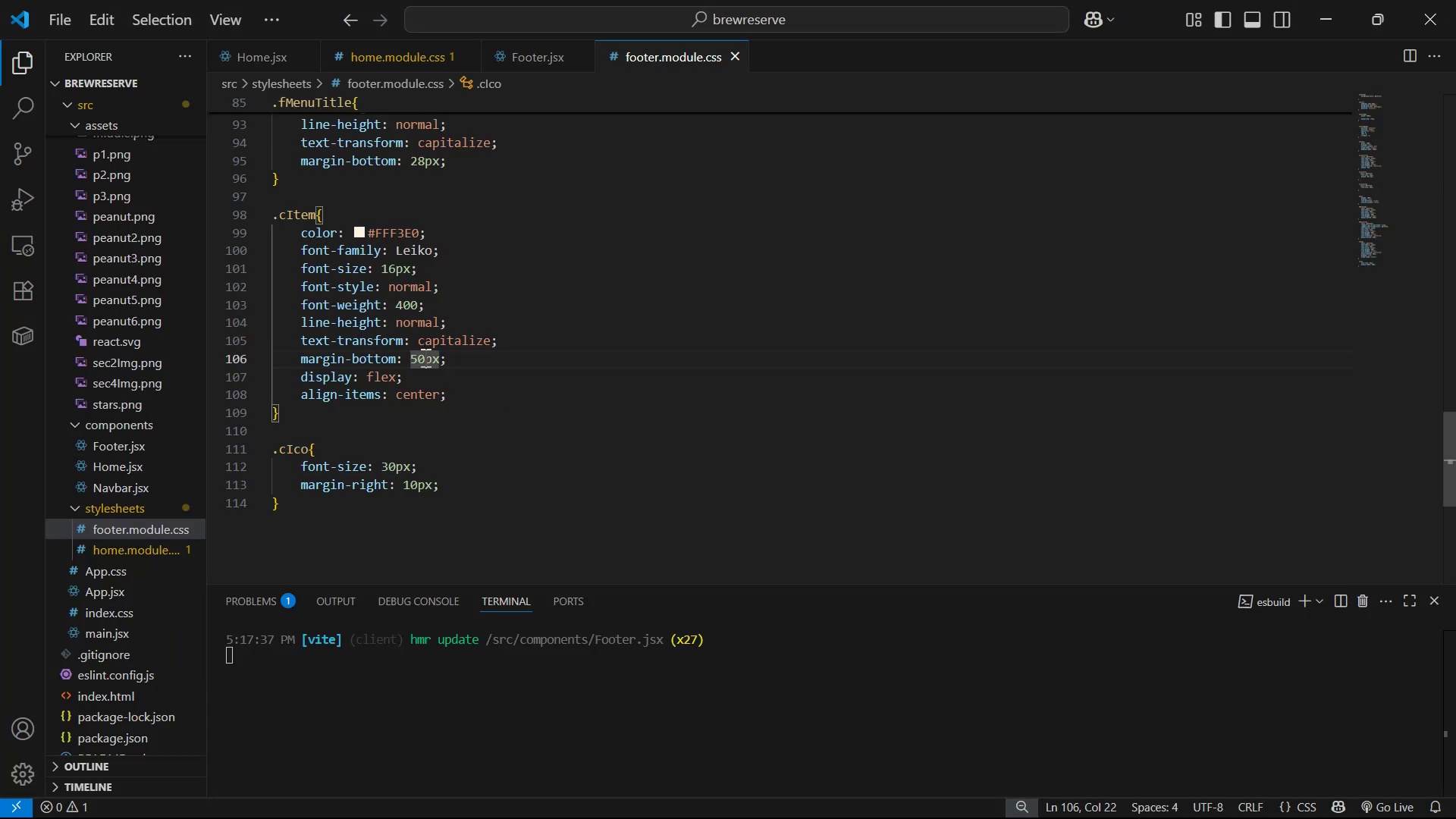 
key(Backspace)
 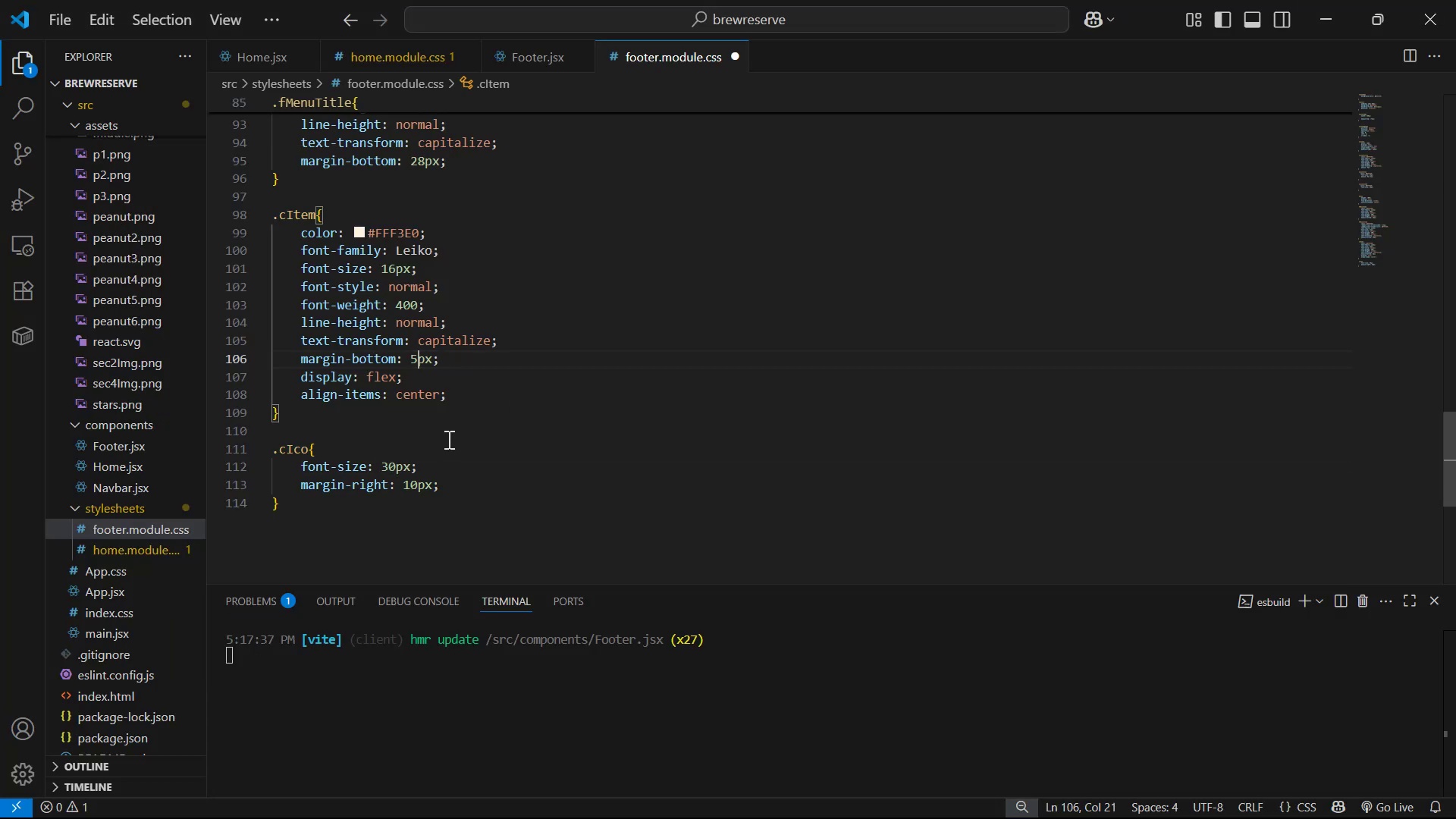 
key(5)
 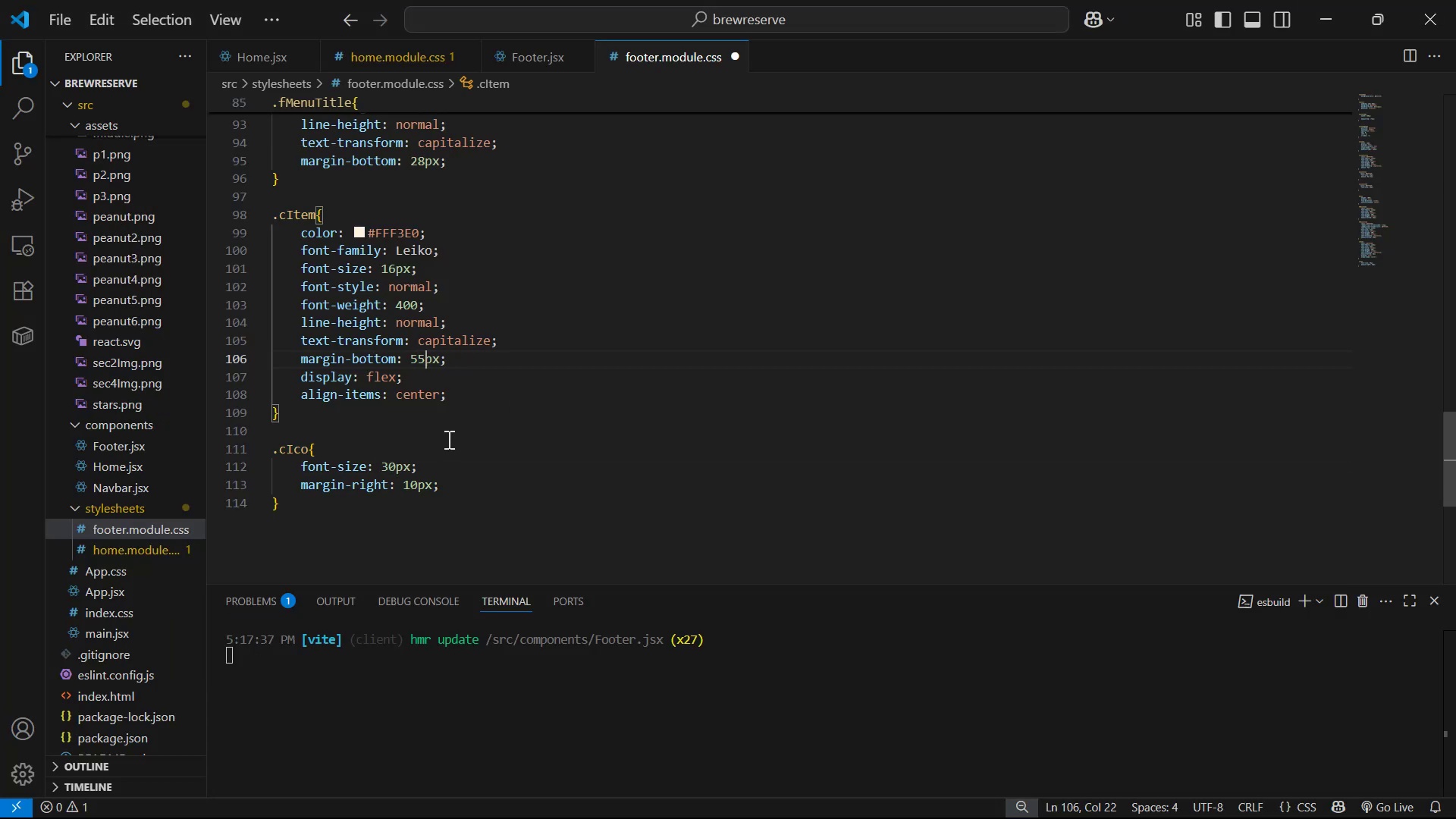 
key(Control+S)
 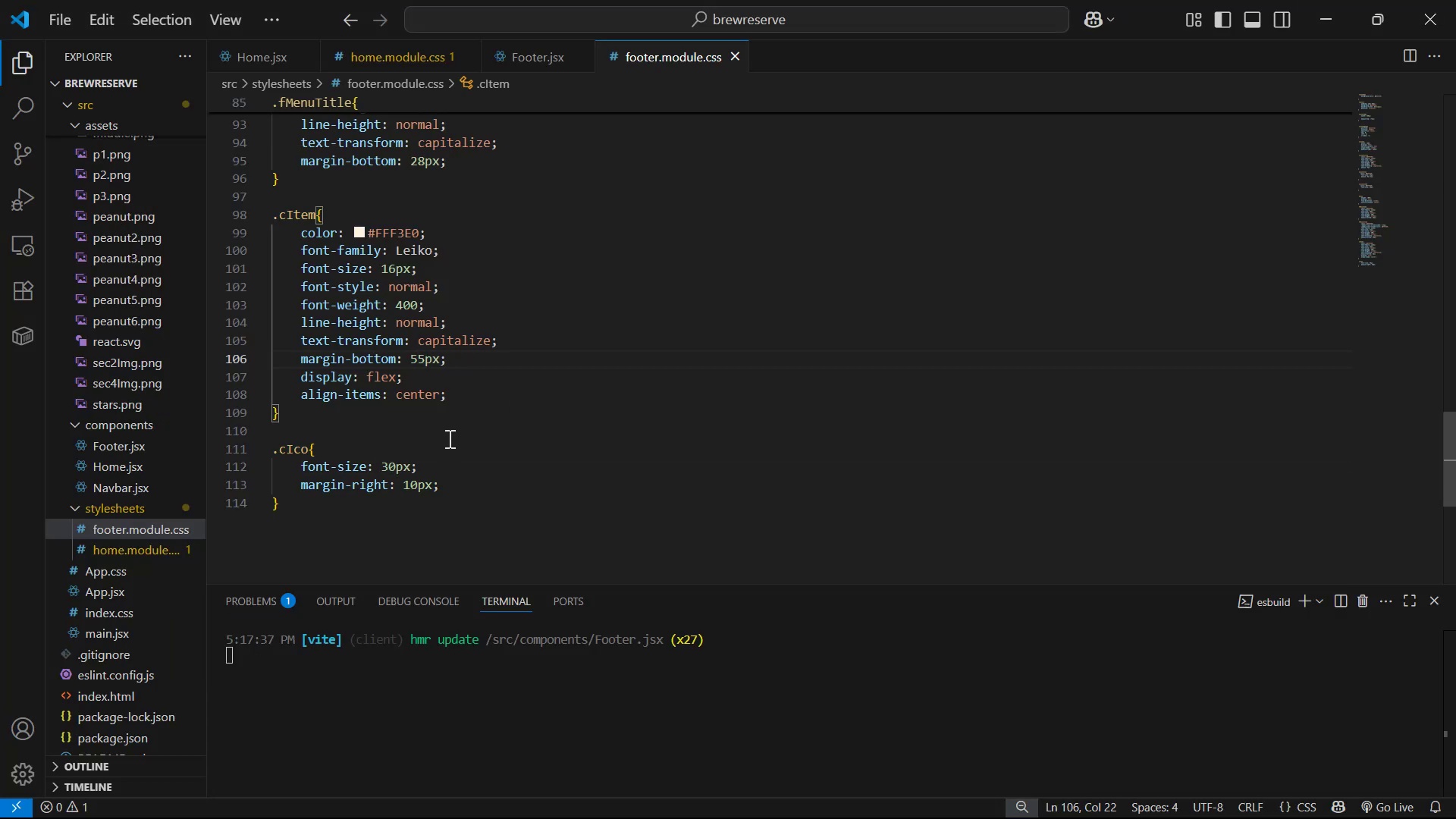 
key(Alt+Tab)
 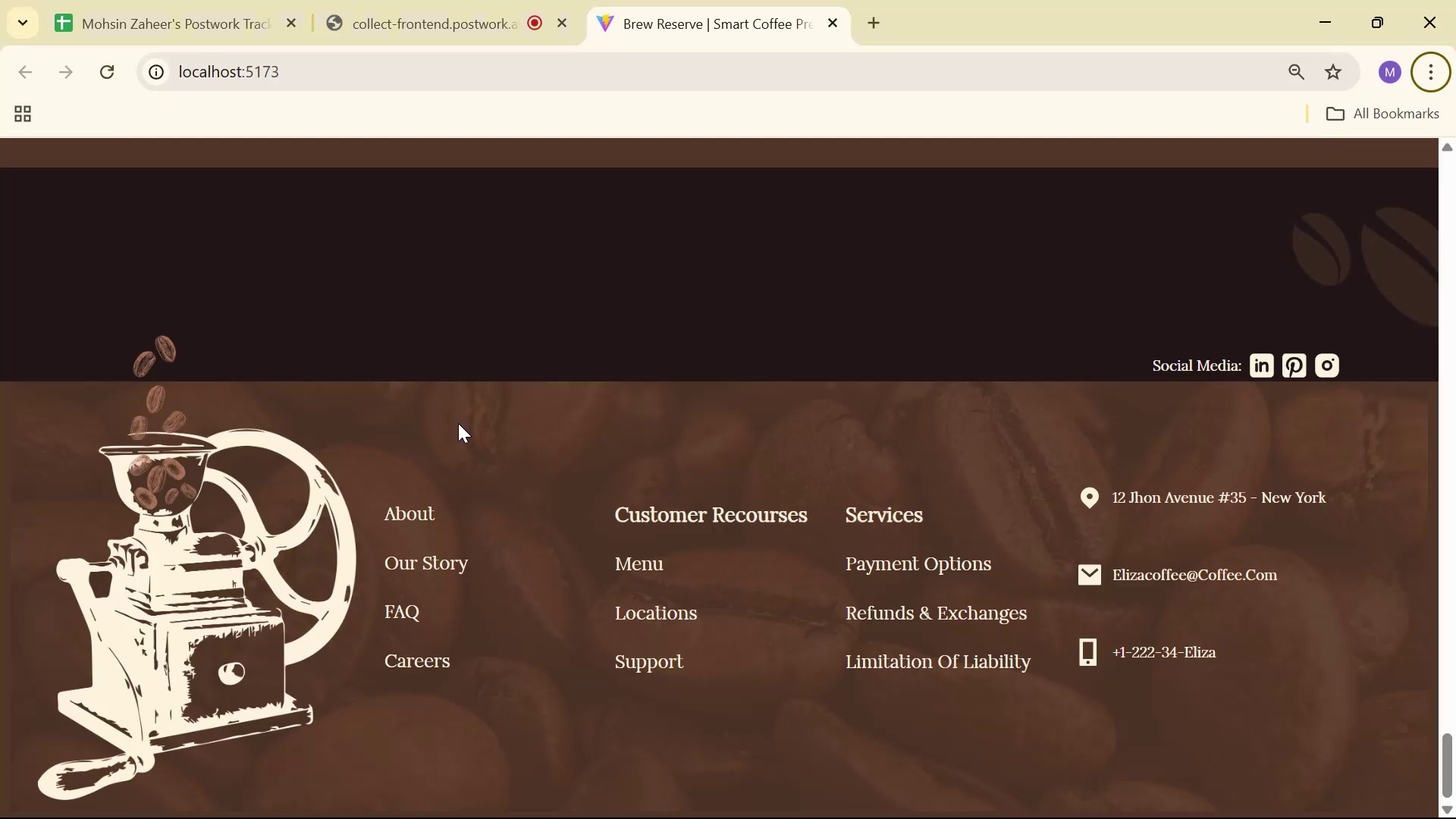 
scroll: coordinate [779, 496], scroll_direction: down, amount: 6.0
 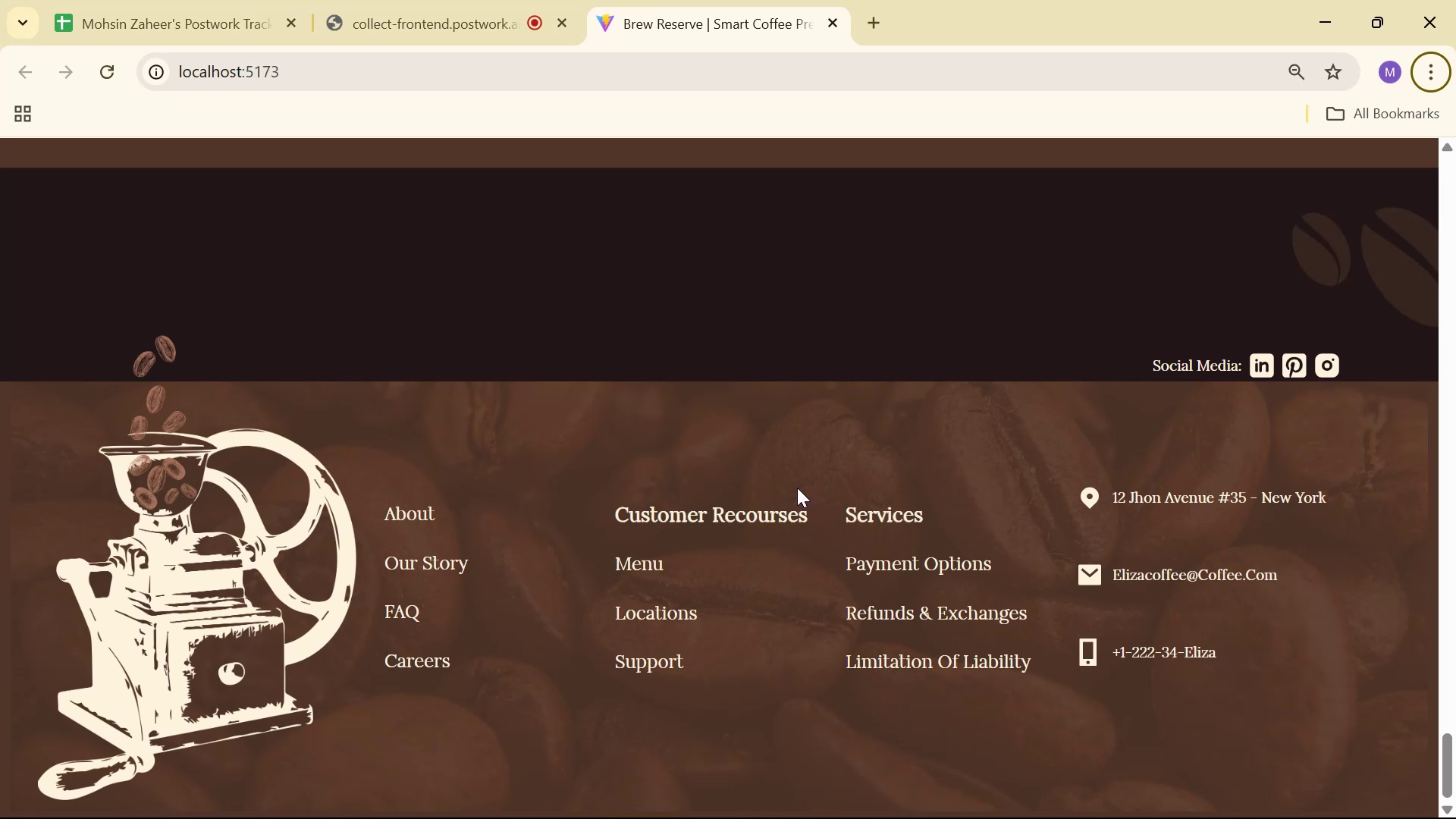 
wait(6.47)
 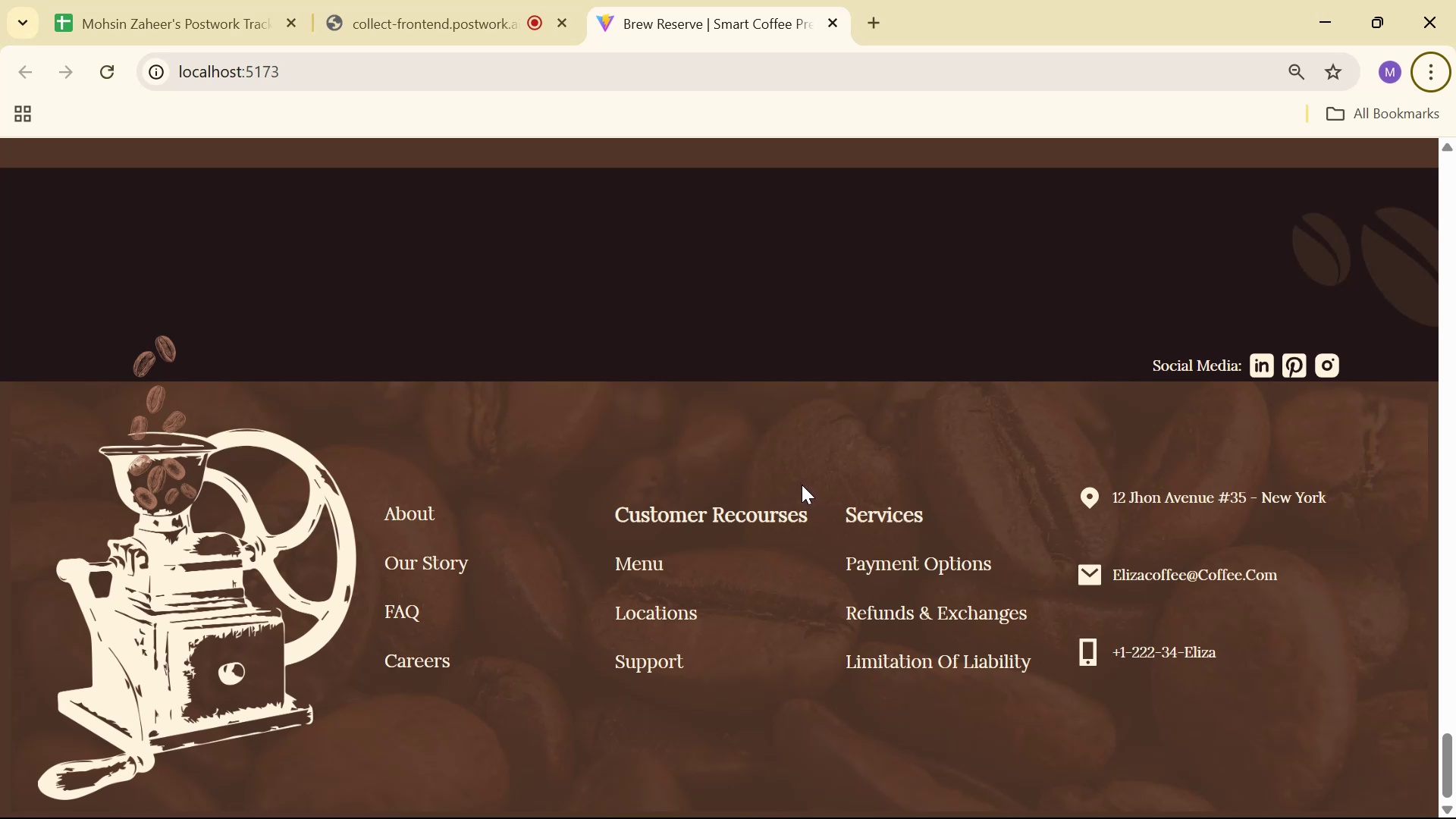 
scroll: coordinate [792, 516], scroll_direction: down, amount: 3.0
 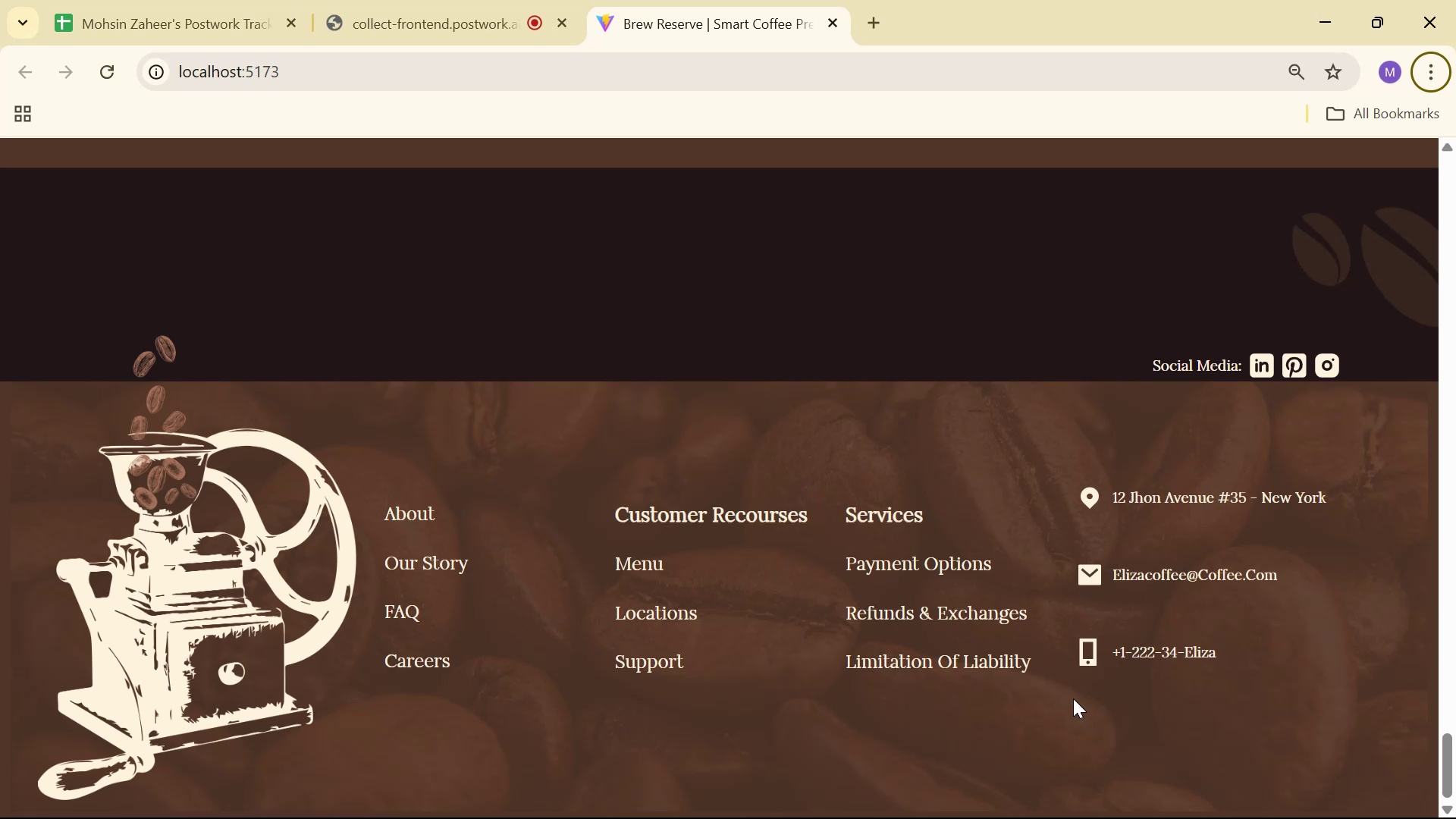 
key(Alt+AltLeft)
 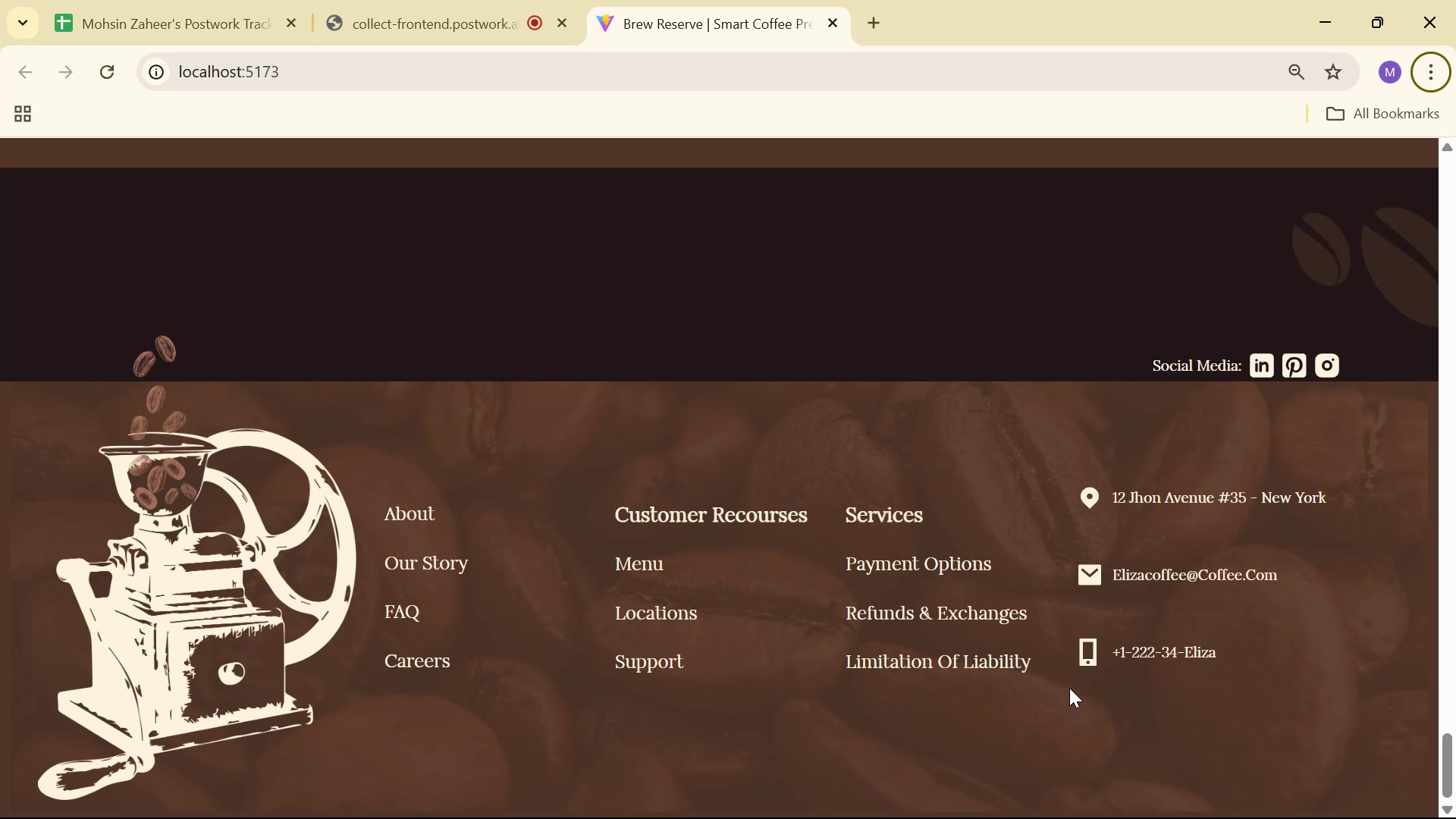 
key(Alt+Tab)
 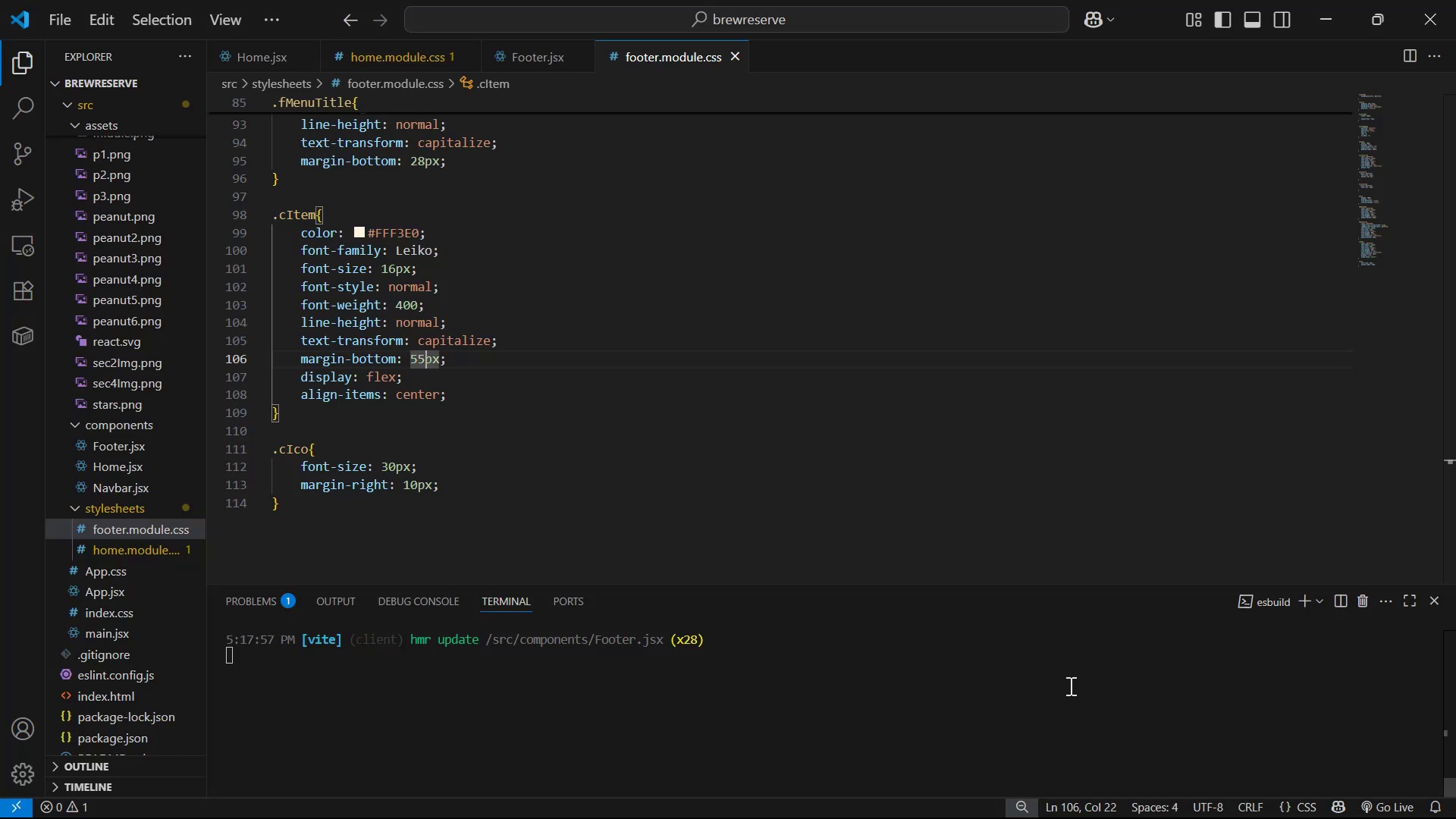 
key(Backspace)
 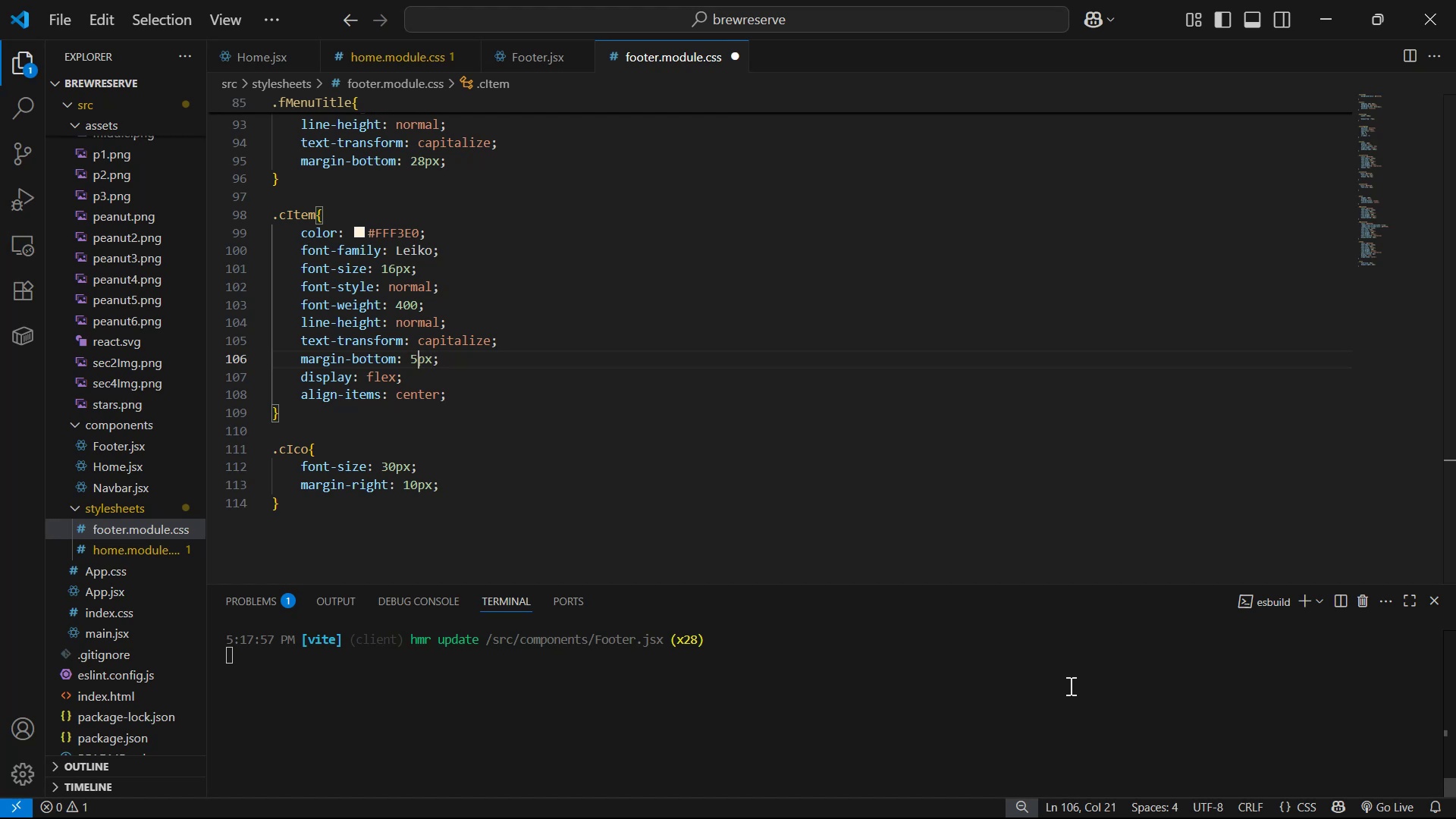 
key(0)
 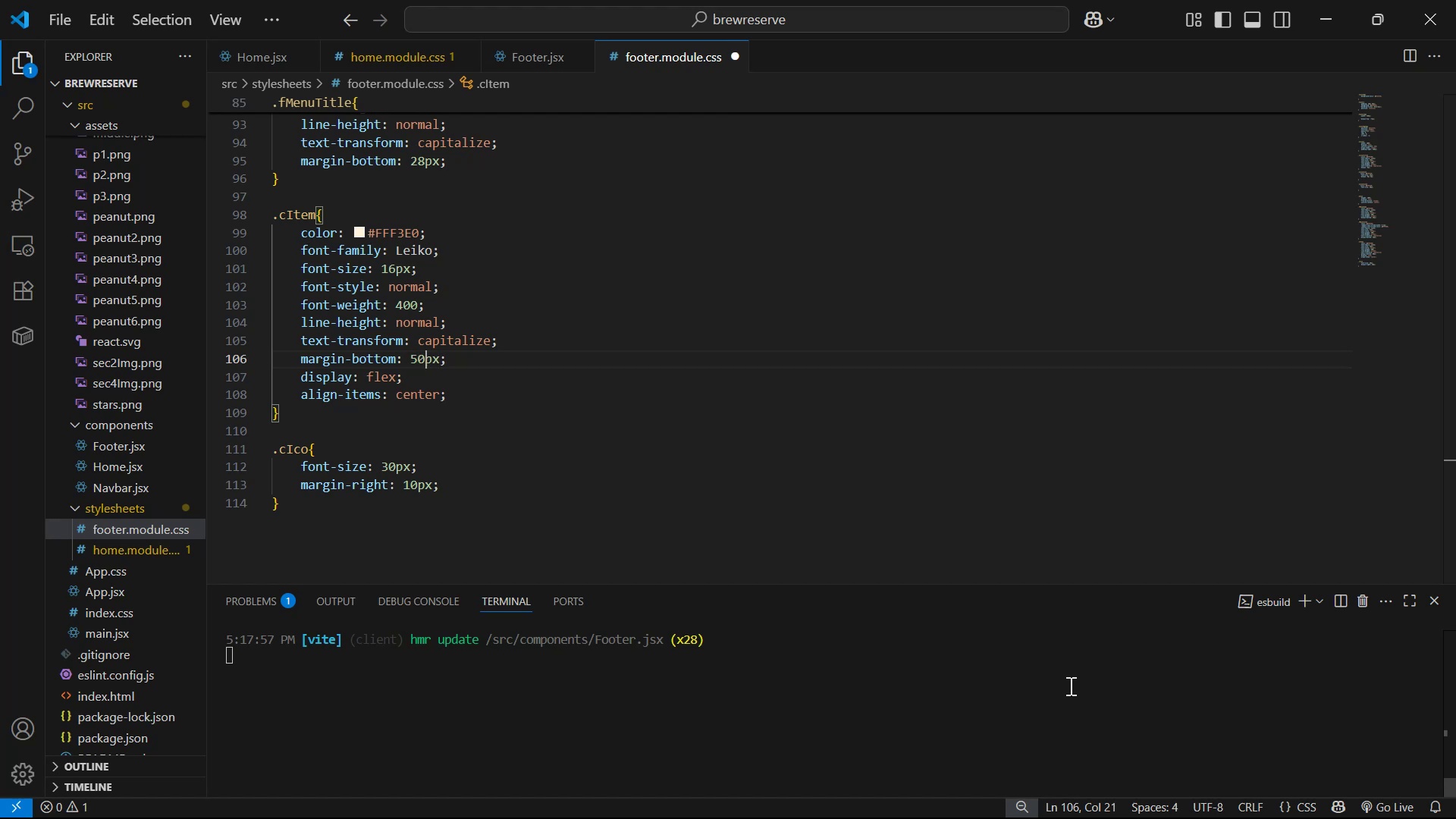 
key(Control+S)
 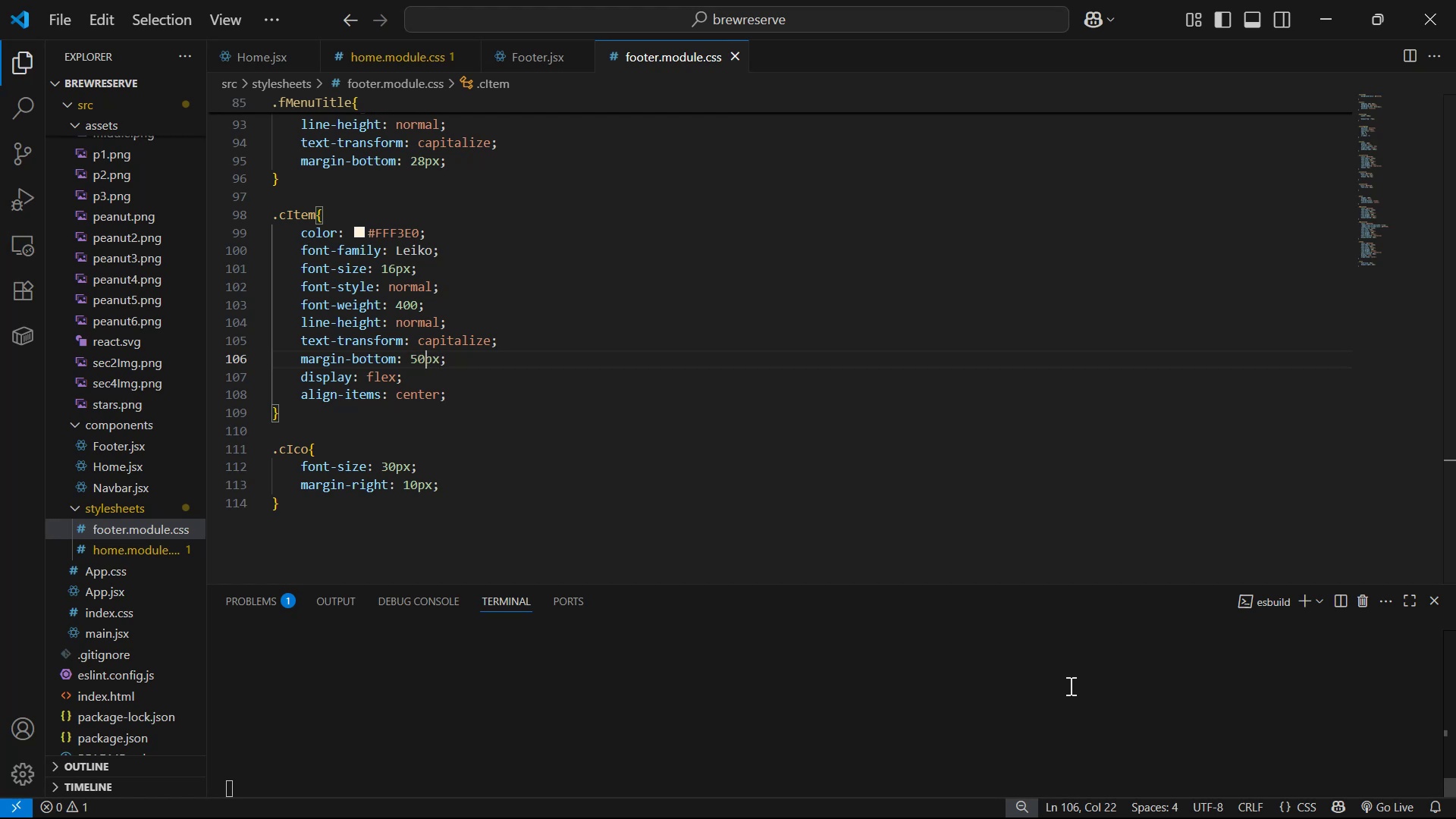 
key(Alt+AltLeft)
 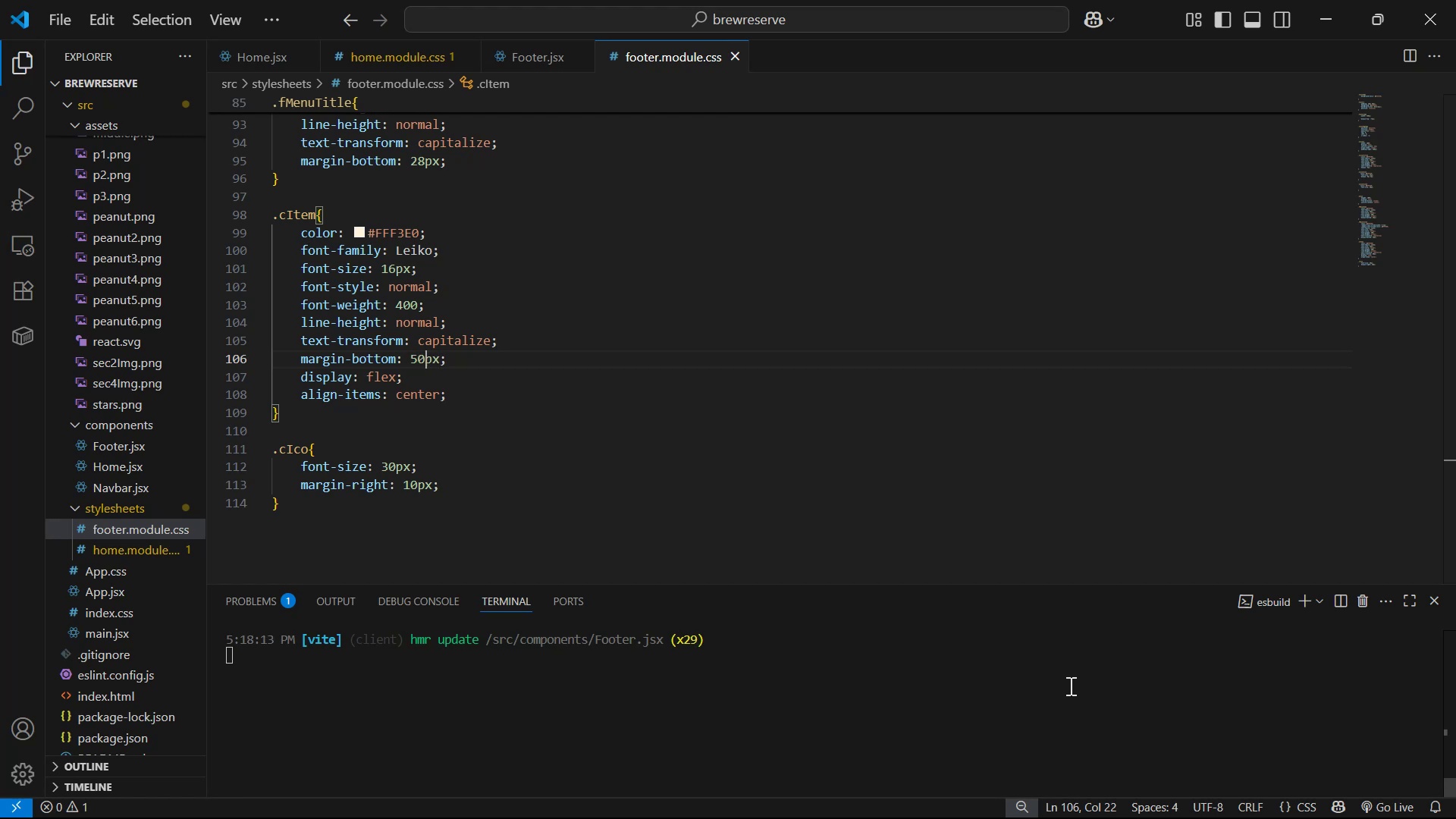 
key(Alt+Tab)
 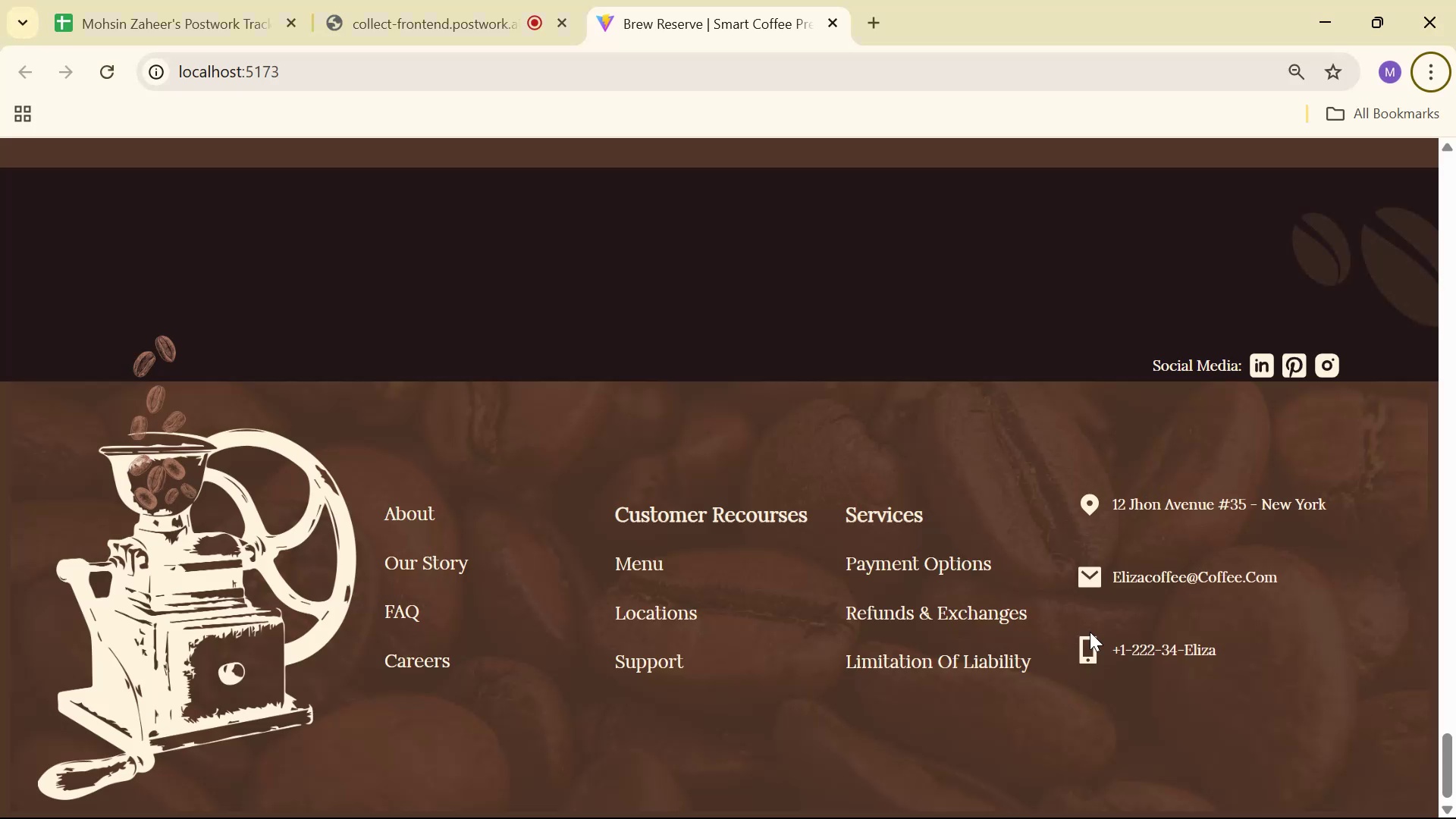 
scroll: coordinate [1363, 606], scroll_direction: down, amount: 2.0
 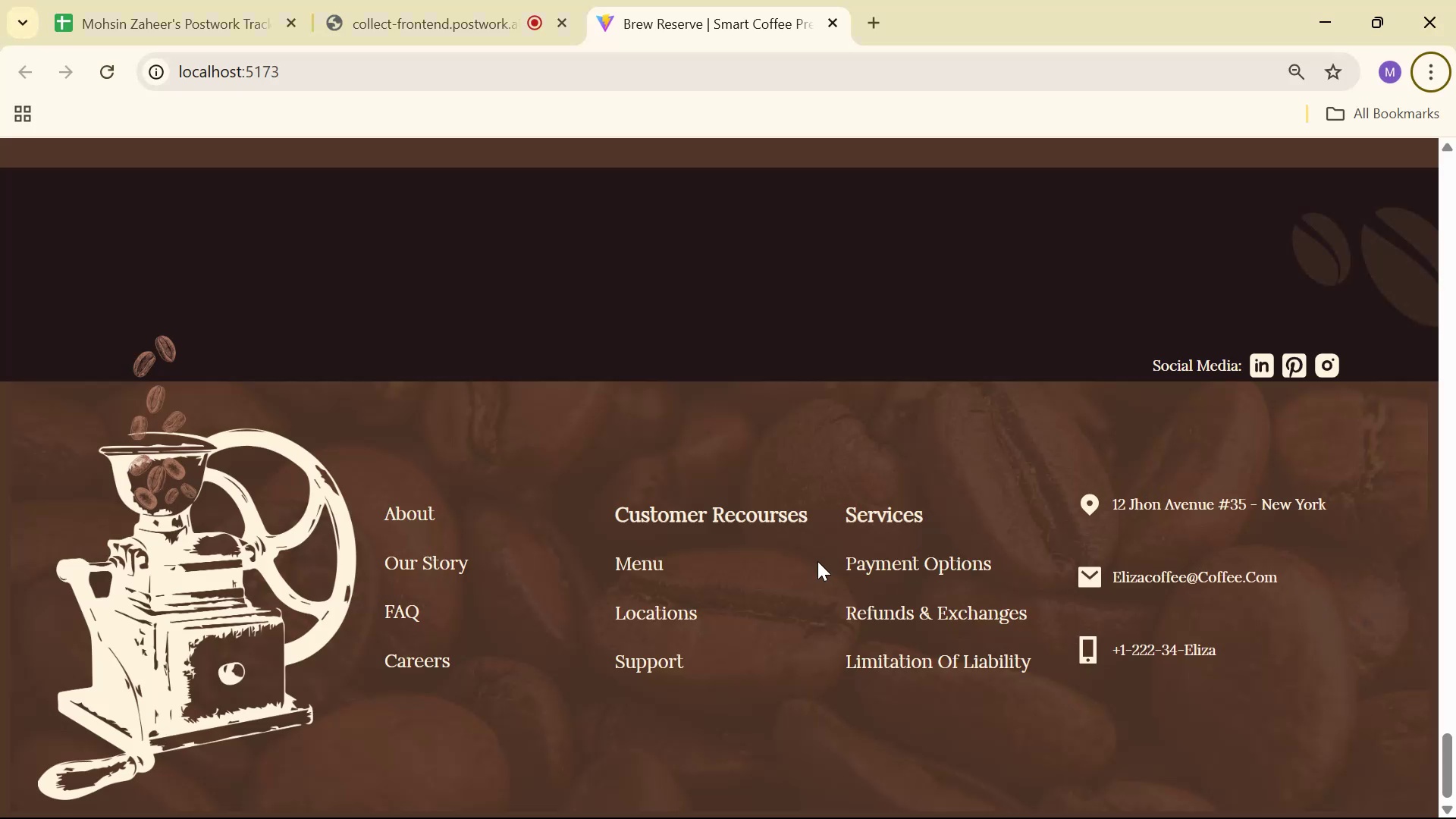 
key(Alt+AltLeft)
 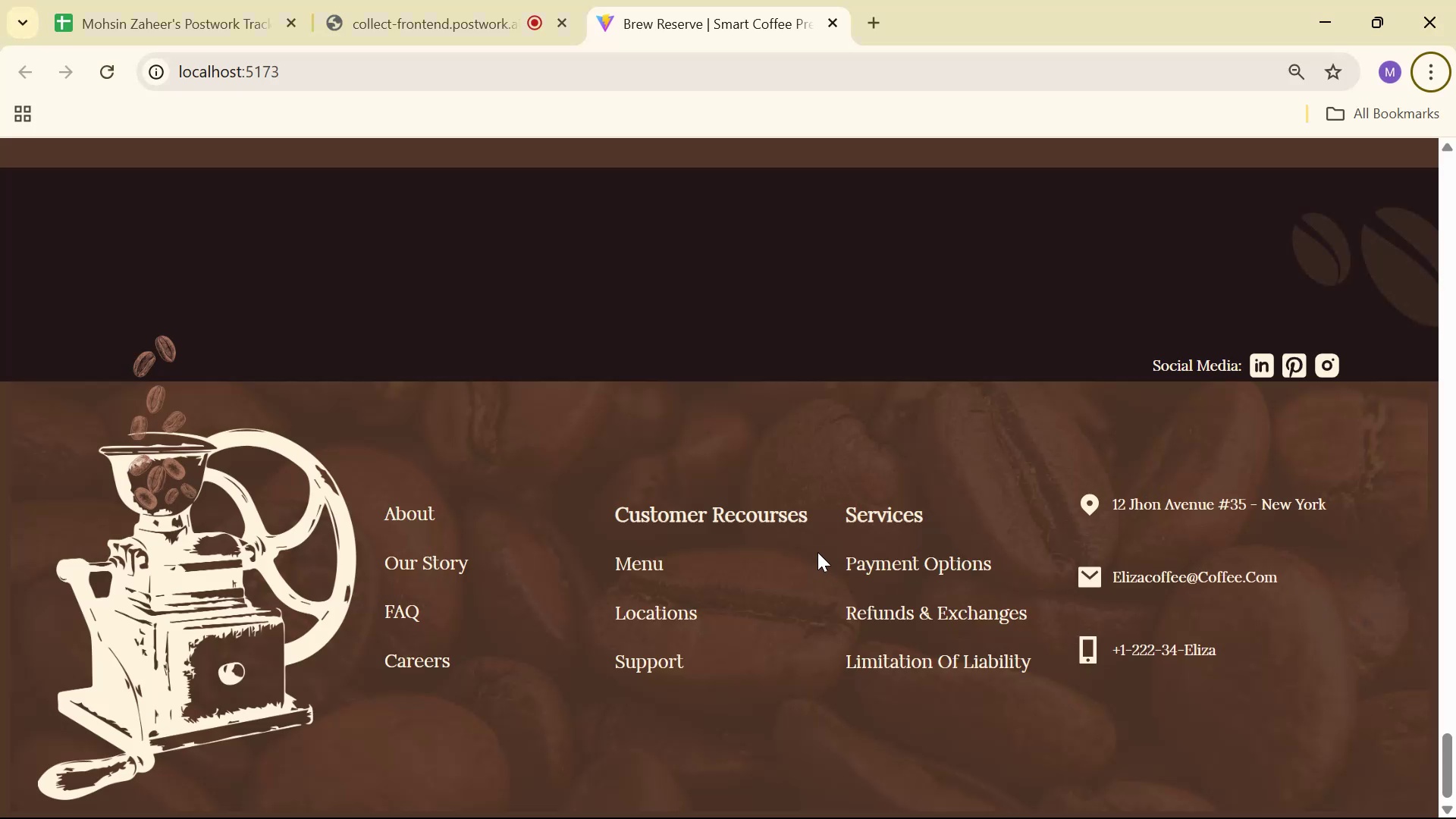 
key(Alt+Tab)
 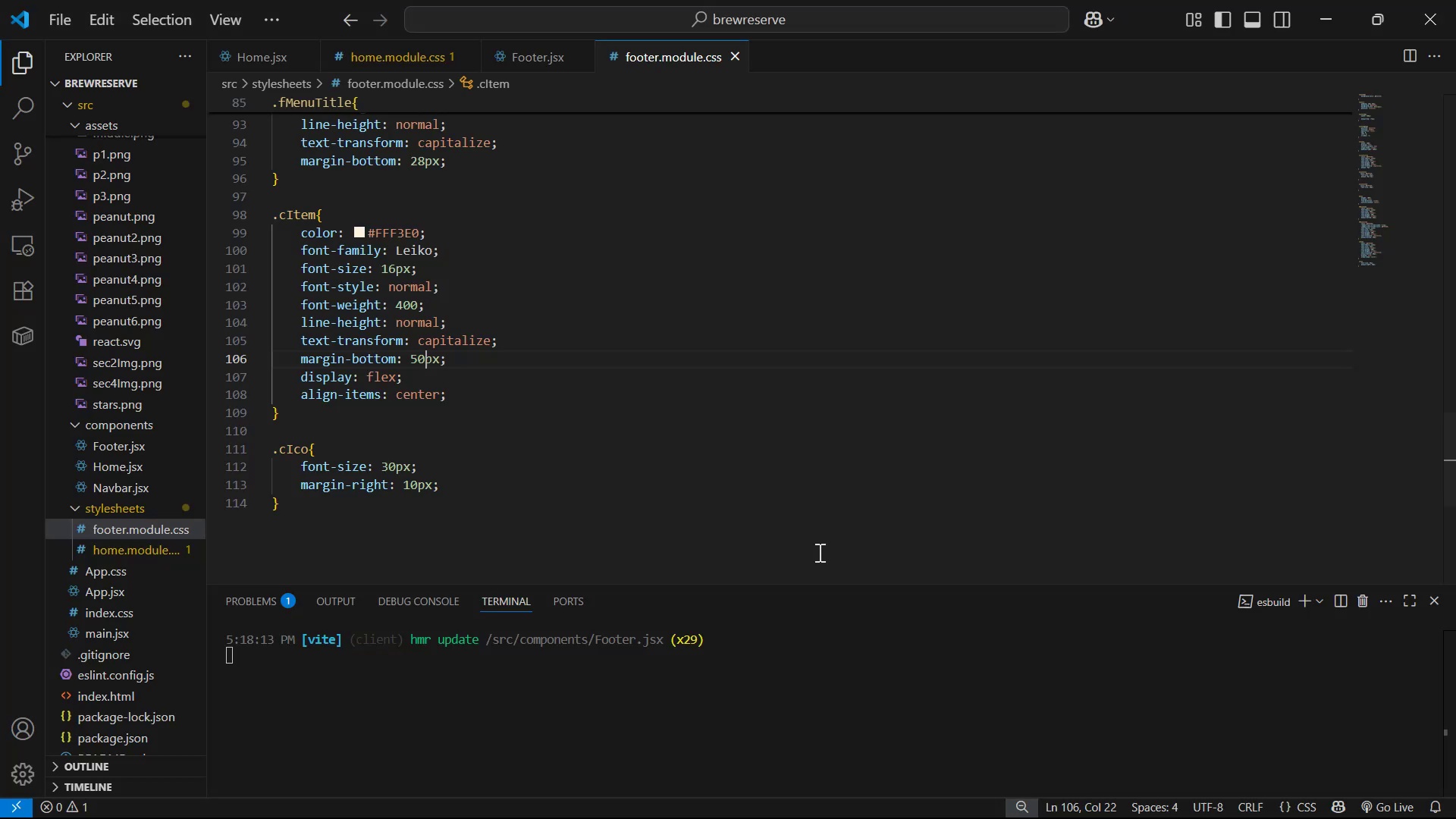 
key(Alt+AltLeft)
 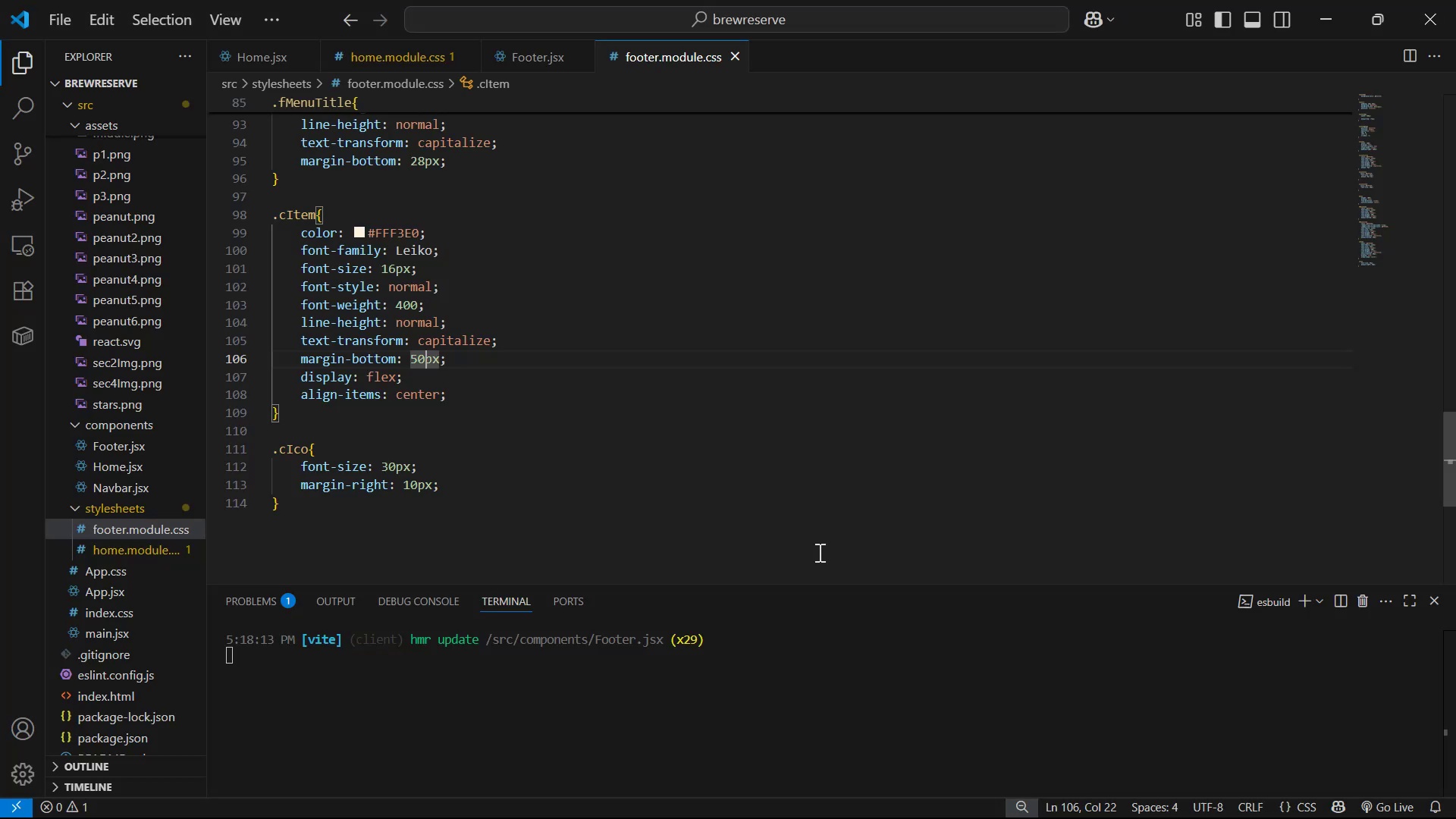 
key(Alt+Tab)
 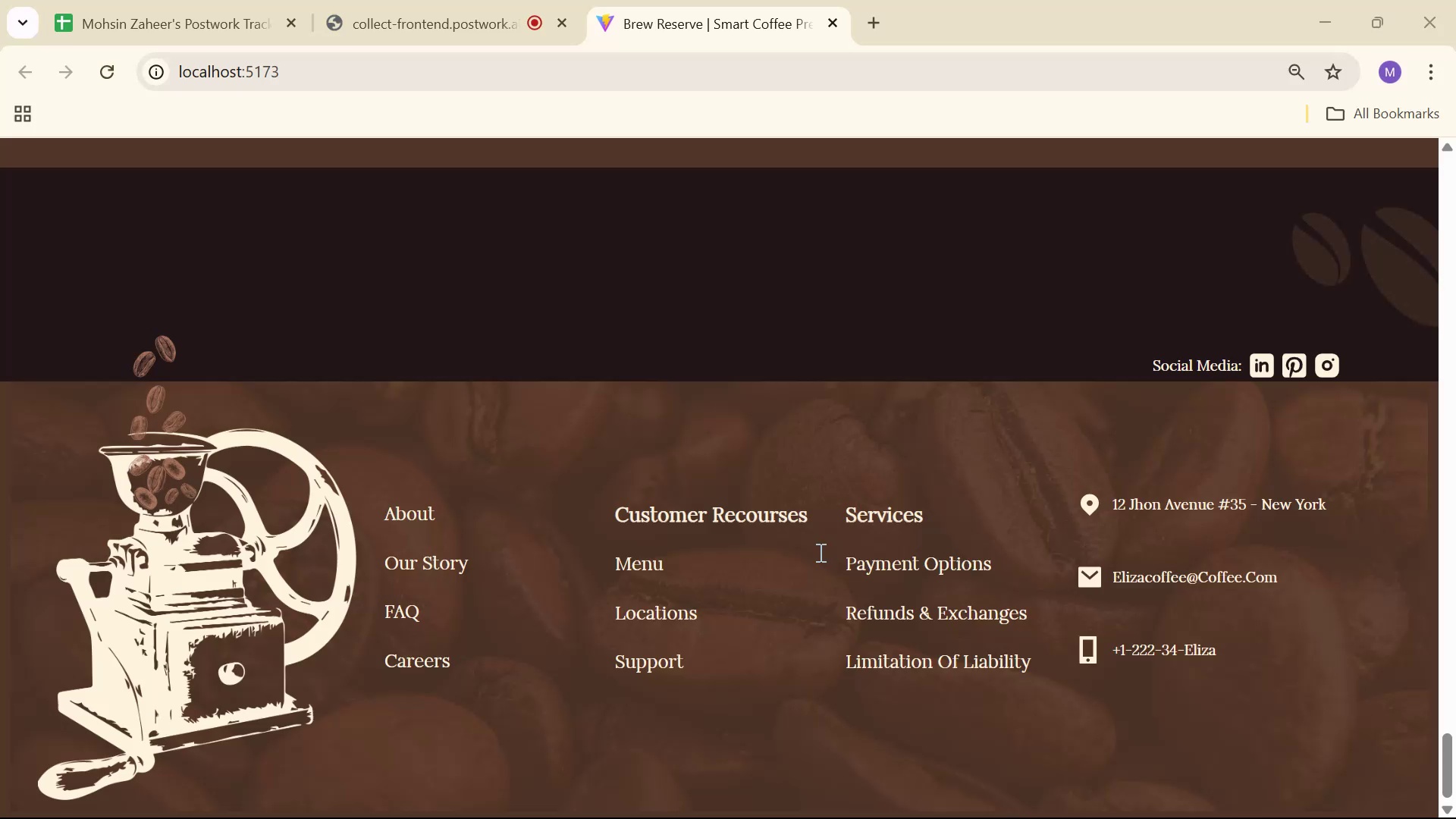 
key(Alt+AltLeft)
 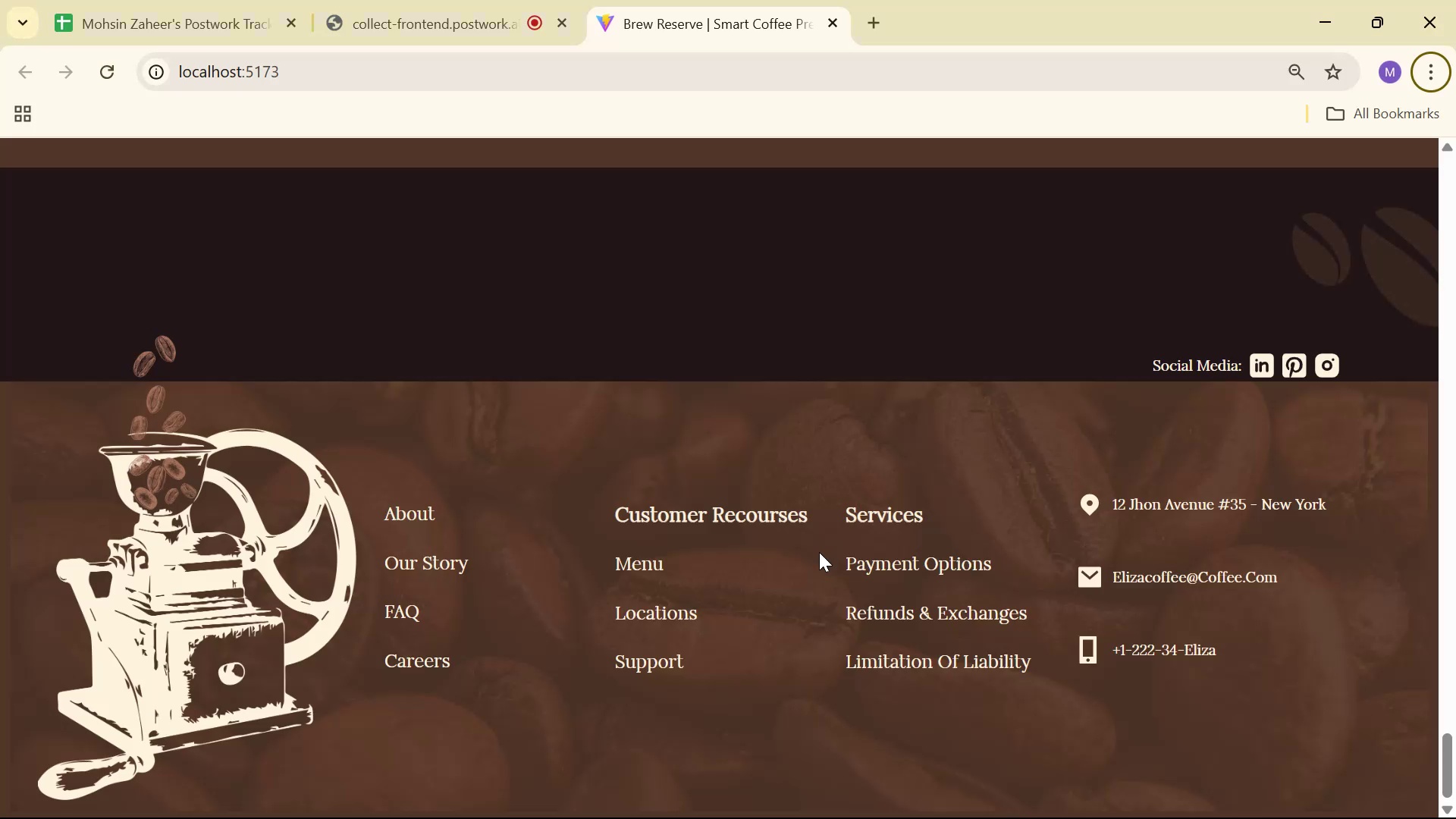 
key(Tab)
key(Backspace)
key(Backspace)
type(48)
 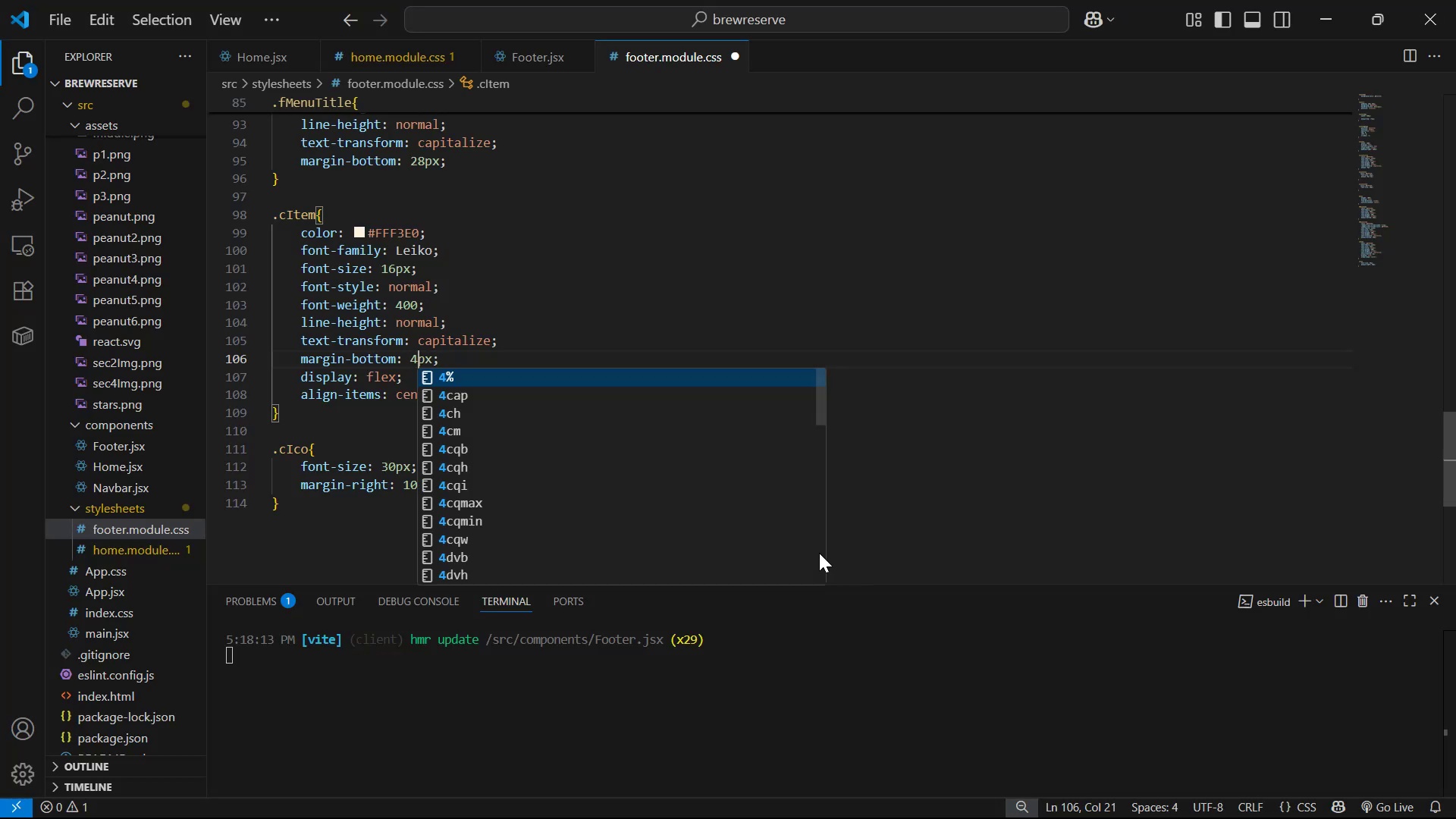 
key(Control+ControlLeft)
 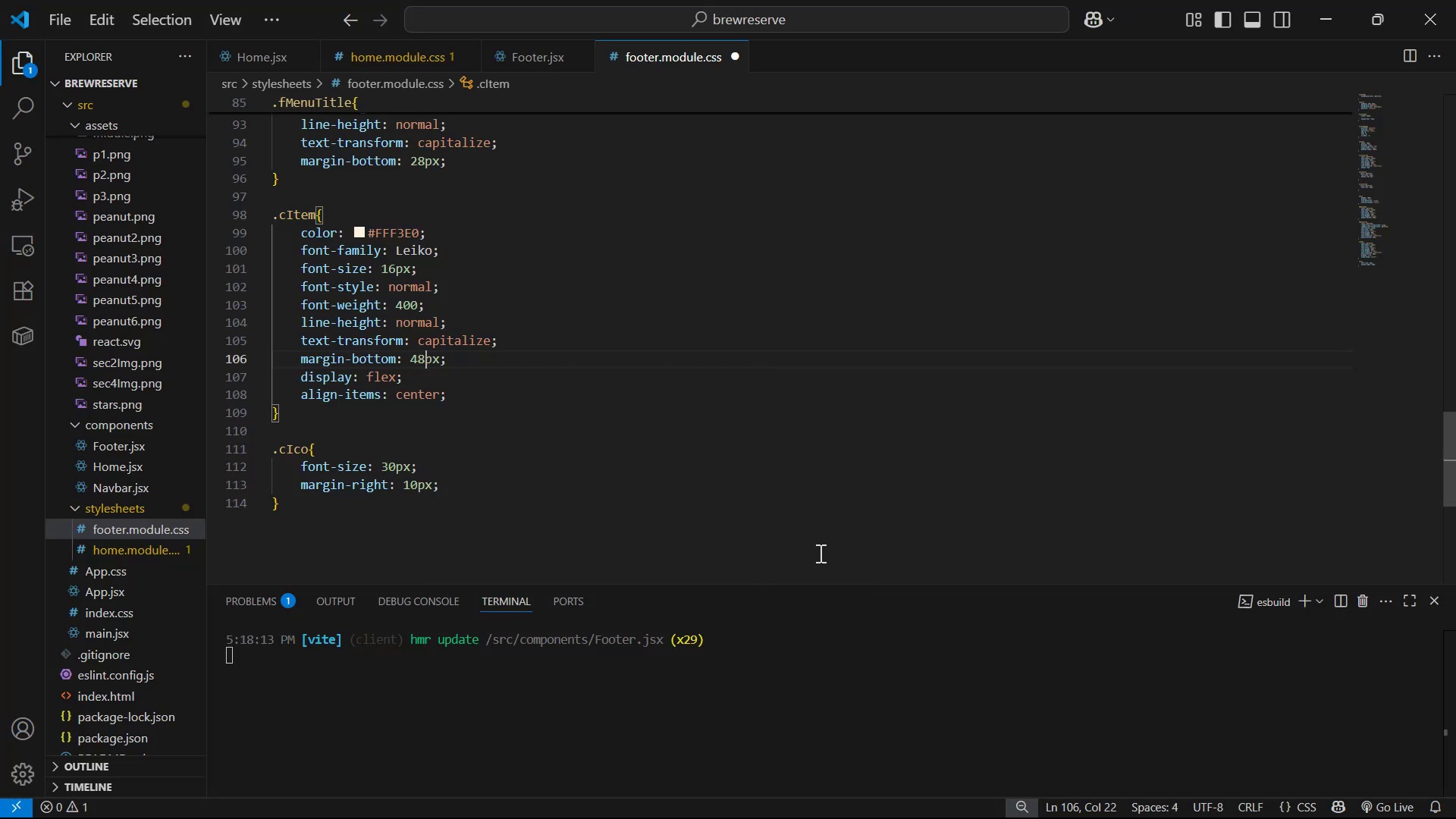 
key(Control+S)
 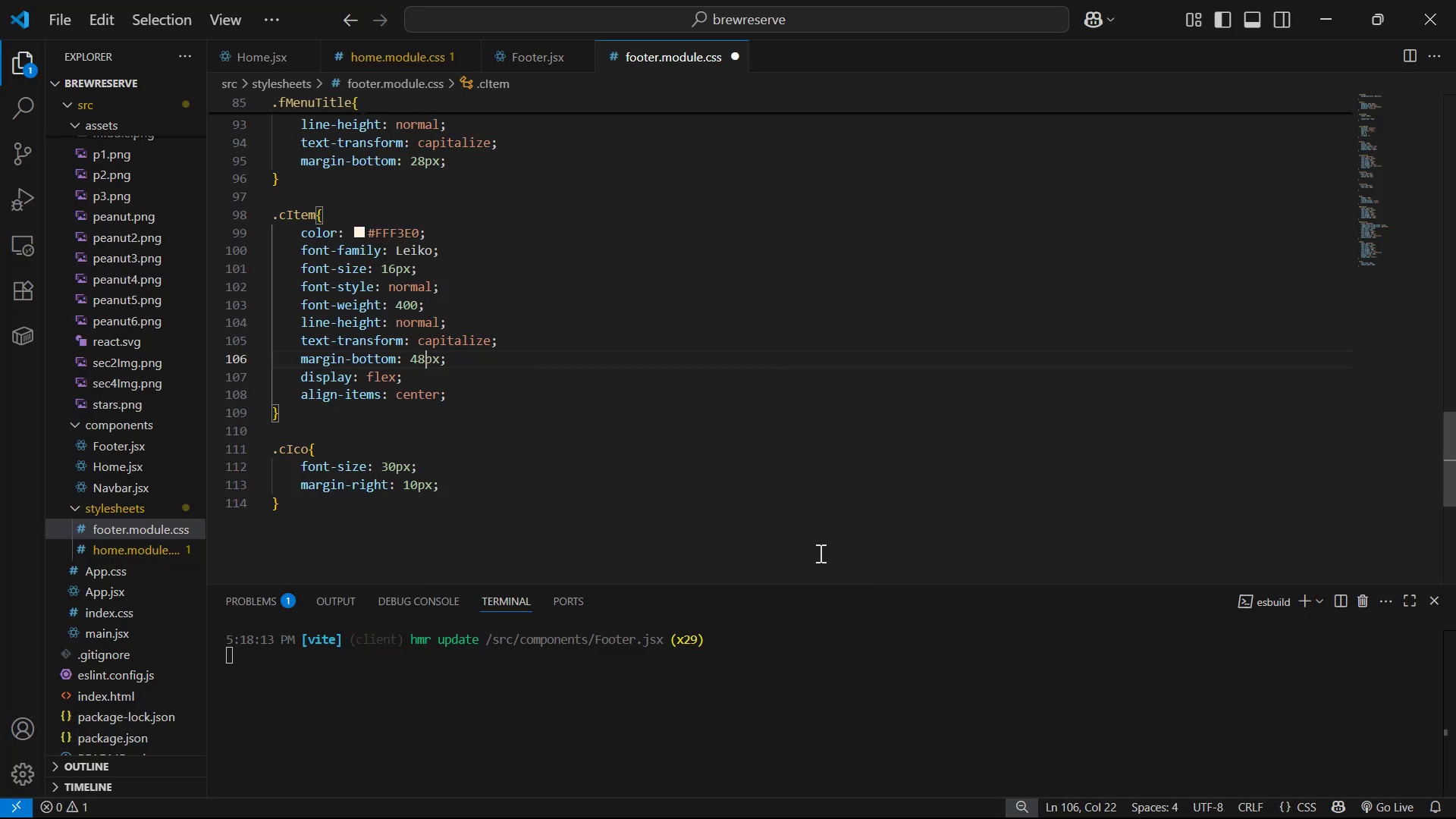 
key(Alt+AltLeft)
 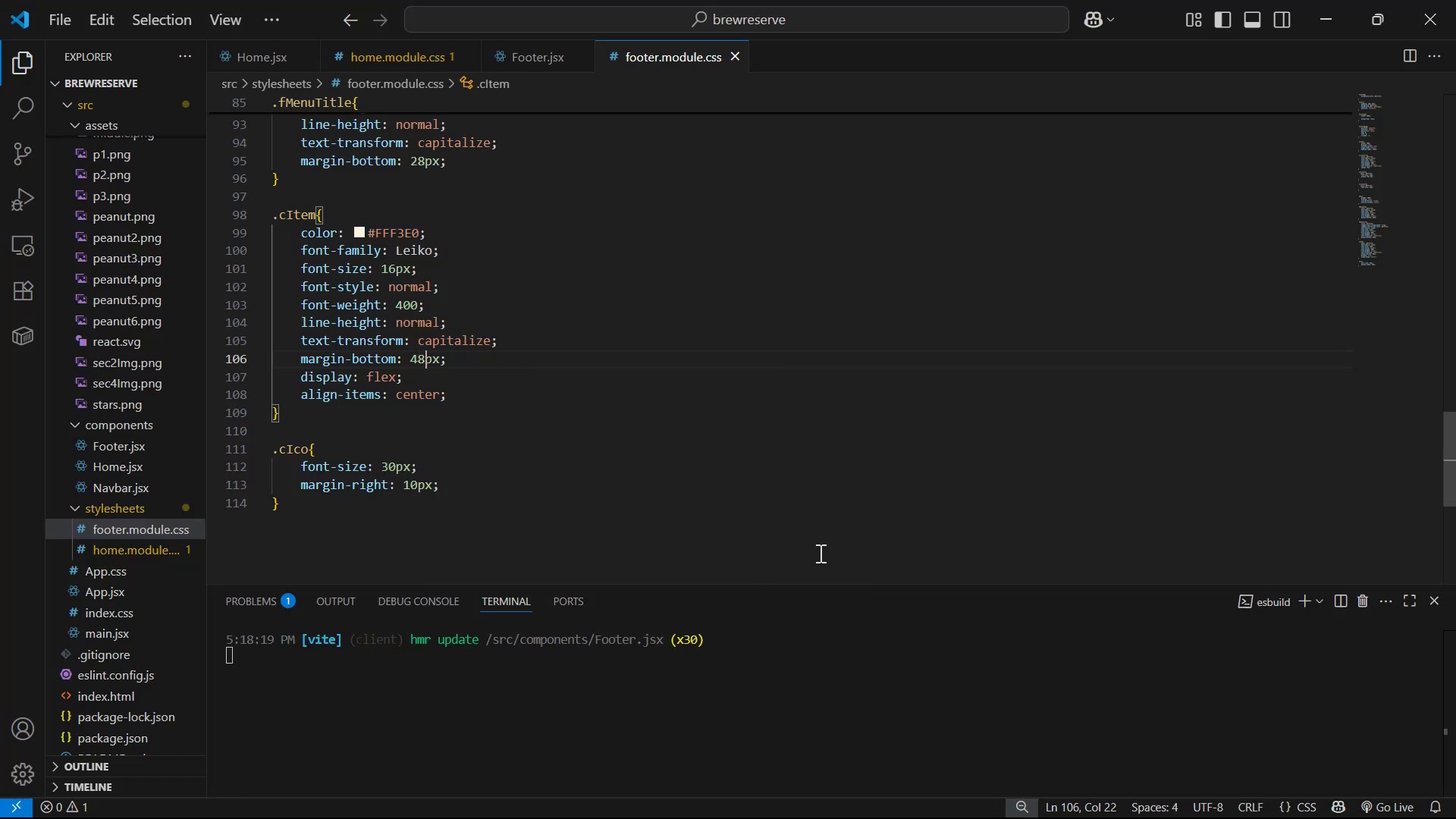 
key(Alt+Tab)
 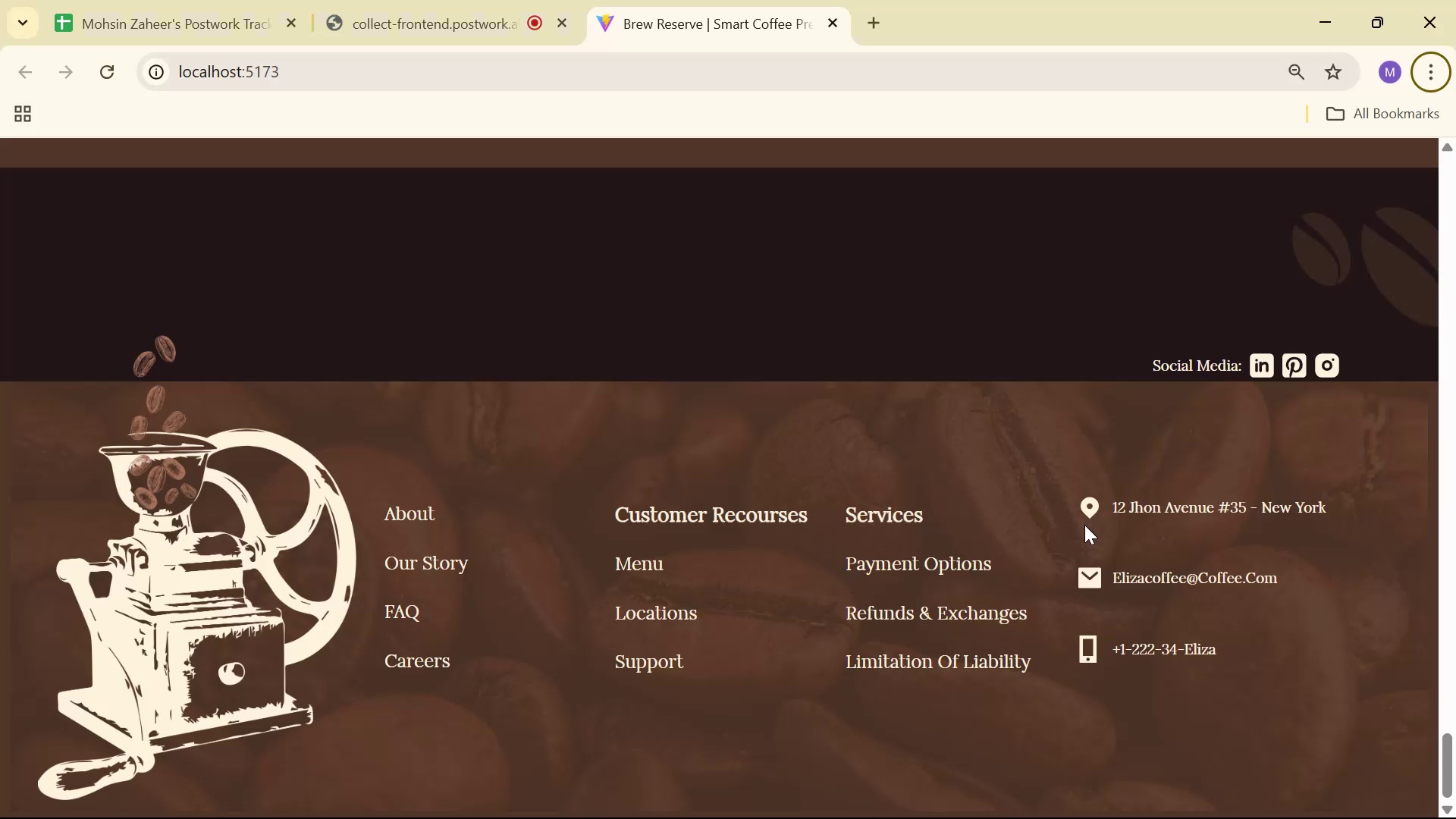 
scroll: coordinate [948, 490], scroll_direction: down, amount: 6.0
 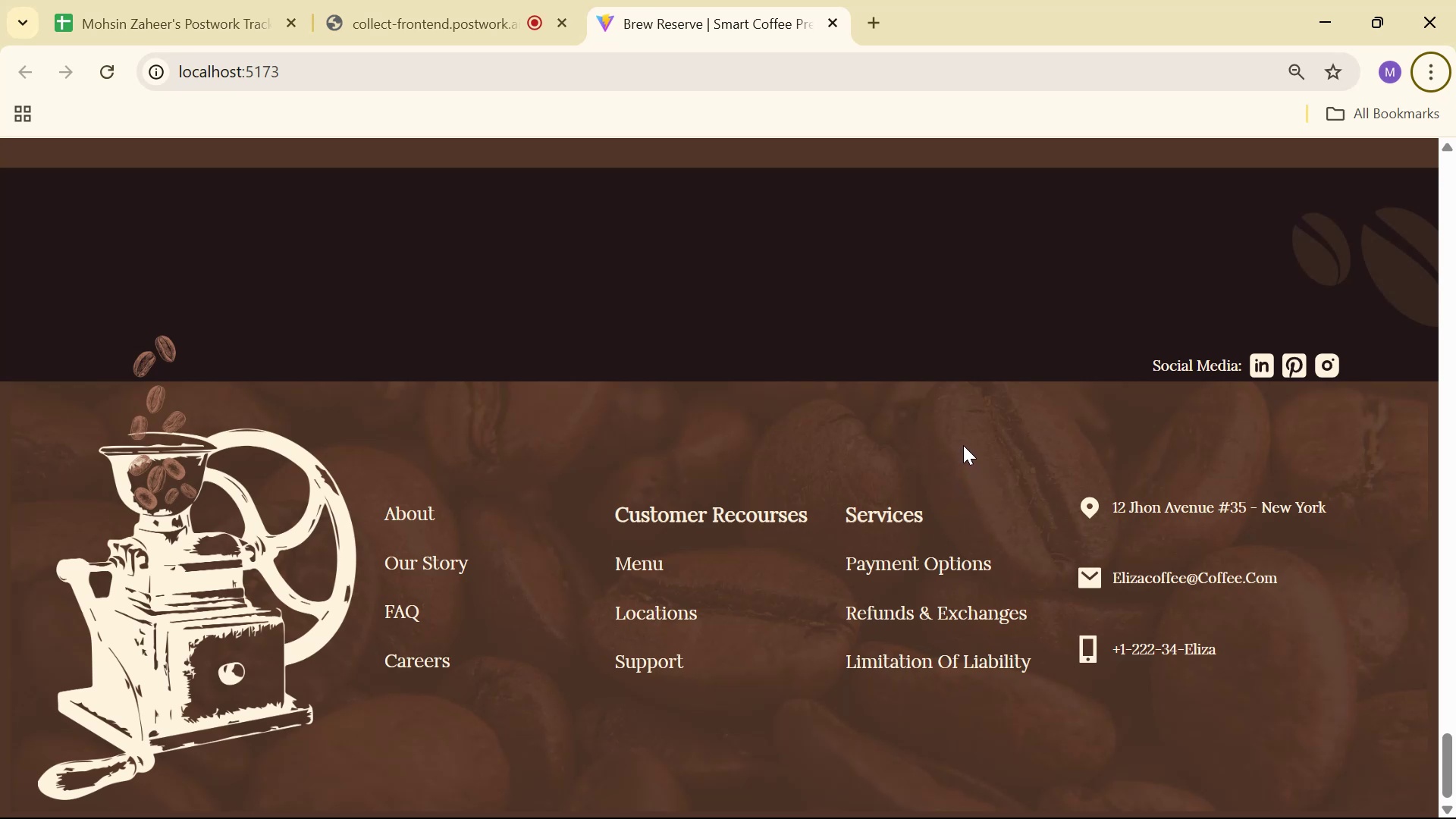 
key(Alt+AltLeft)
 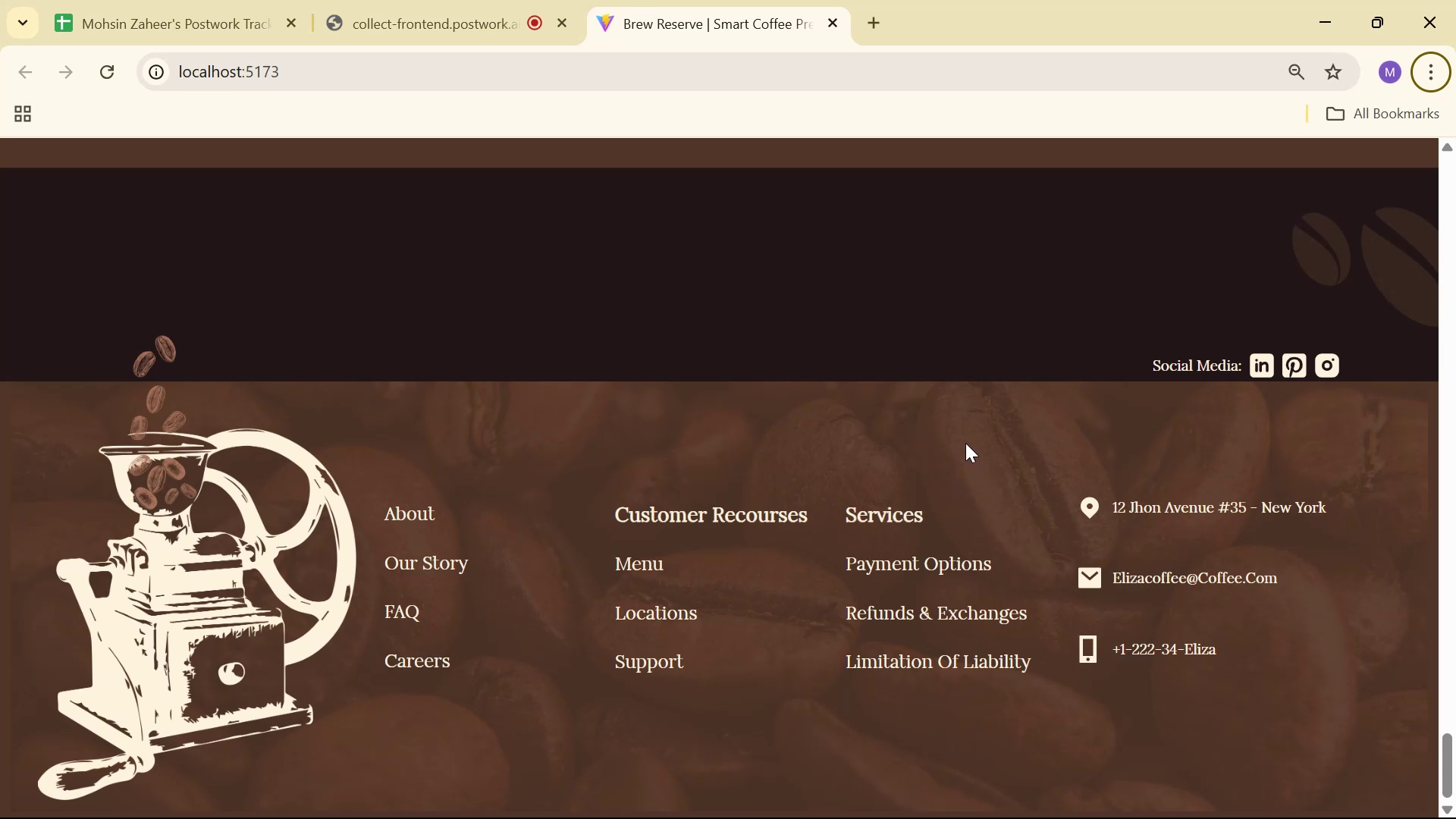 
key(Alt+Tab)
 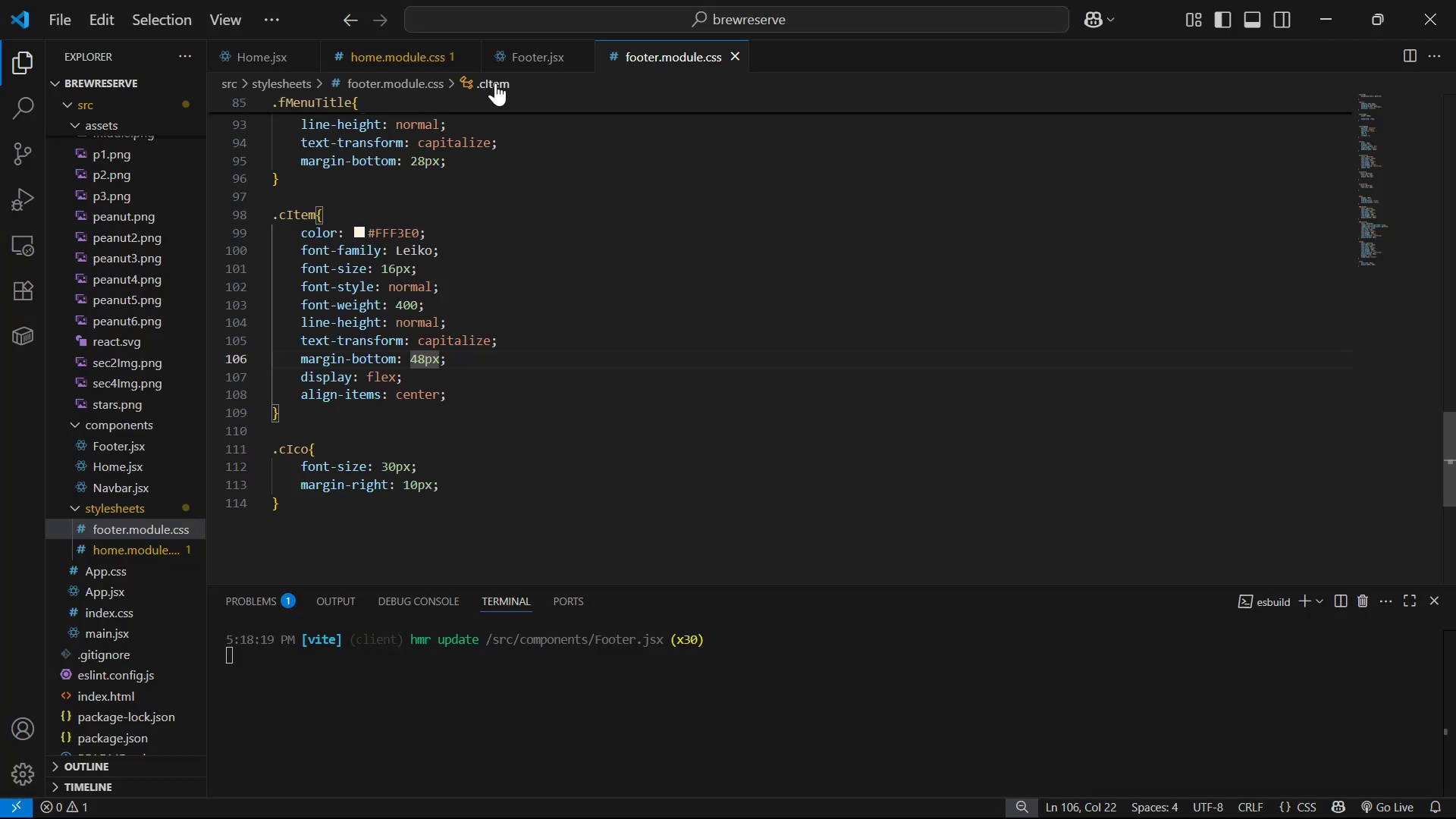 
left_click([391, 51])
 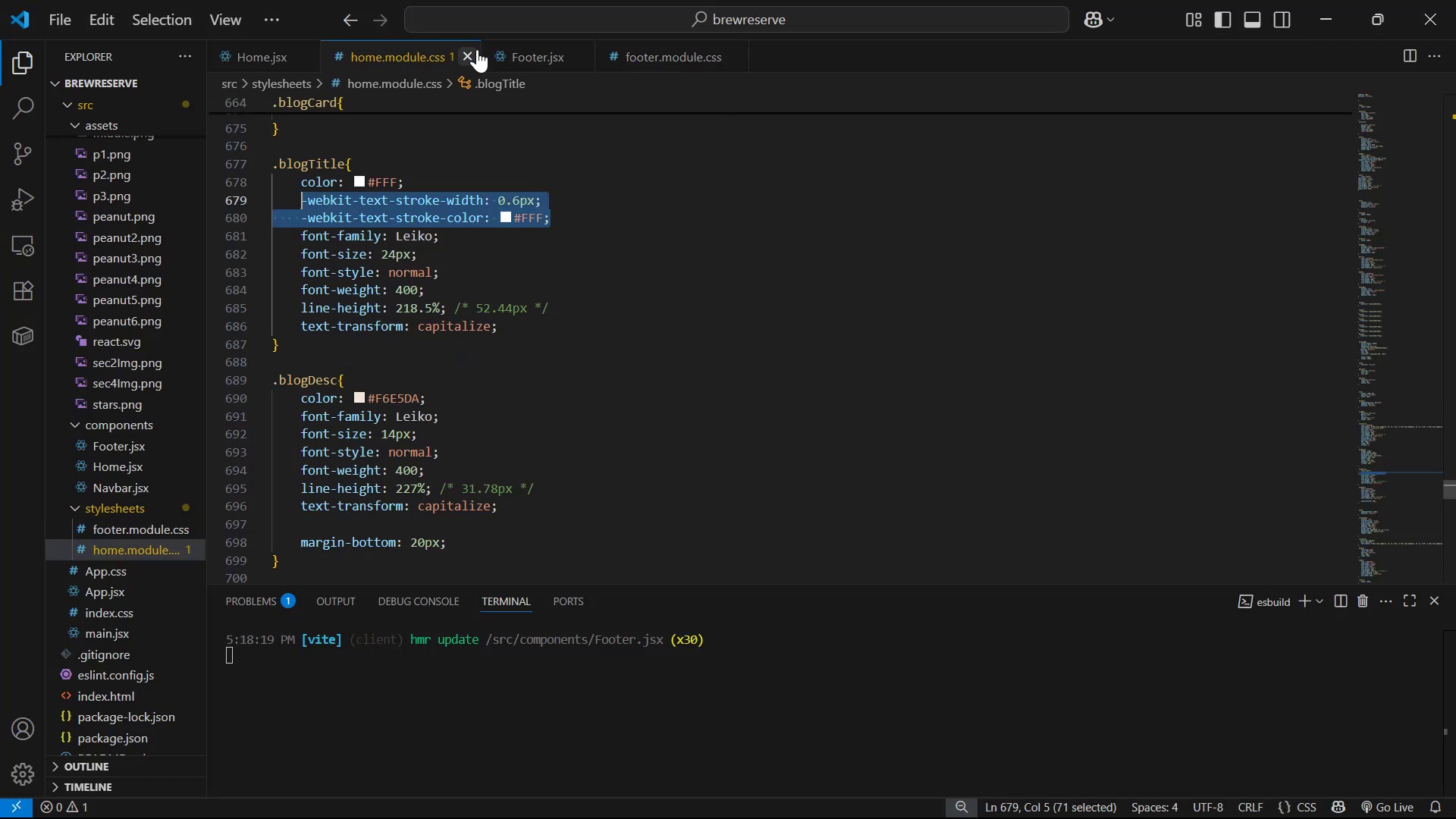 
left_click([516, 46])
 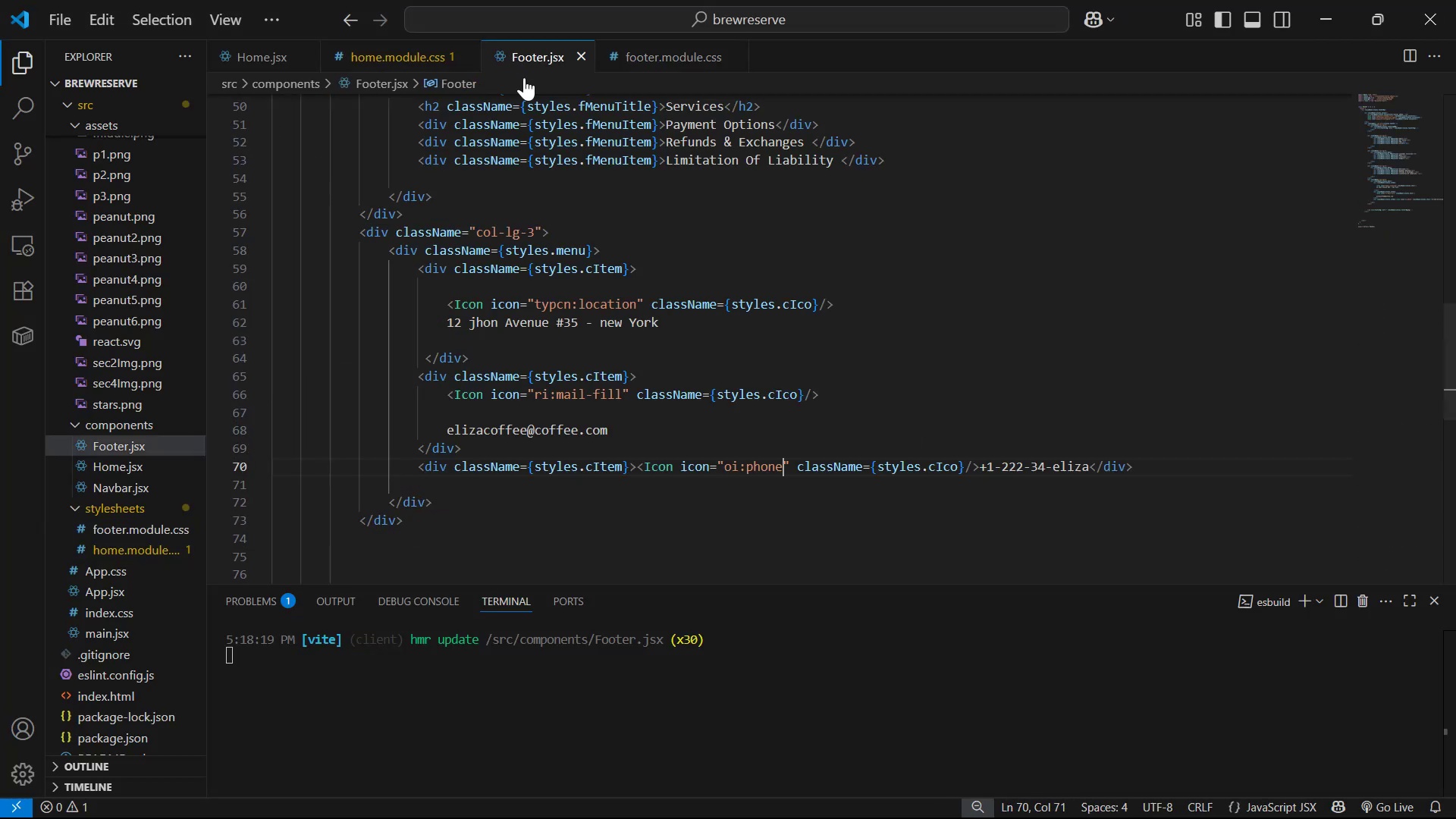 
scroll: coordinate [606, 250], scroll_direction: down, amount: 1.0
 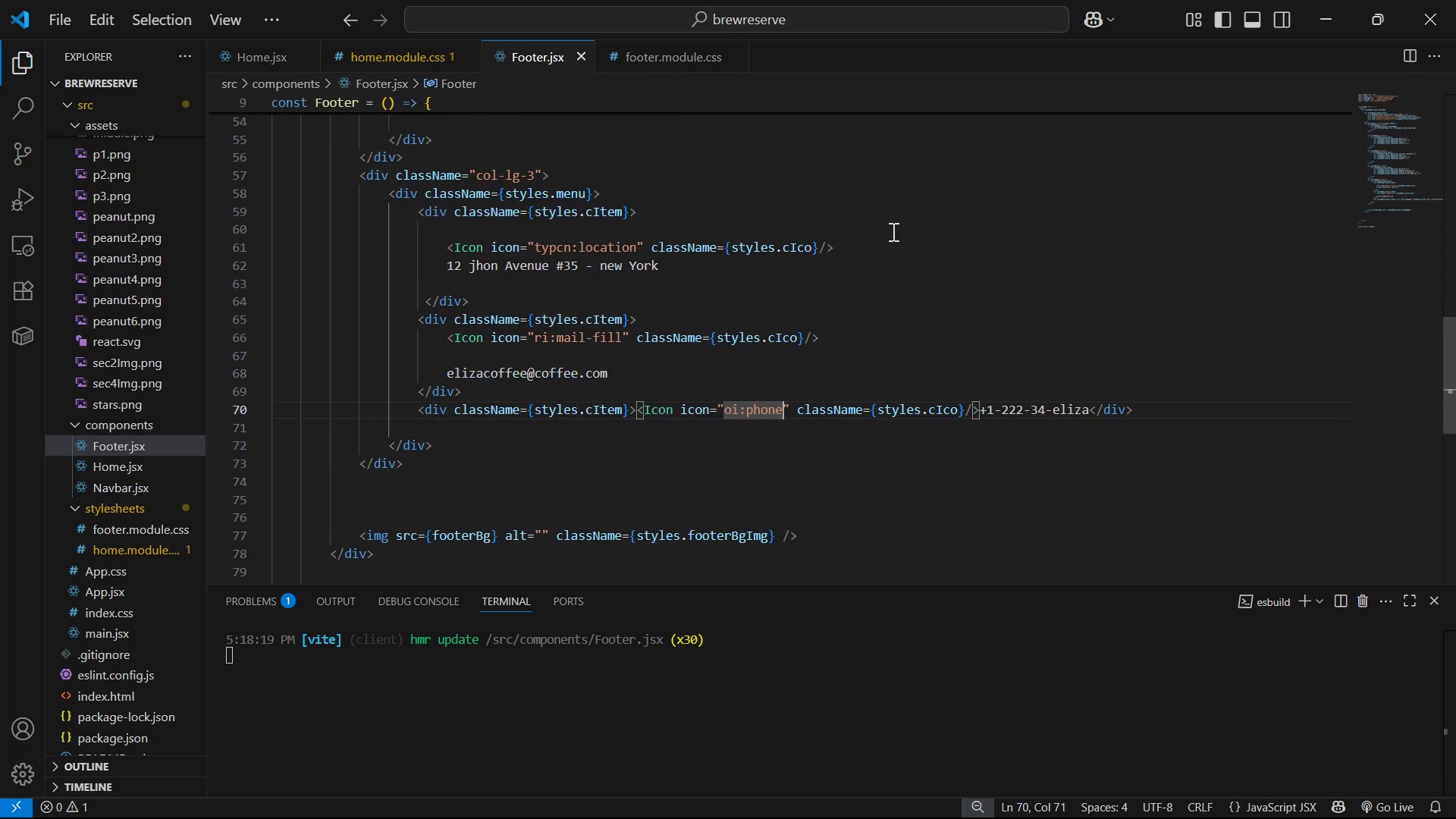 
scroll: coordinate [1065, 223], scroll_direction: up, amount: 5.0
 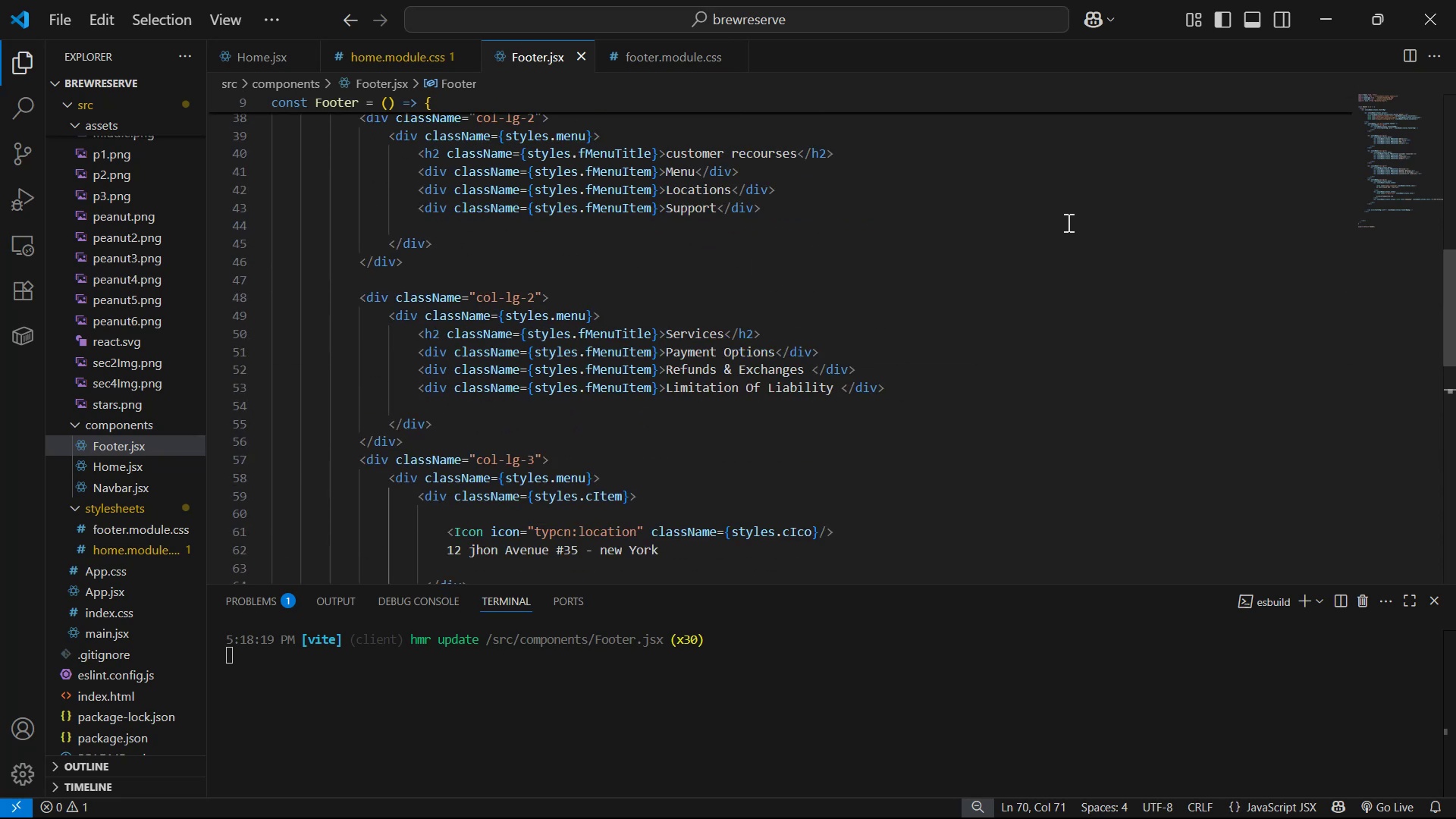 
key(Alt+AltLeft)
 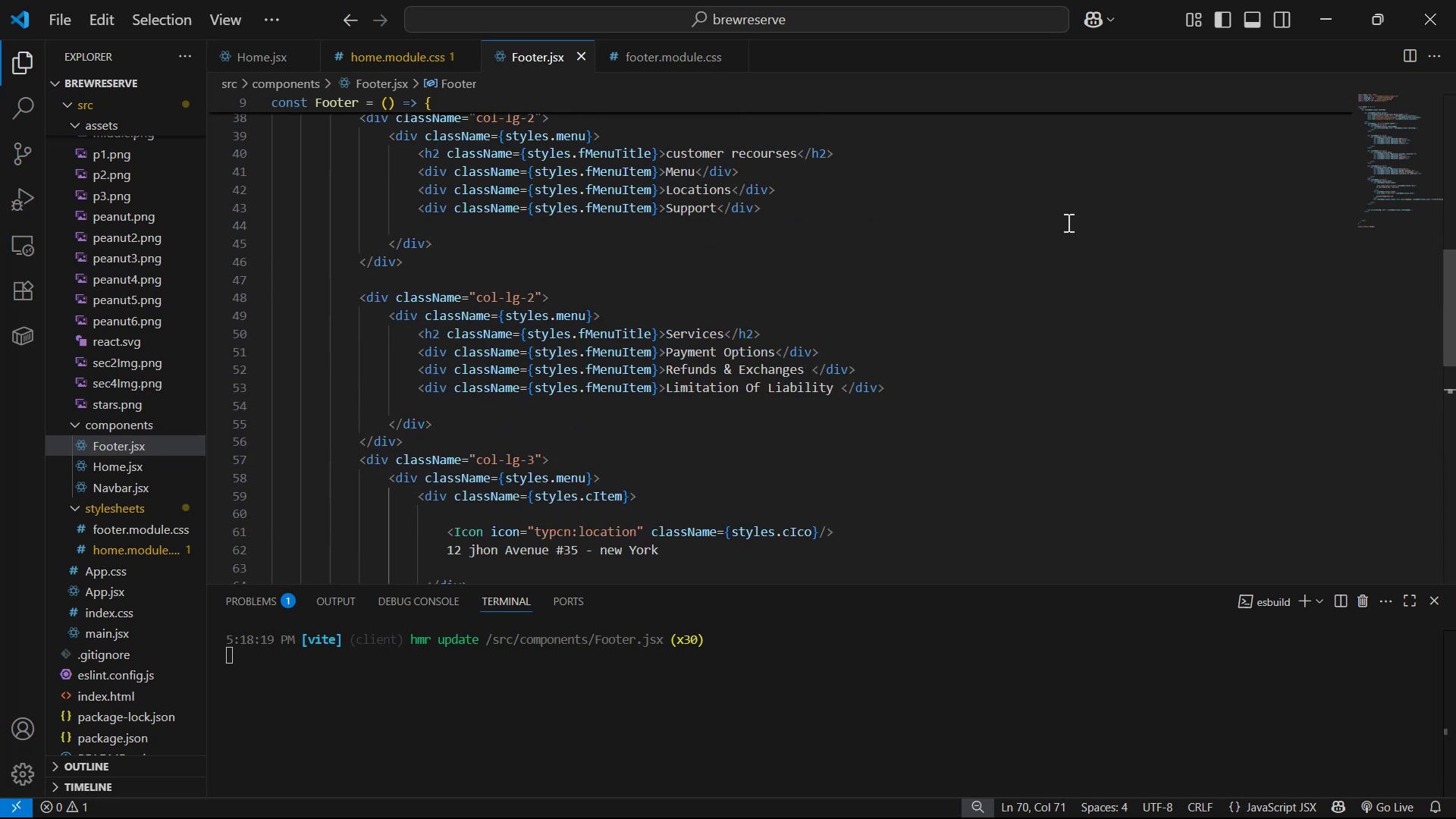 
key(Alt+Tab)
 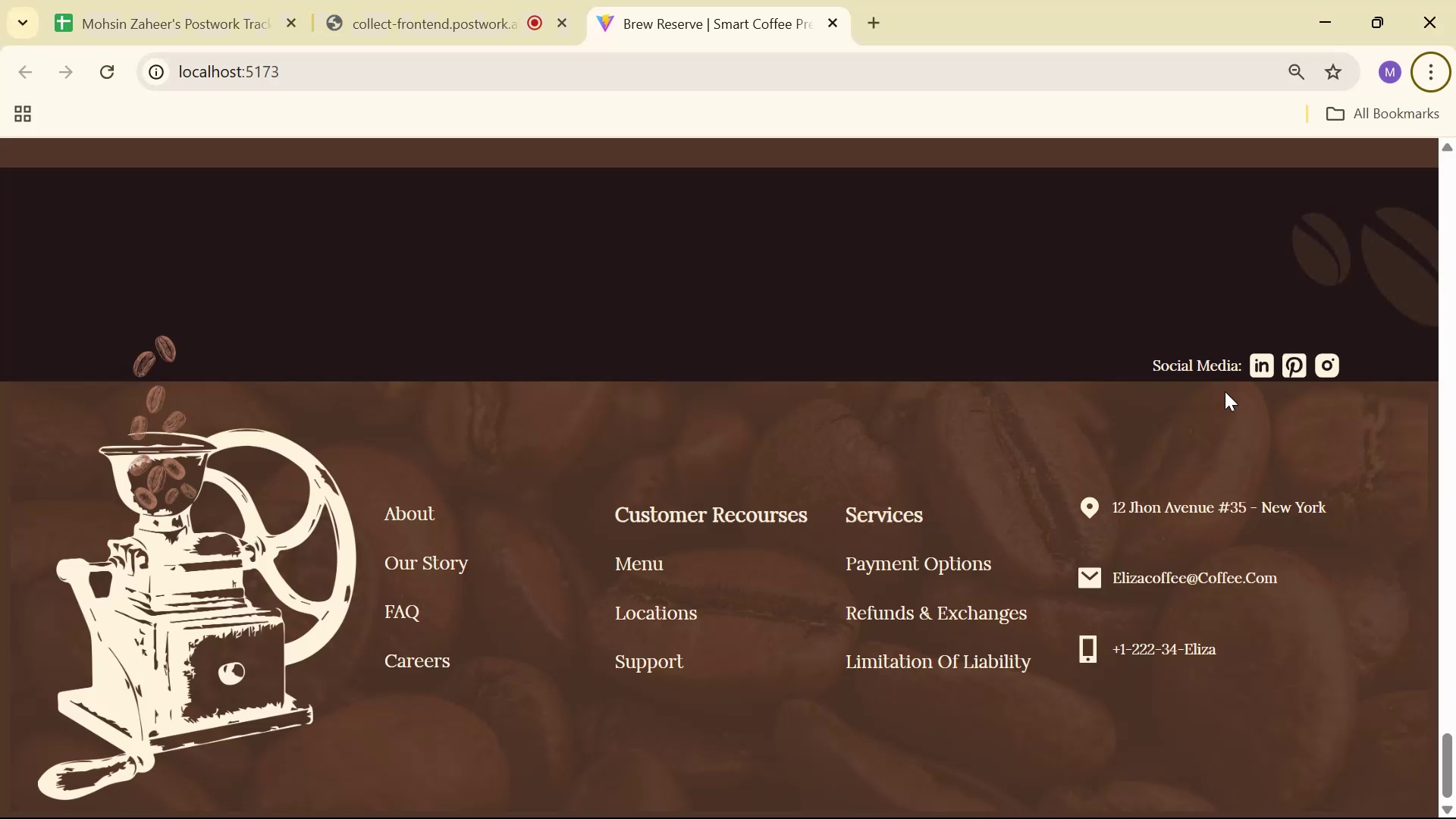 
scroll: coordinate [748, 541], scroll_direction: down, amount: 2.0
 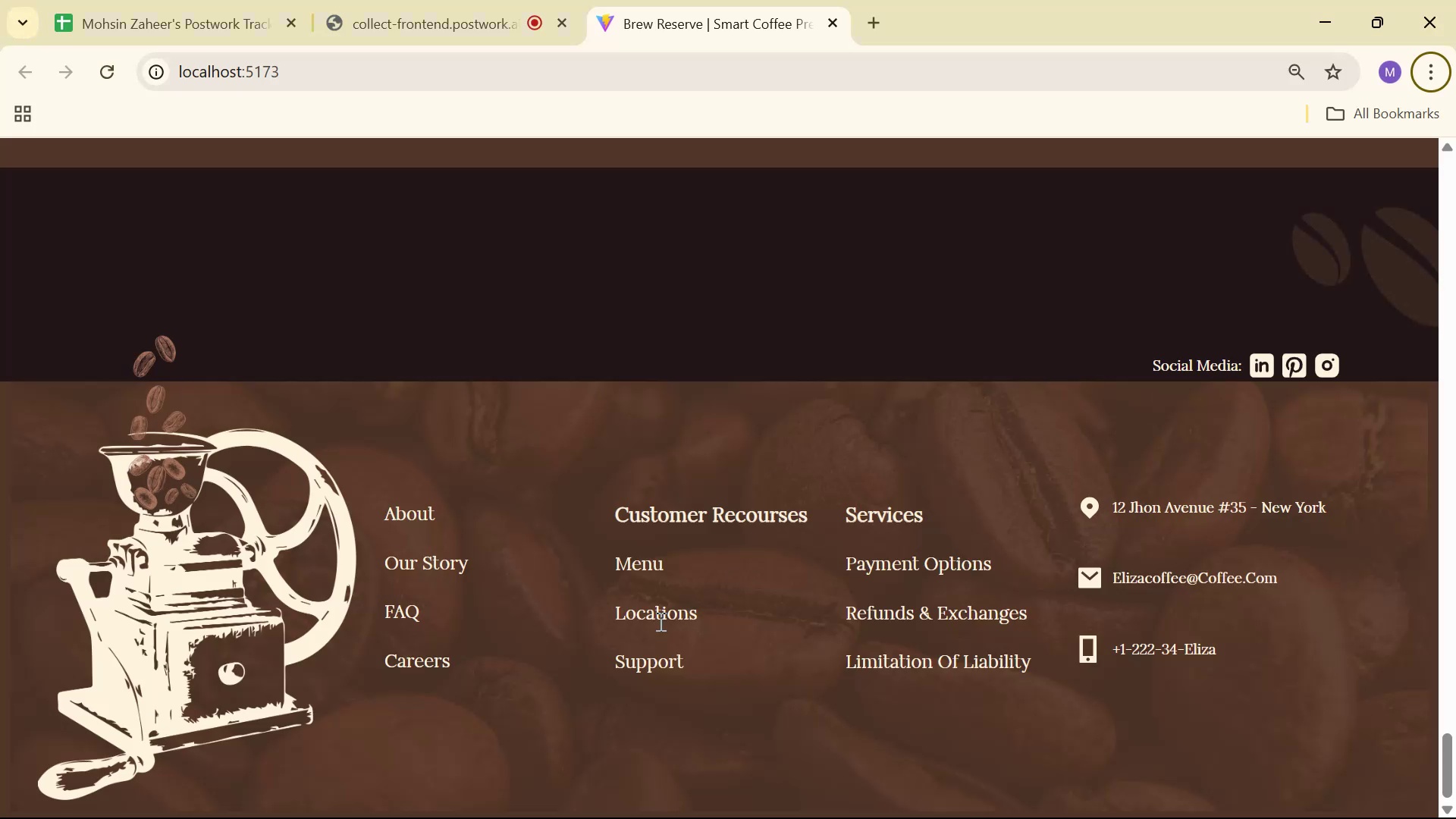 
key(Alt+AltLeft)
 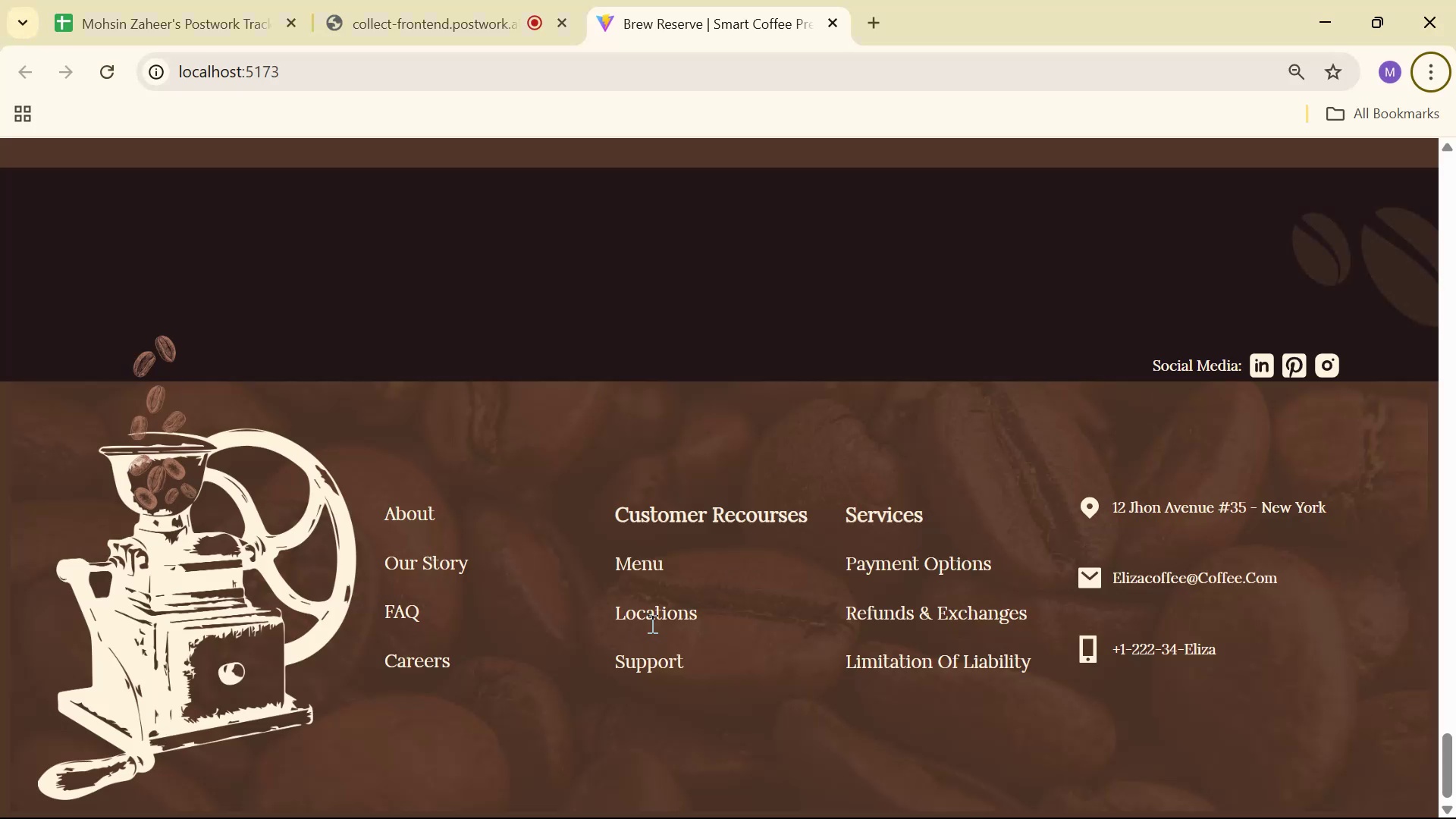 
key(Alt+Tab)
 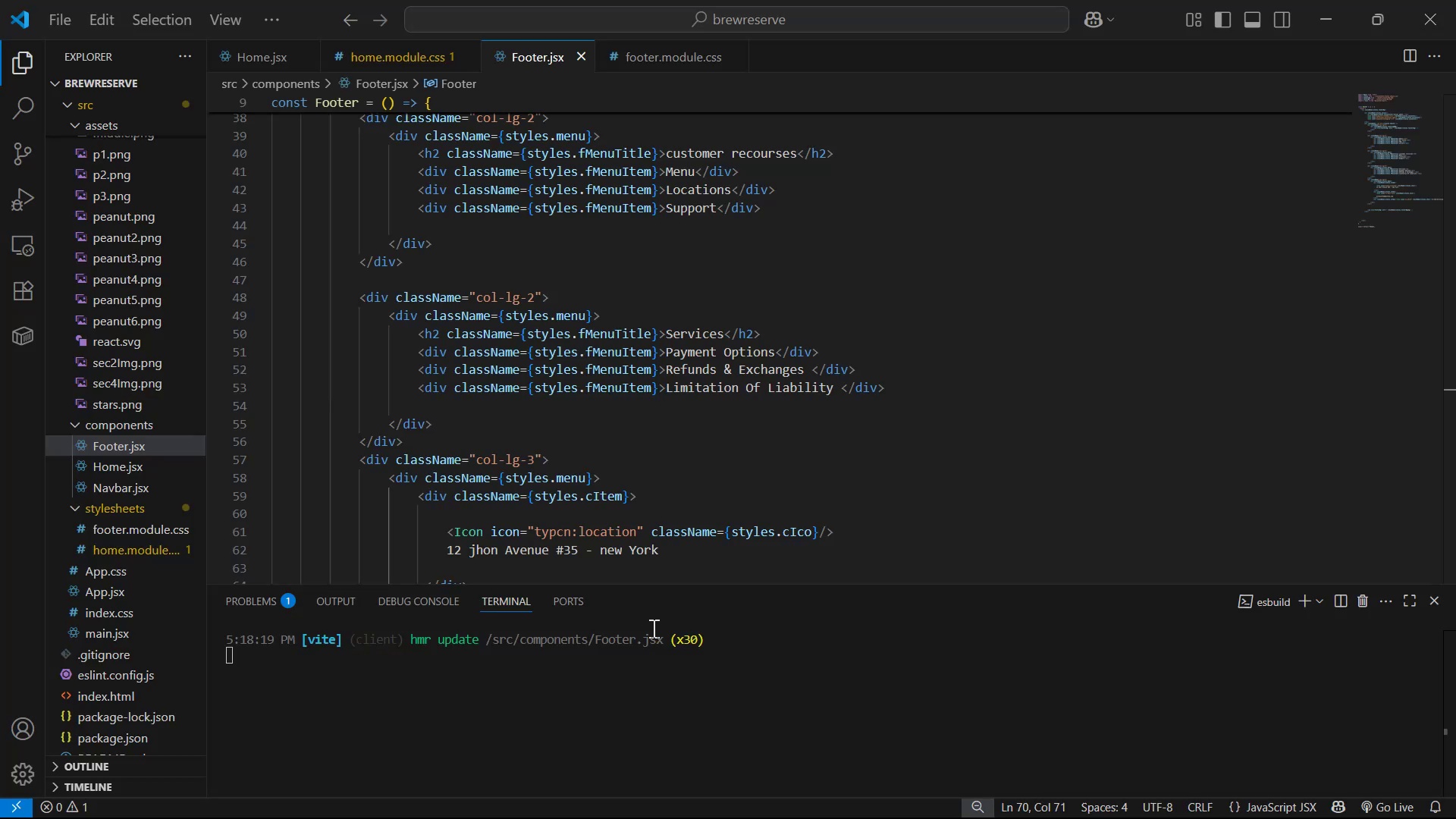 
key(Alt+AltLeft)
 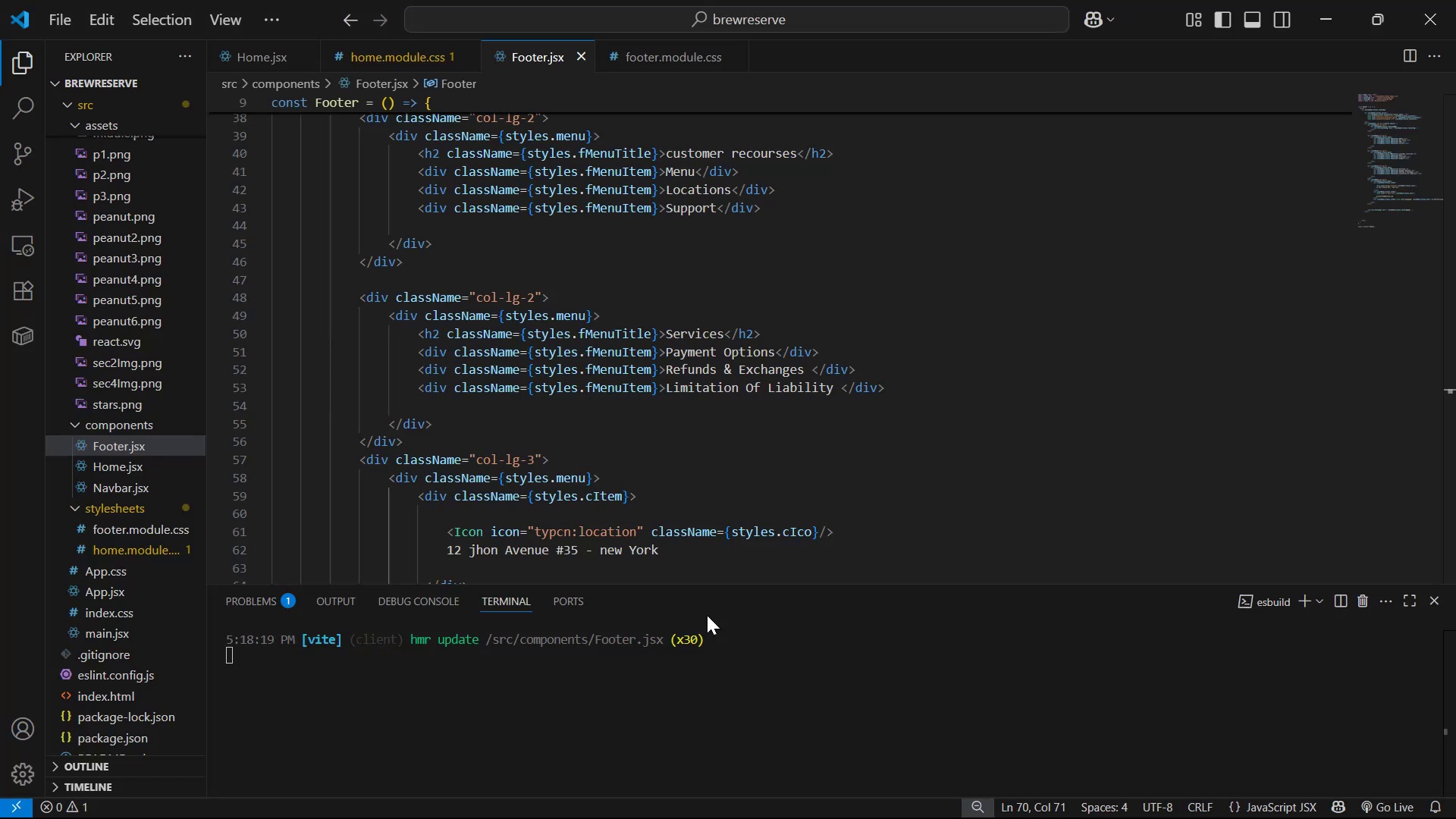 
key(Alt+Tab)
 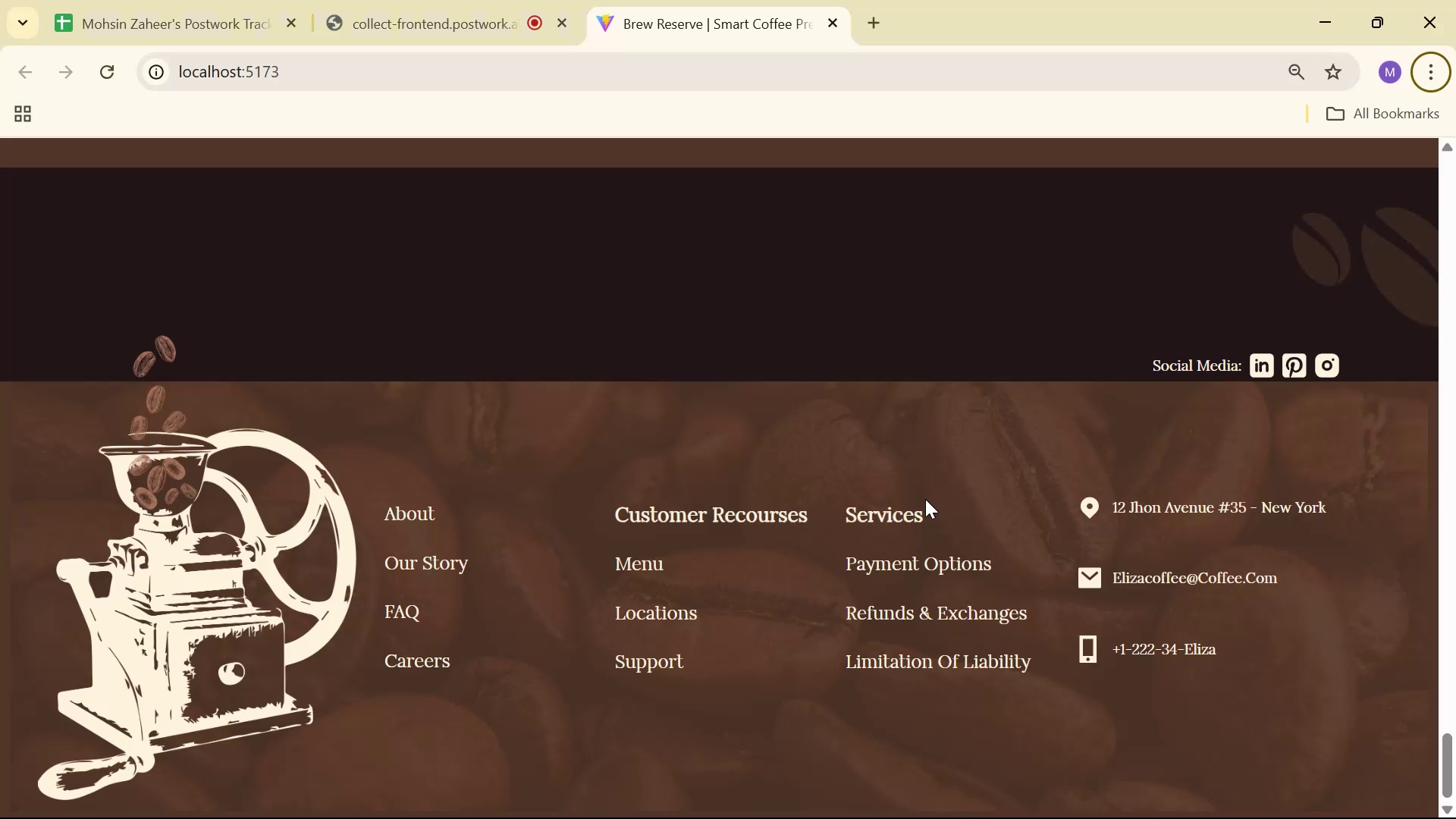 
key(Alt+AltLeft)
 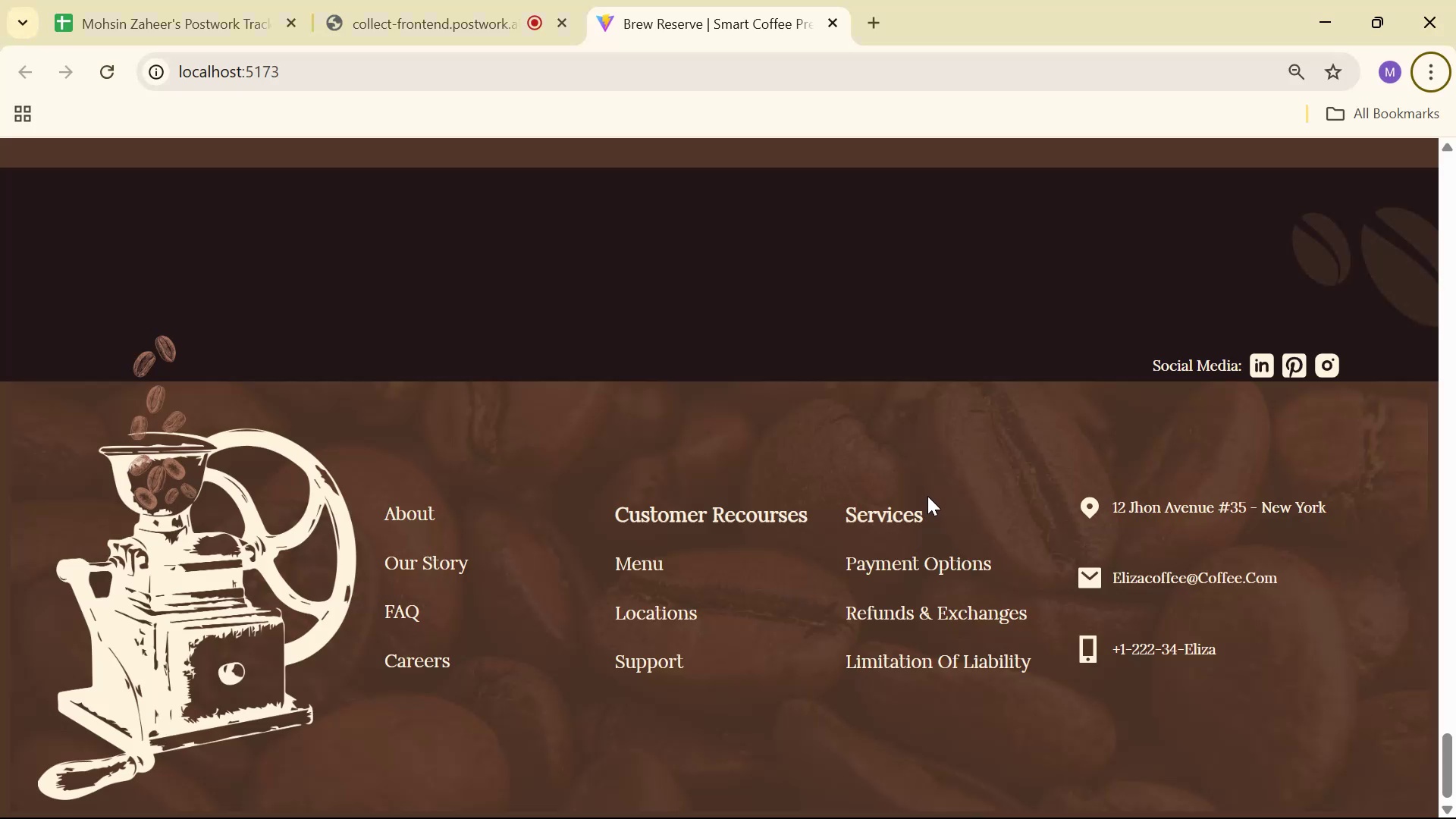 
key(Alt+Tab)
 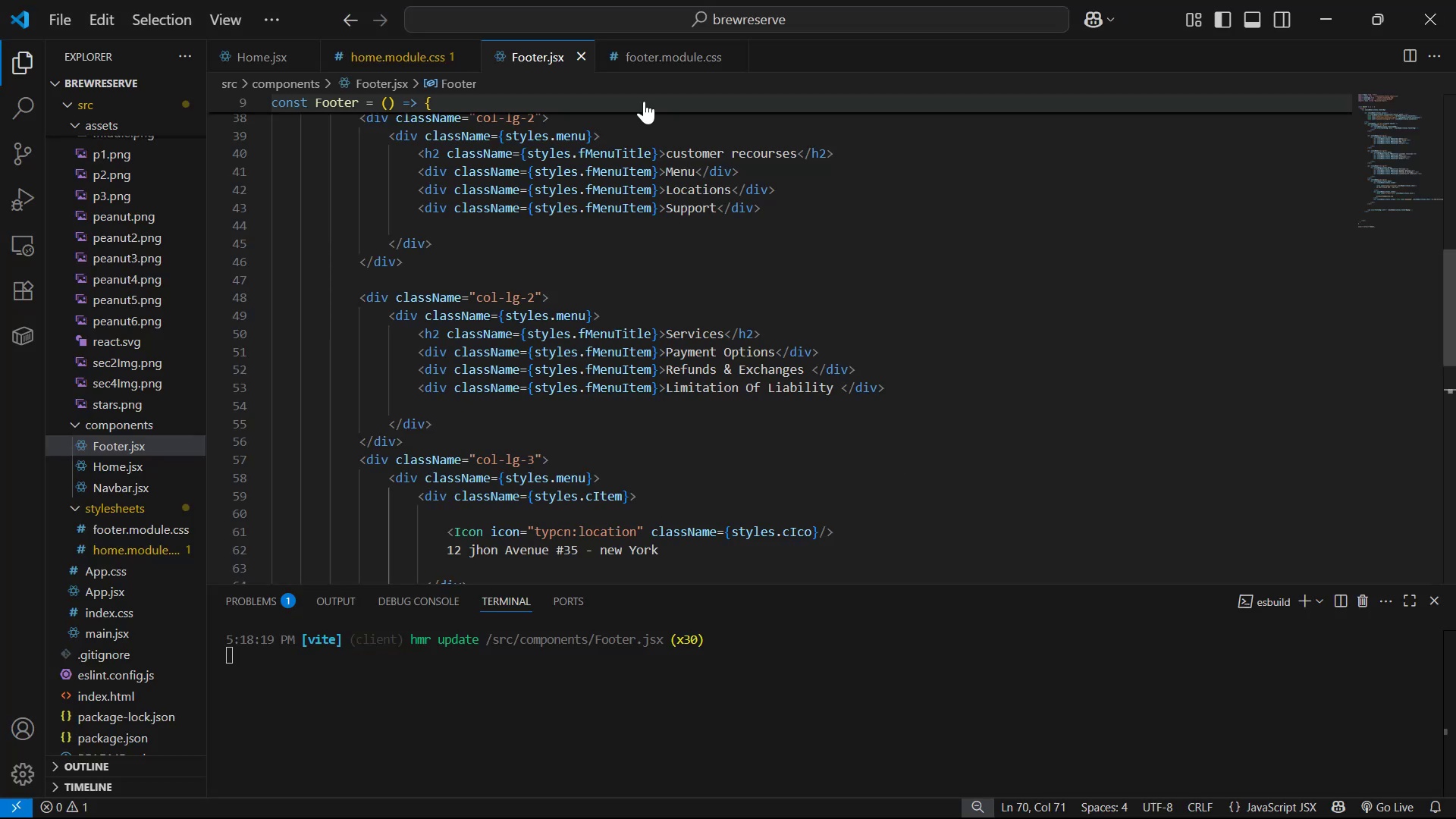 
left_click_drag(start_coordinate=[664, 55], to_coordinate=[661, 50])
 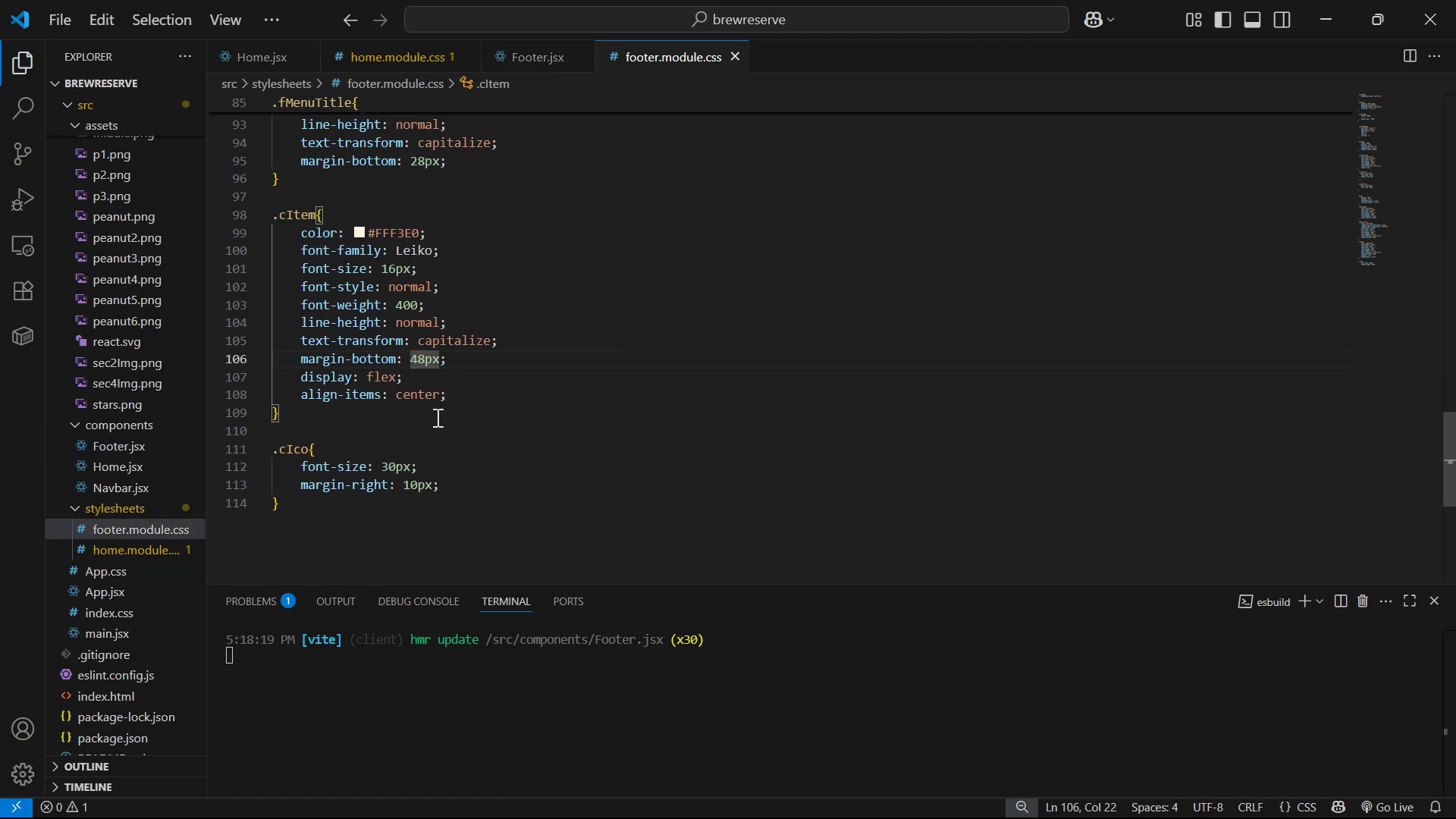 
scroll: coordinate [441, 372], scroll_direction: up, amount: 5.0
 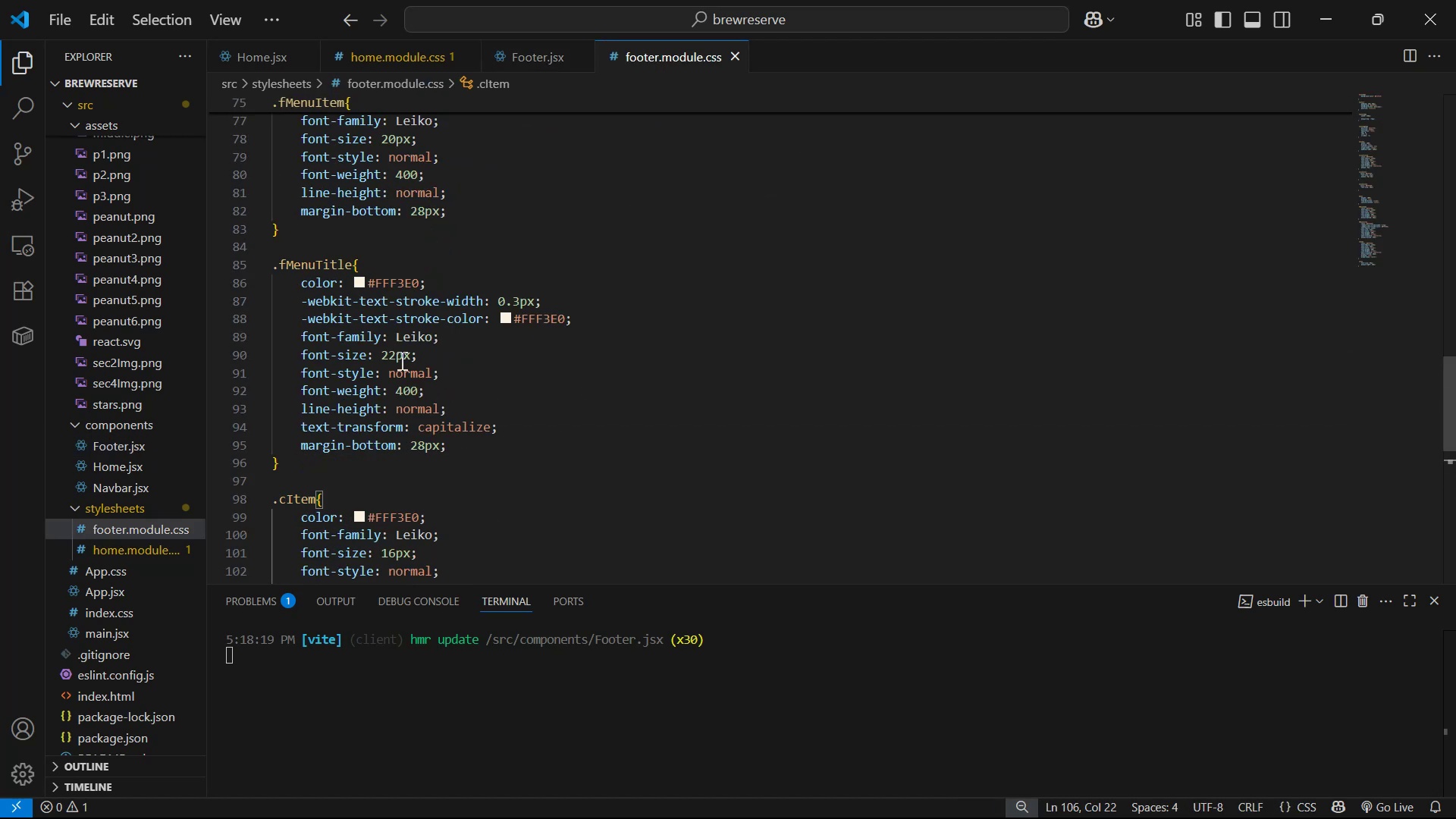 
left_click([394, 354])
 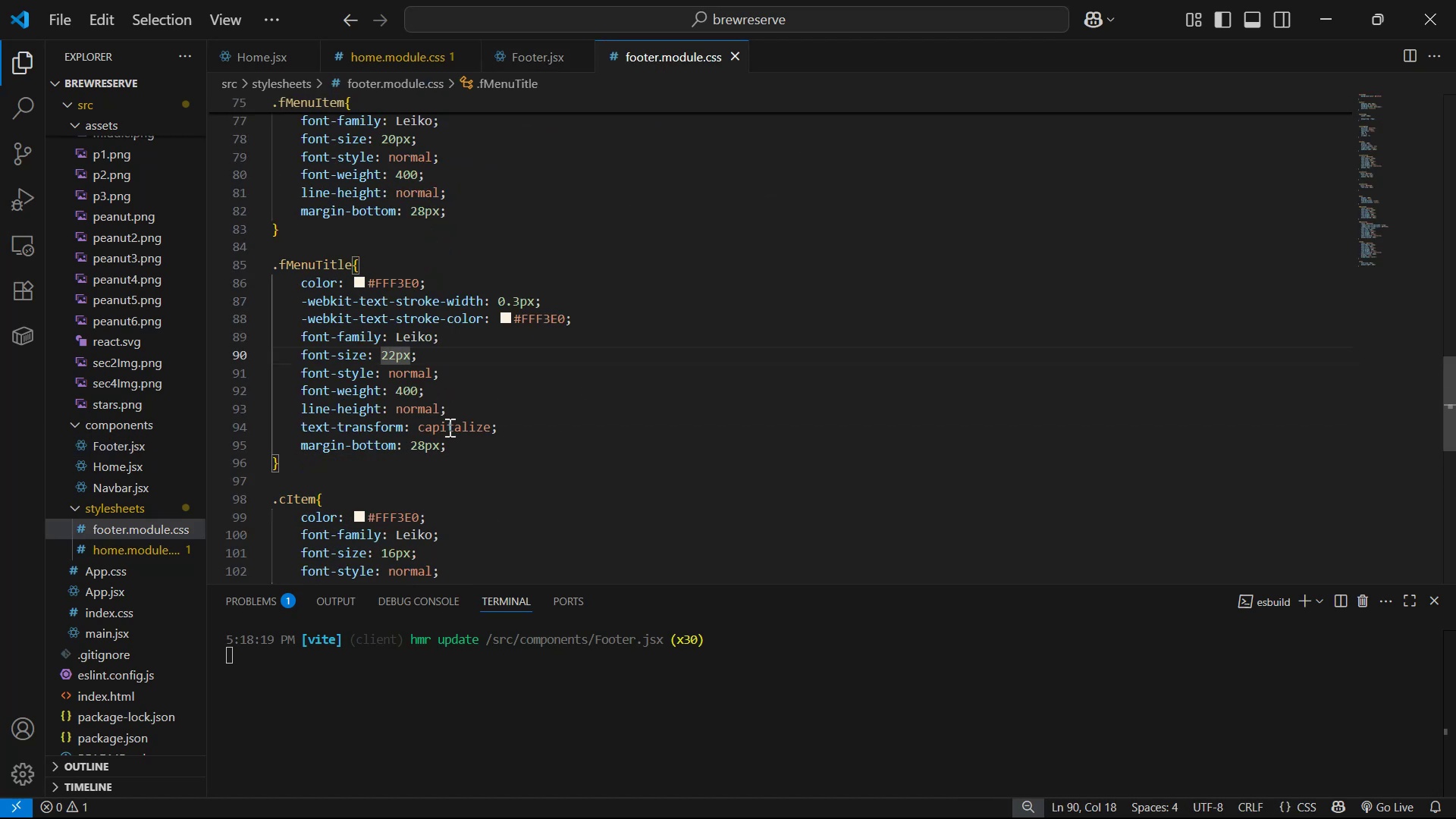 
key(Backspace)
 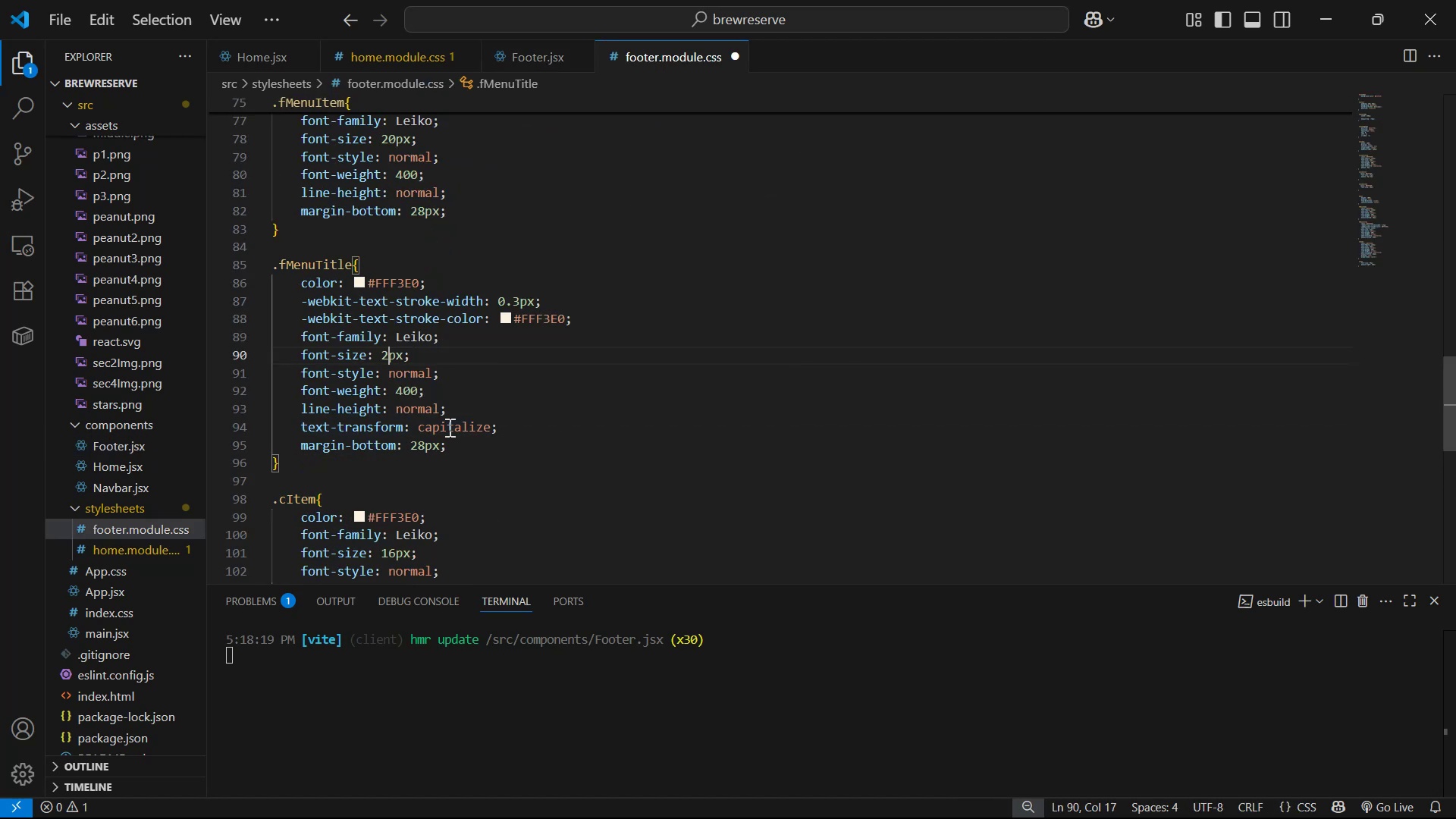 
key(0)
 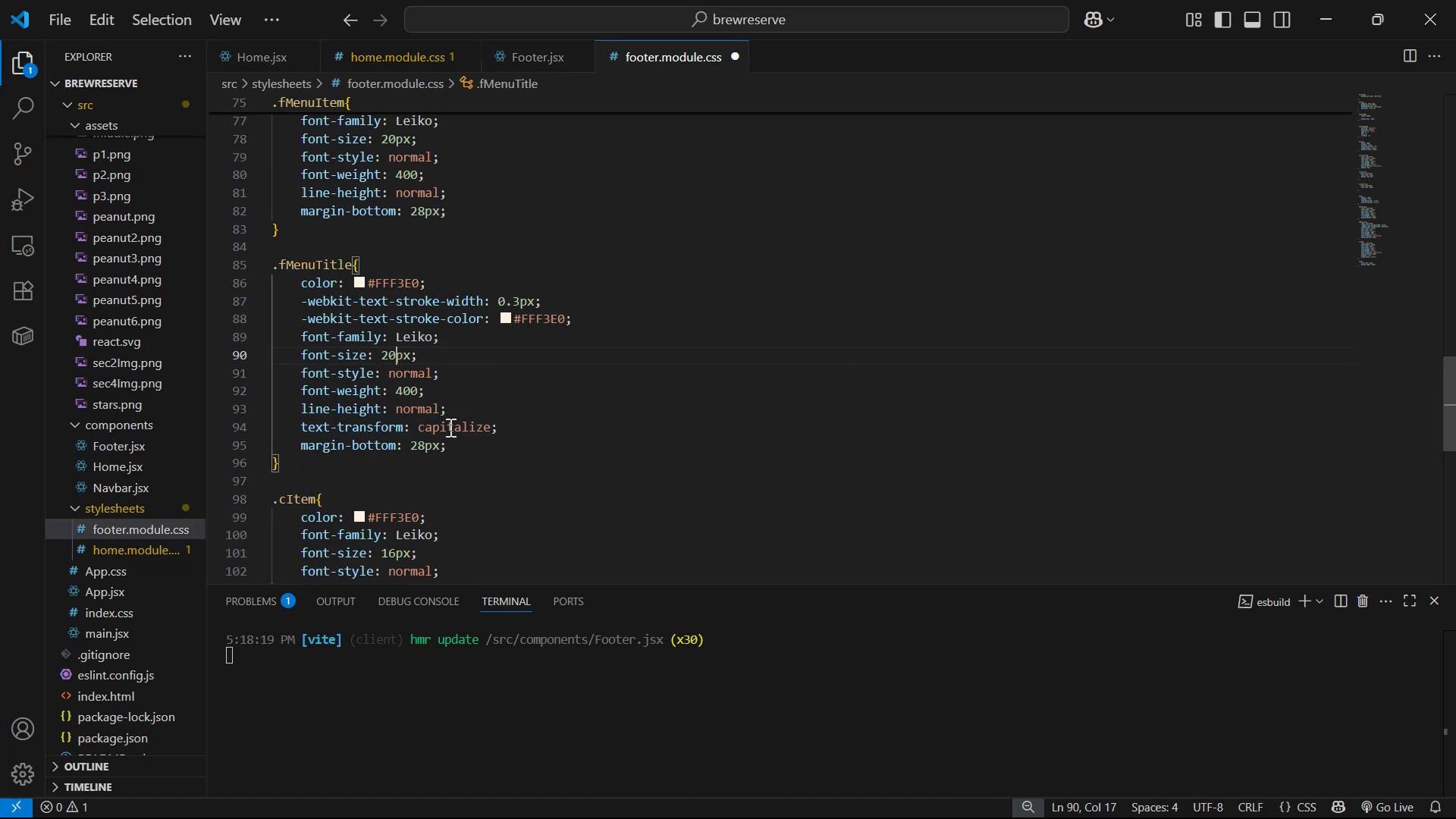 
key(Control+ControlLeft)
 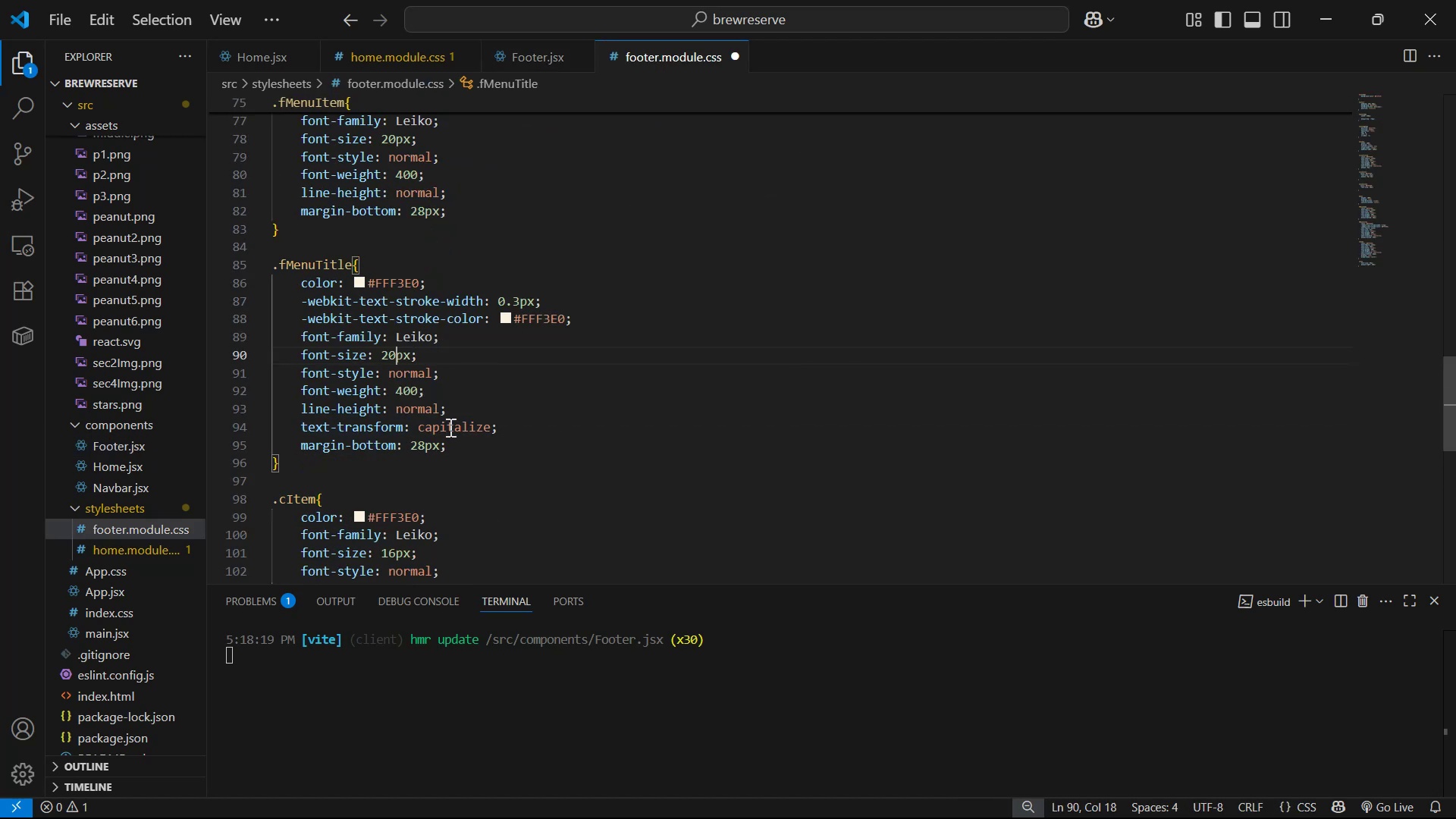 
key(Control+S)
 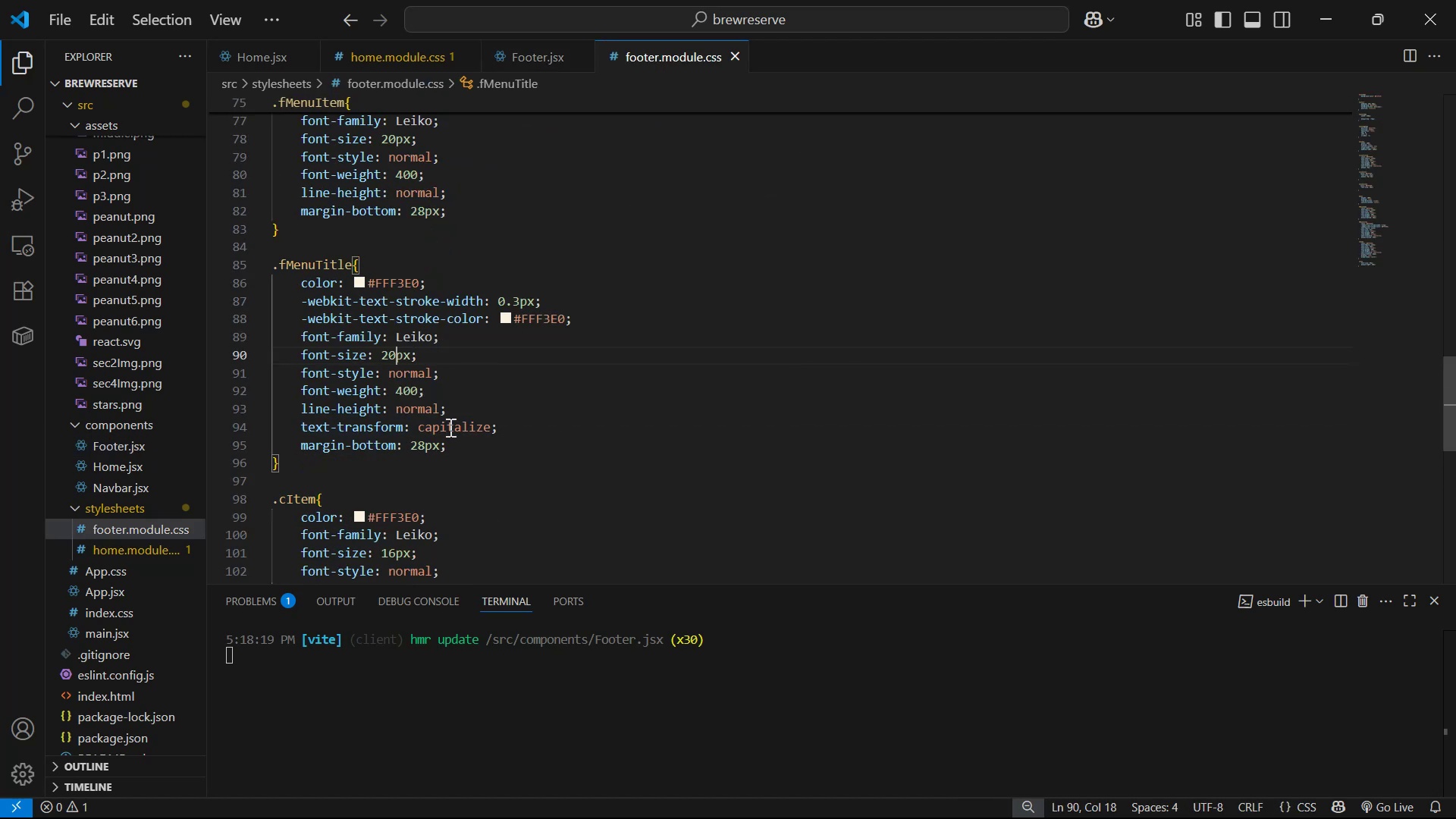 
key(Alt+AltLeft)
 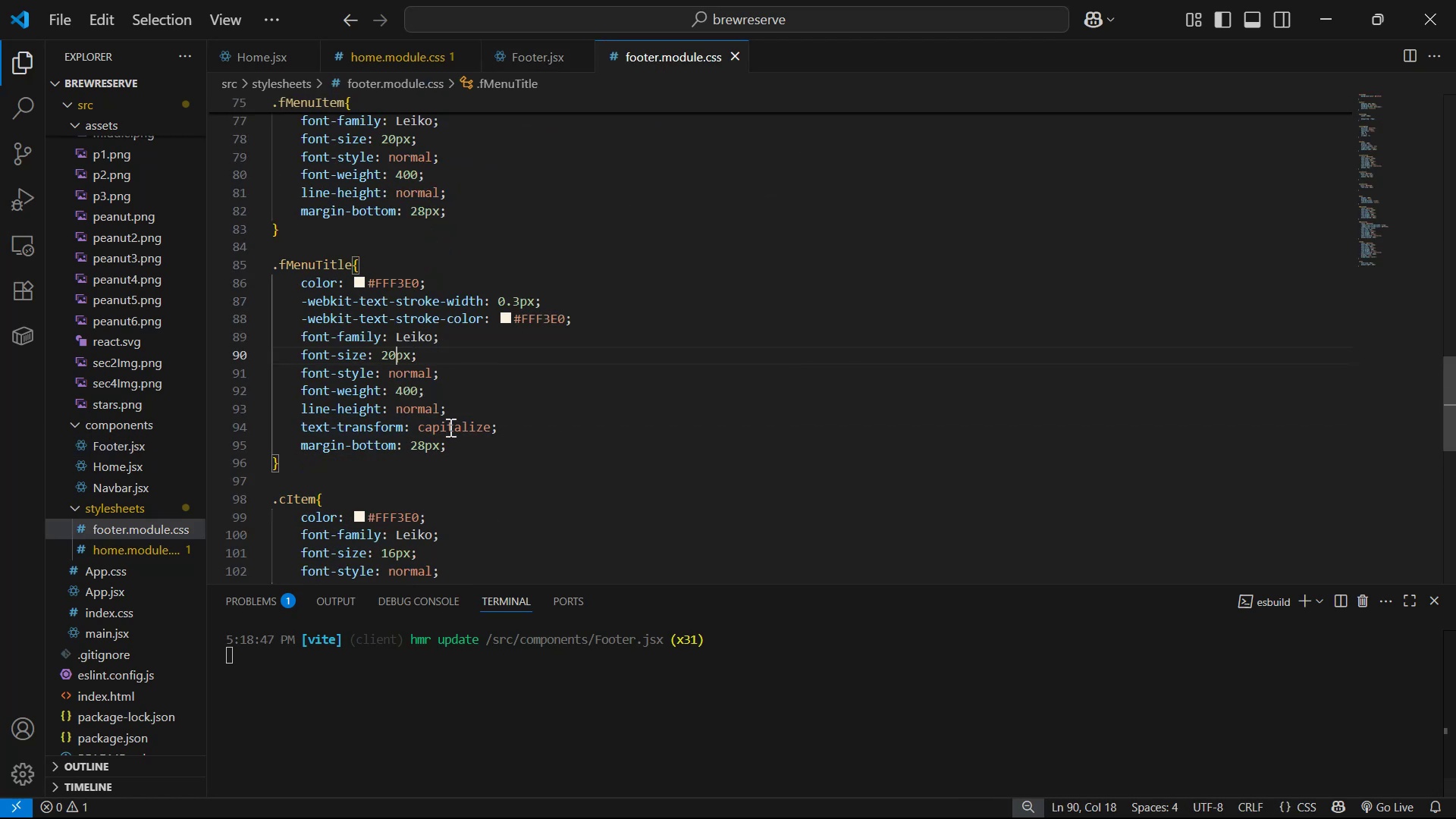 
key(Alt+Tab)
 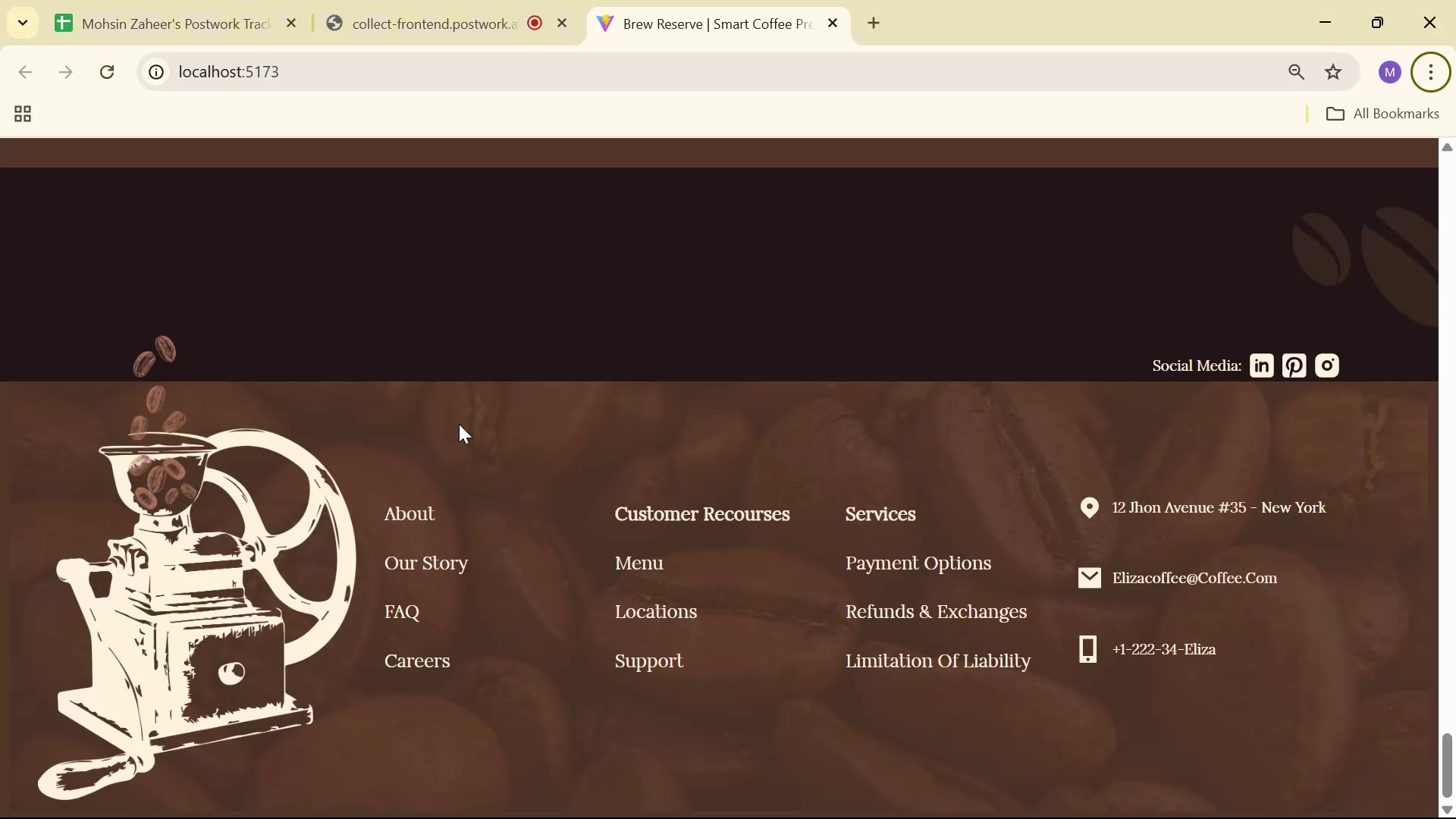 
scroll: coordinate [764, 368], scroll_direction: down, amount: 3.0
 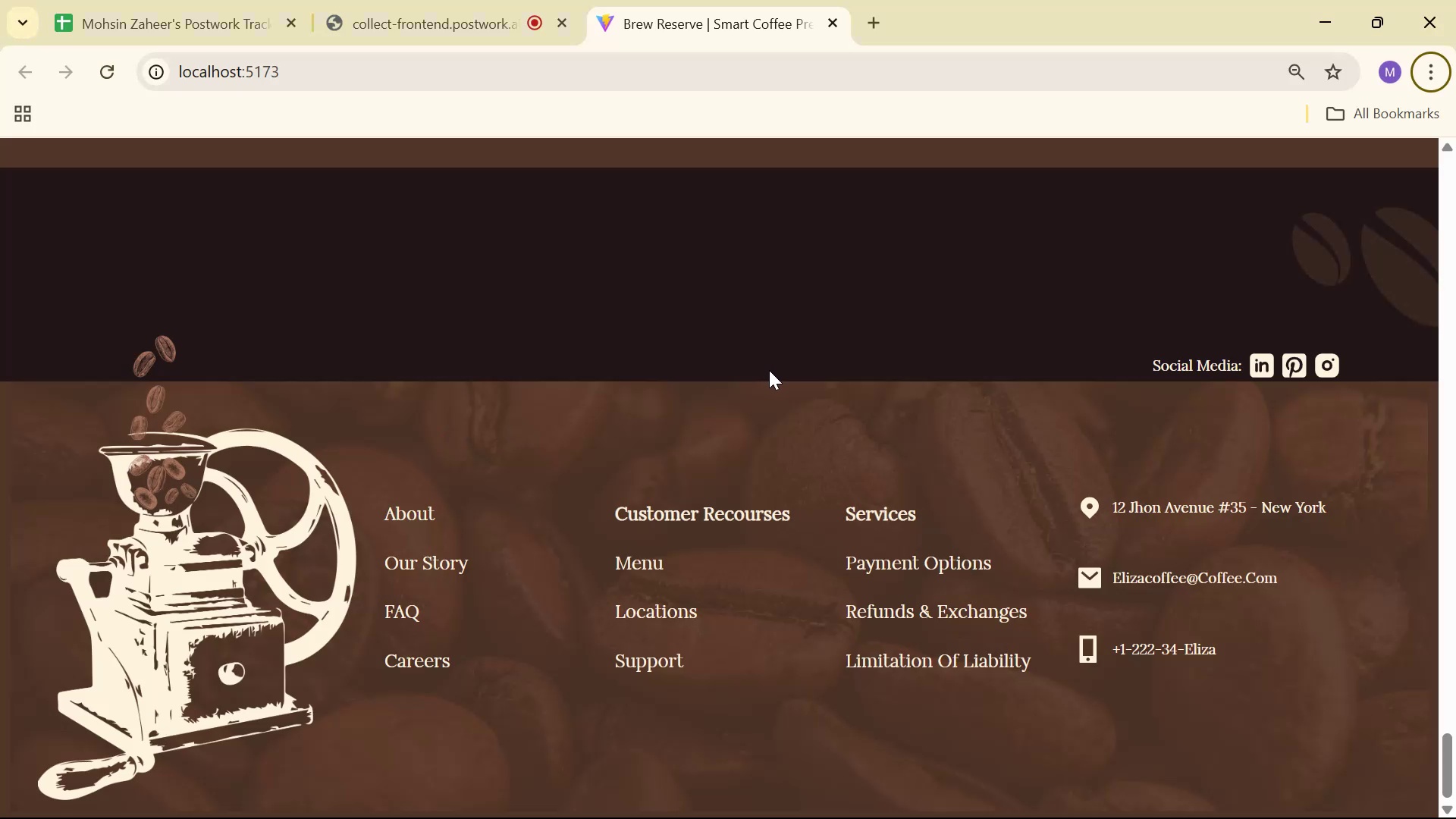 
wait(8.94)
 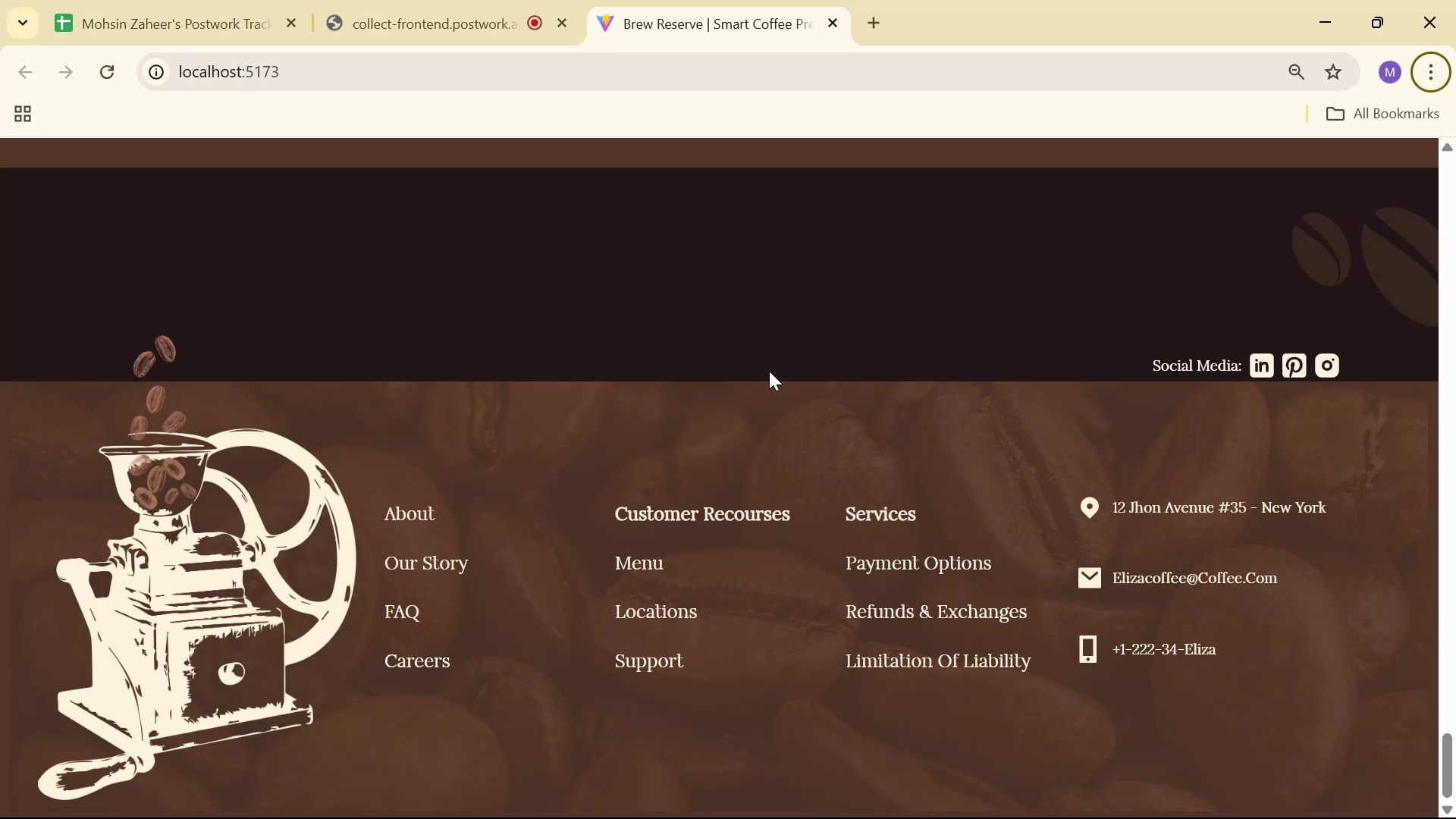 
key(Alt+Tab)
 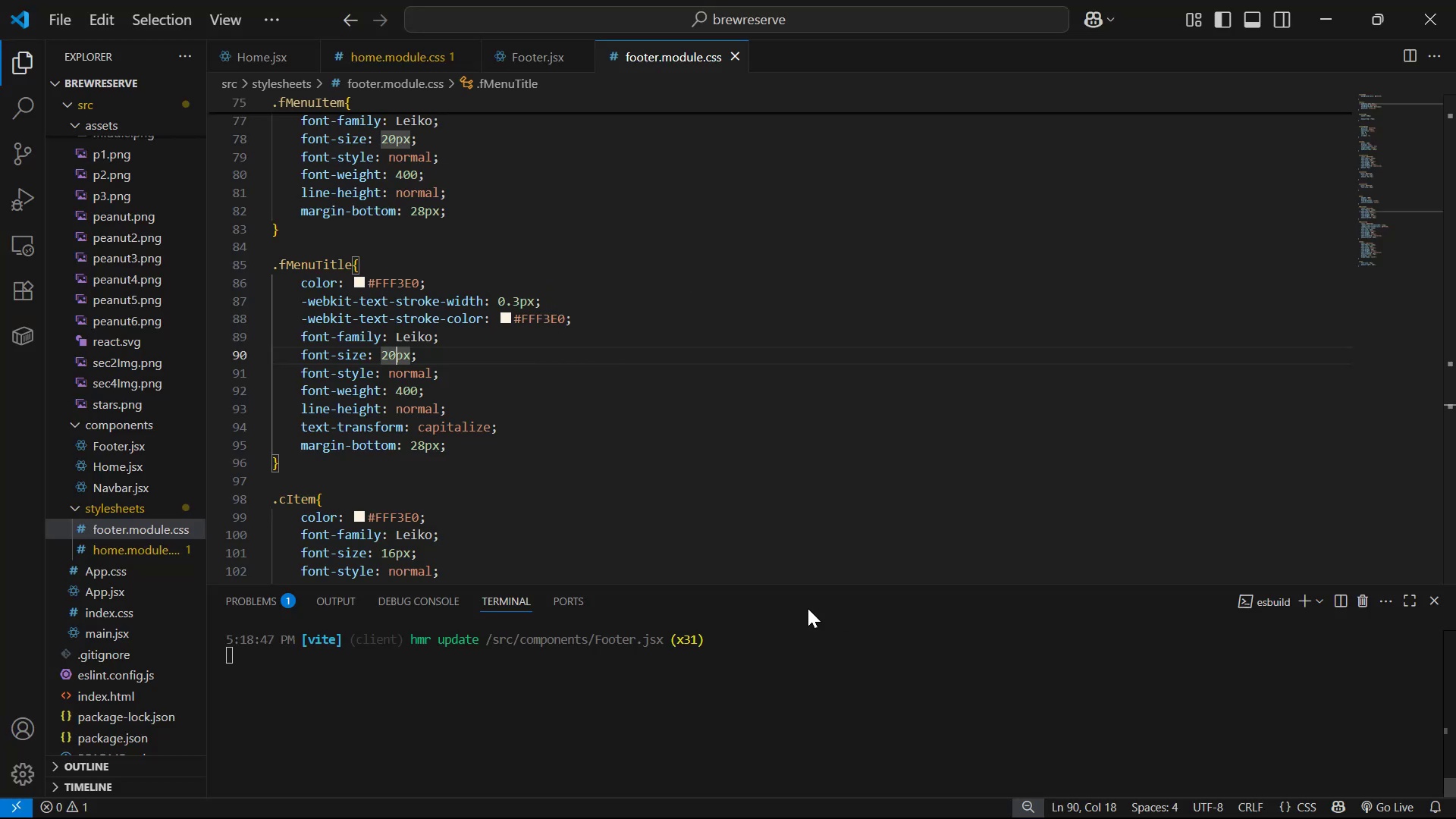 
key(Alt+AltLeft)
 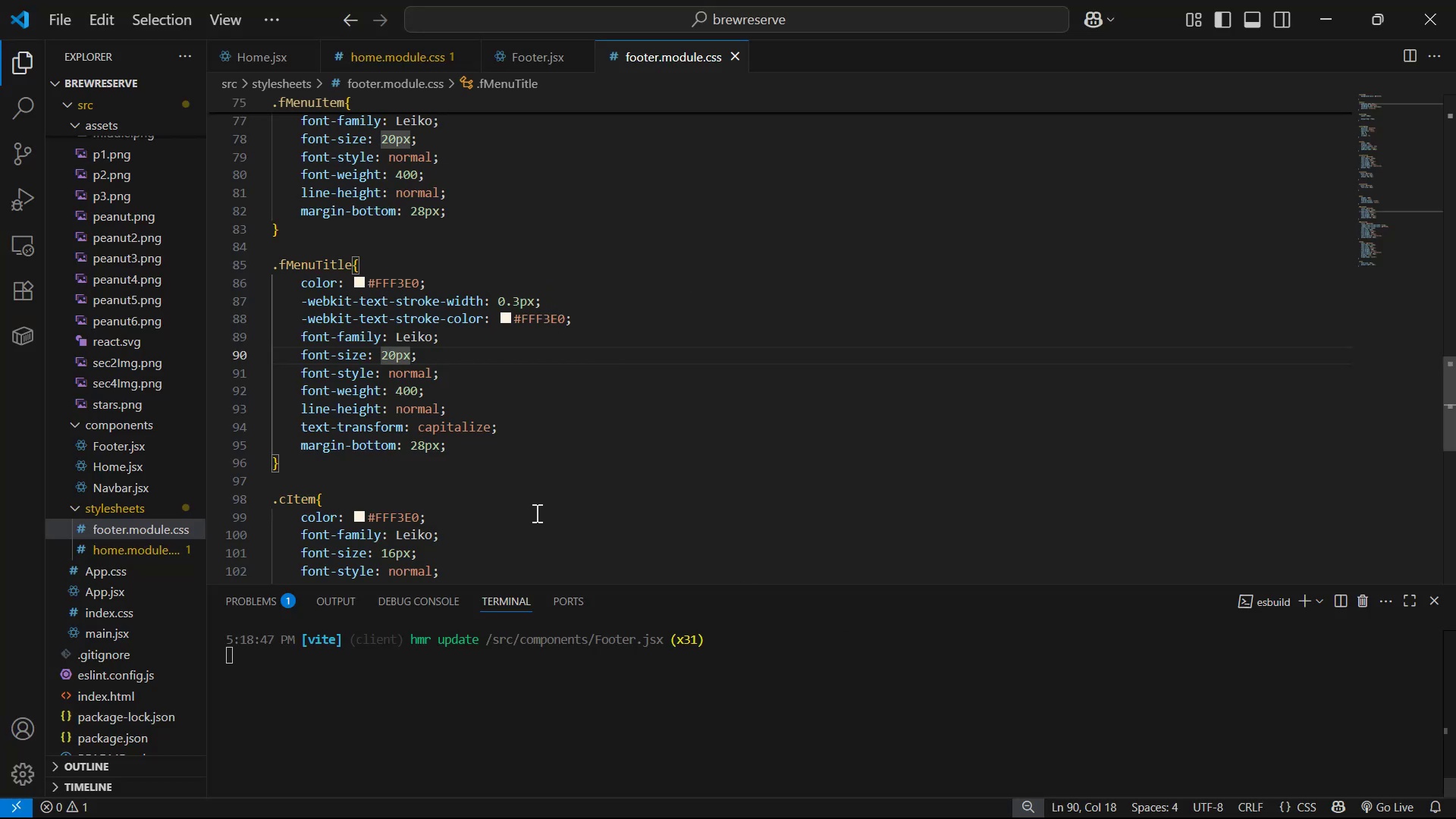 
key(Alt+Tab)
 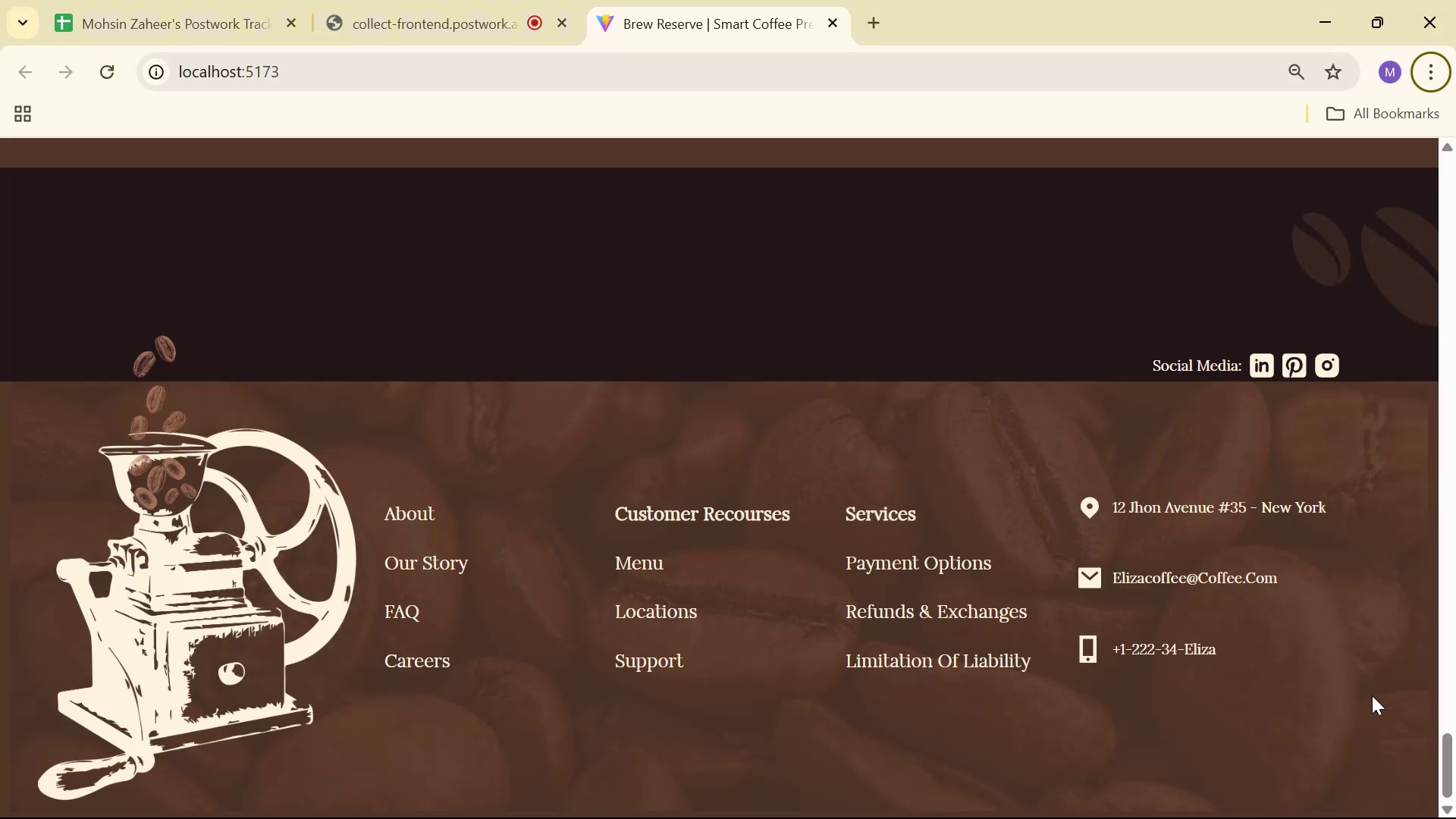 
key(Alt+AltLeft)
 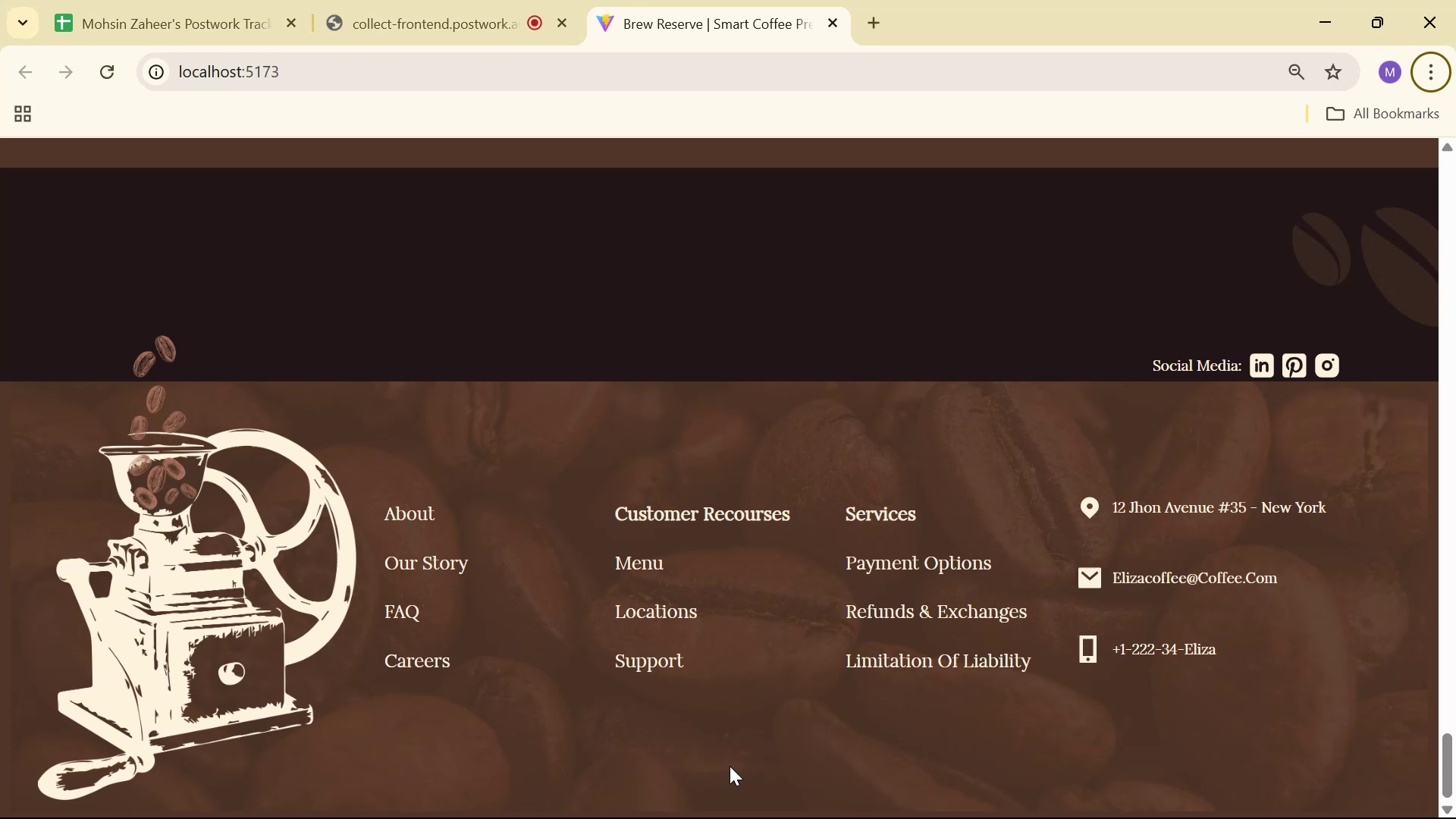 
key(Alt+Tab)
 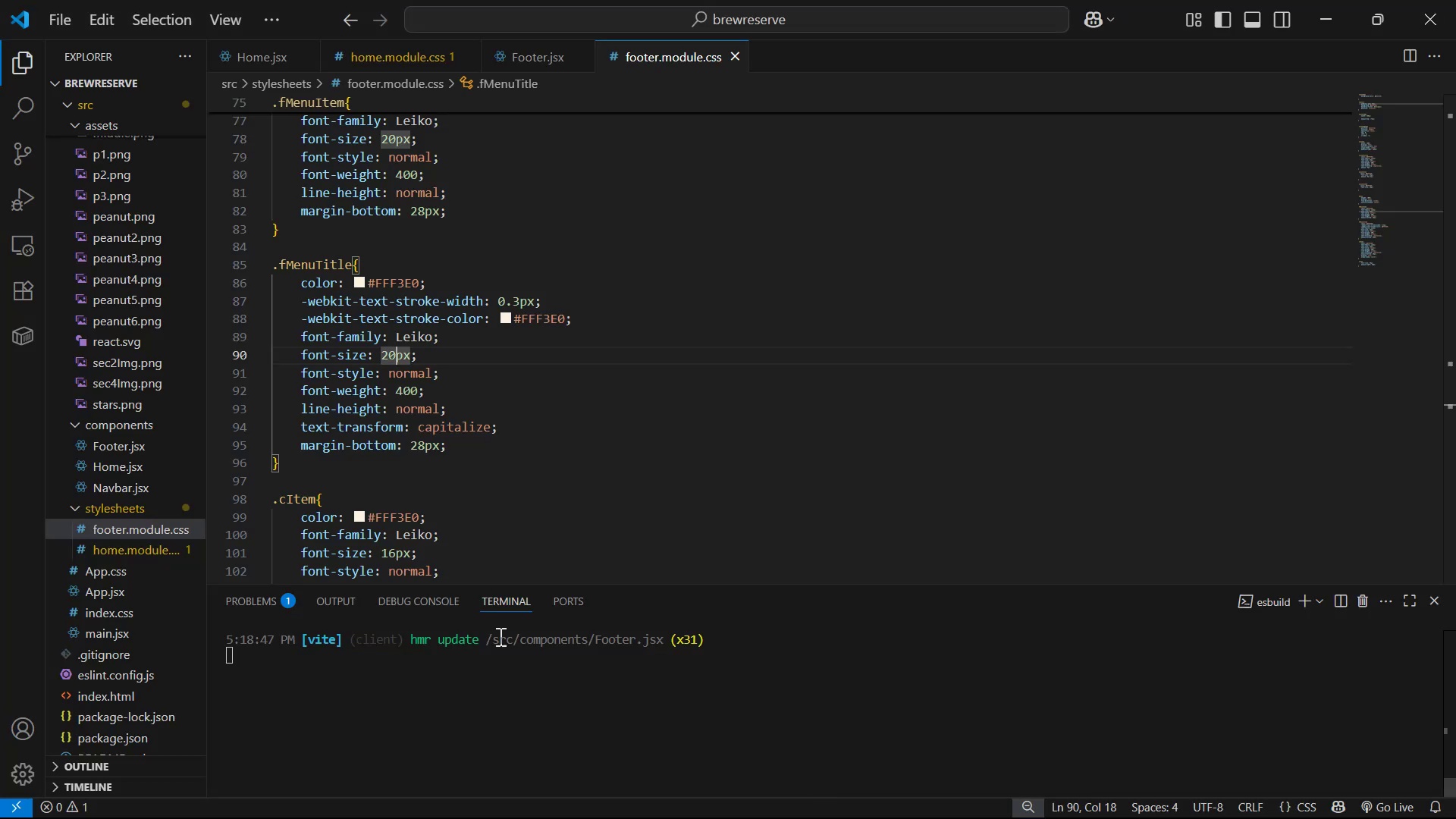 
scroll: coordinate [464, 481], scroll_direction: up, amount: 1.0
 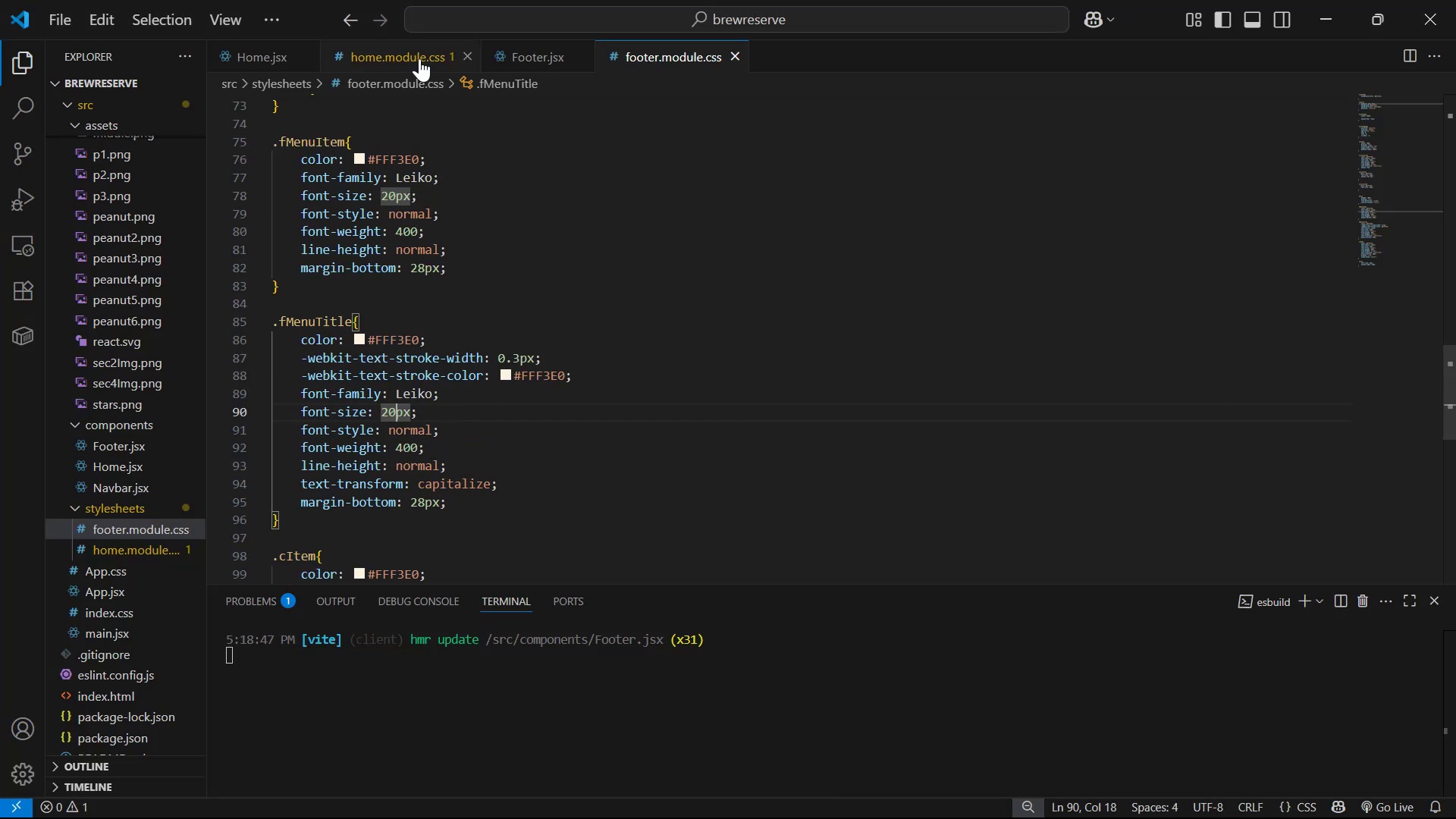 
left_click([501, 57])
 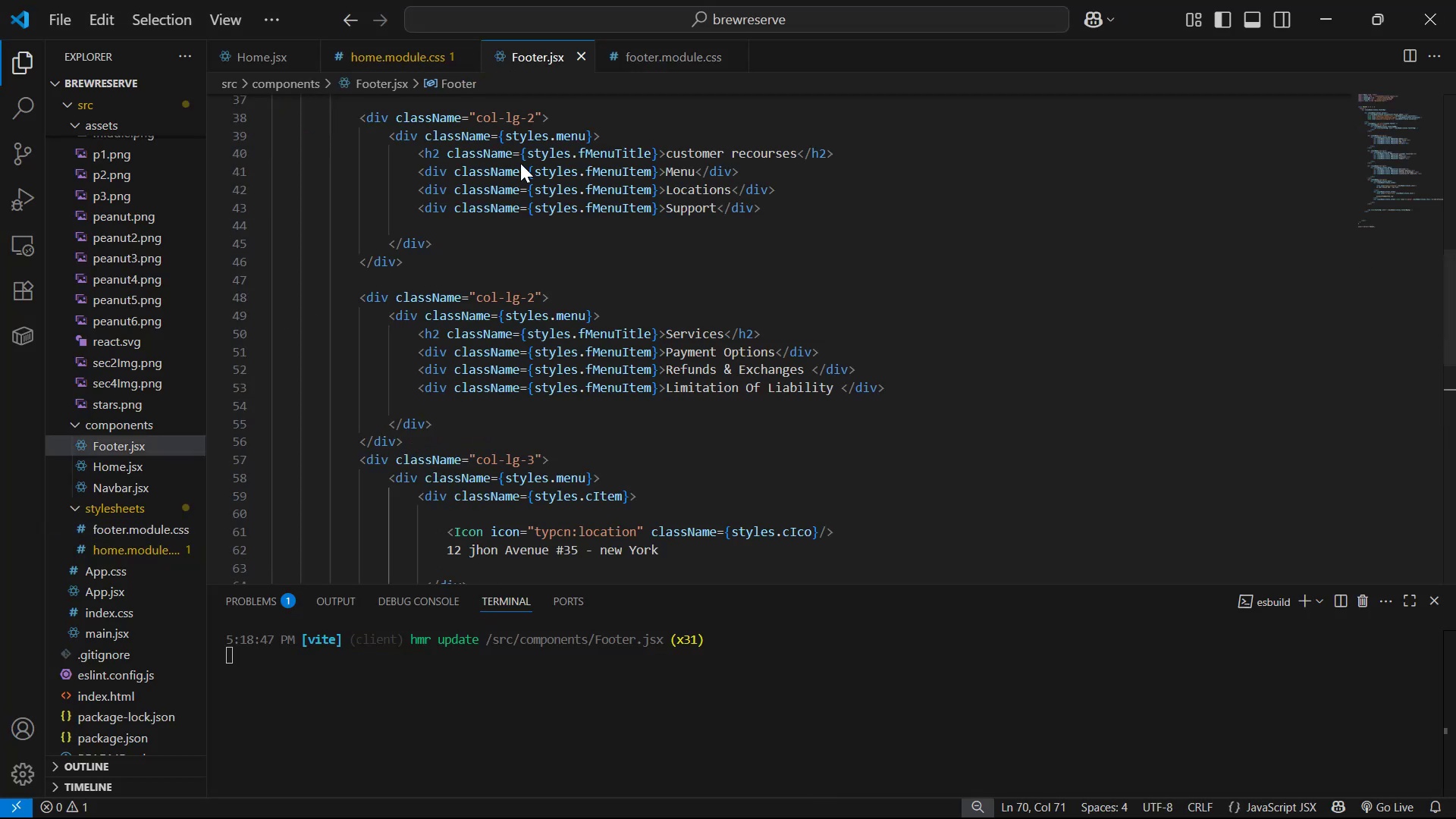 
scroll: coordinate [686, 381], scroll_direction: down, amount: 8.0
 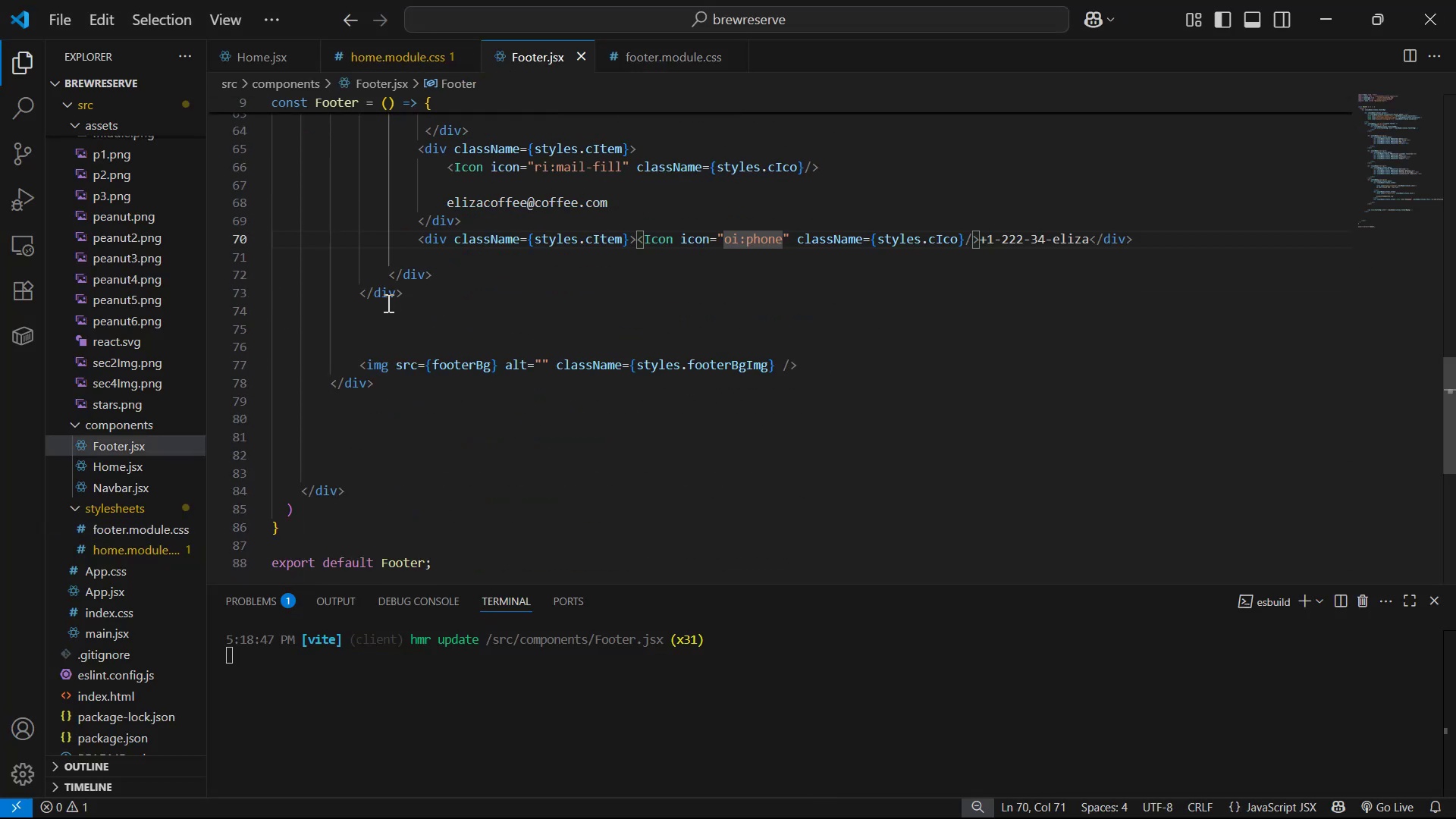 
double_click([439, 300])
 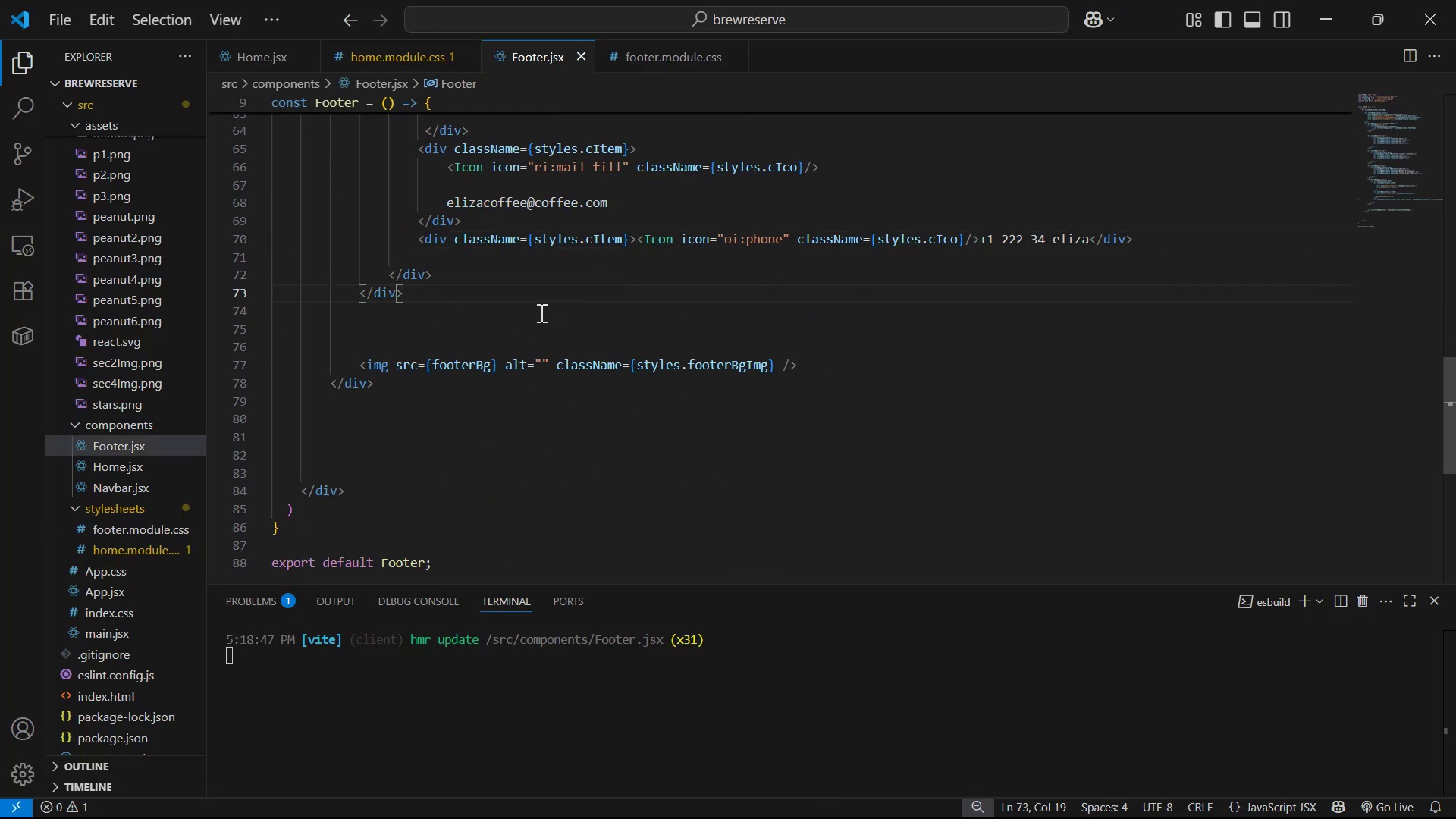 
key(Enter)
 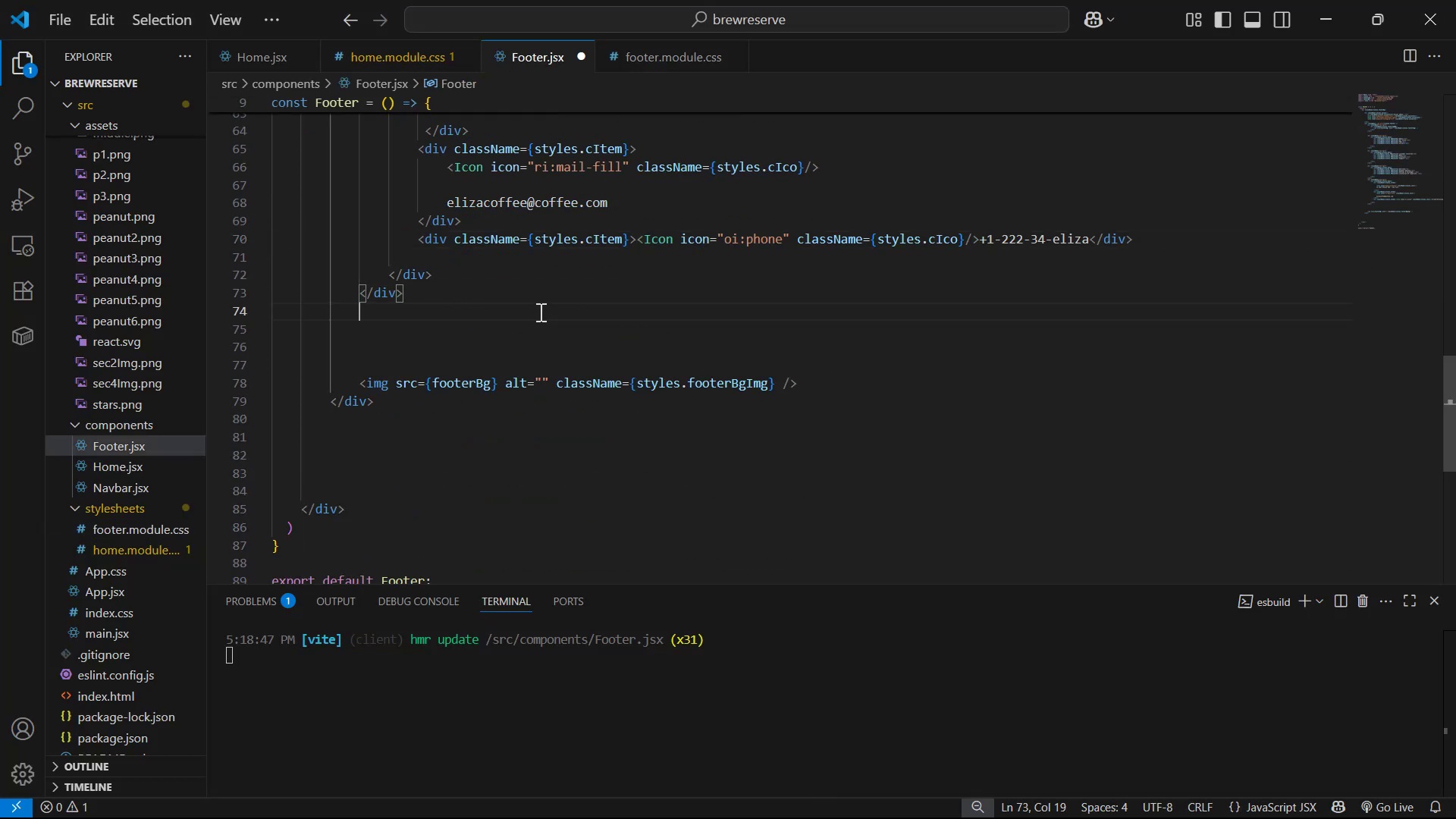 
key(Enter)
 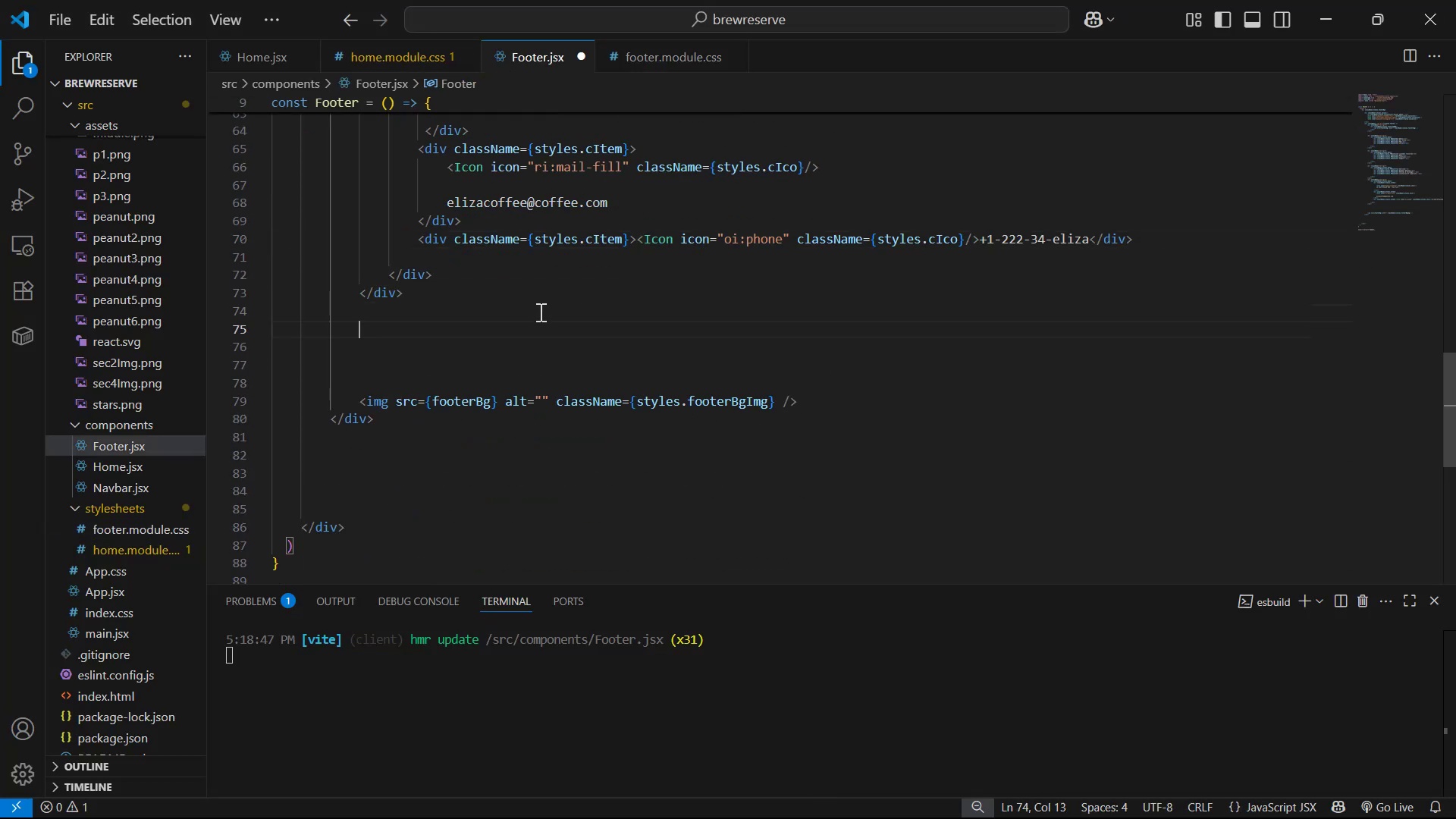 
key(Enter)
 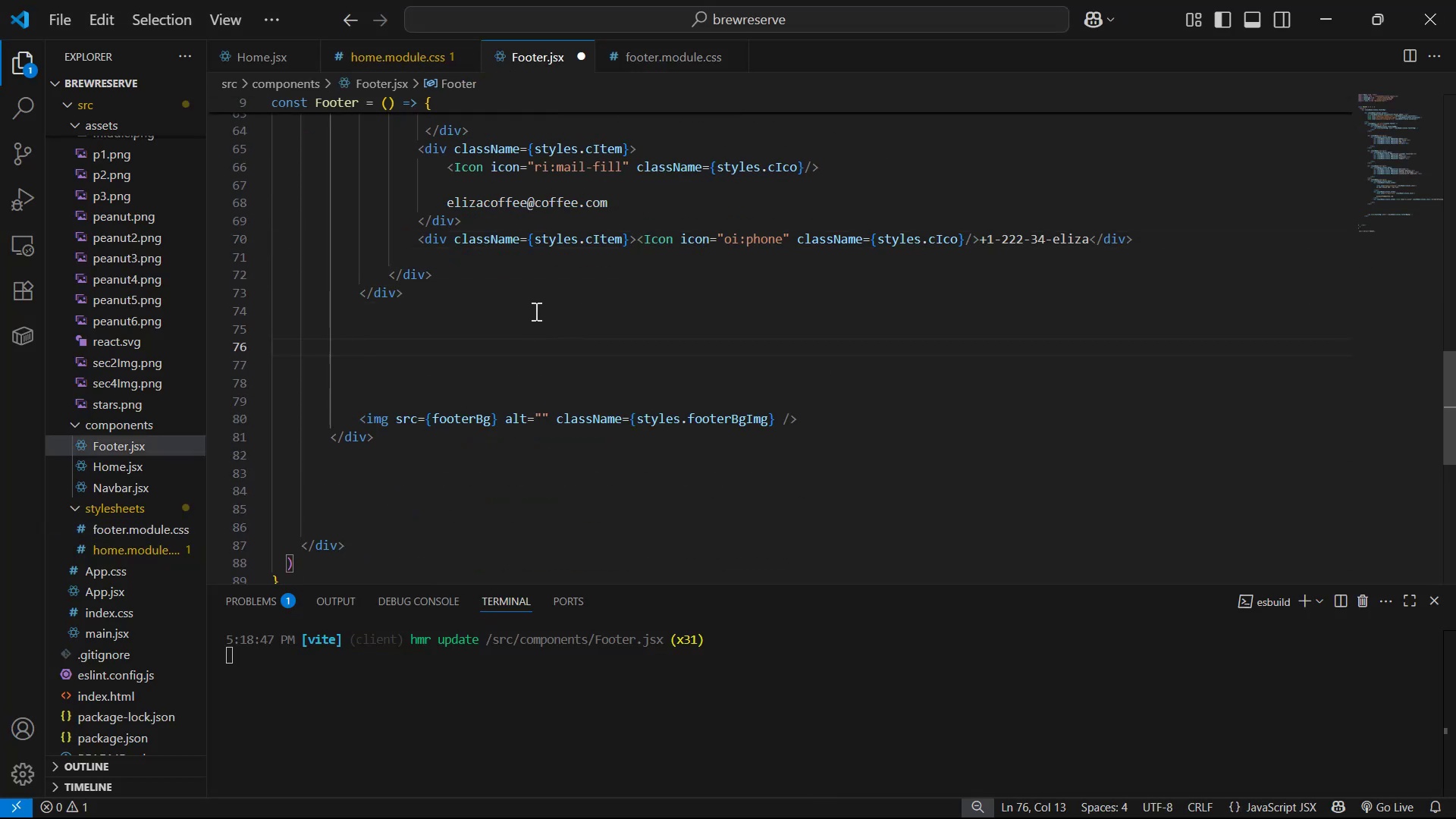 
type(div)
 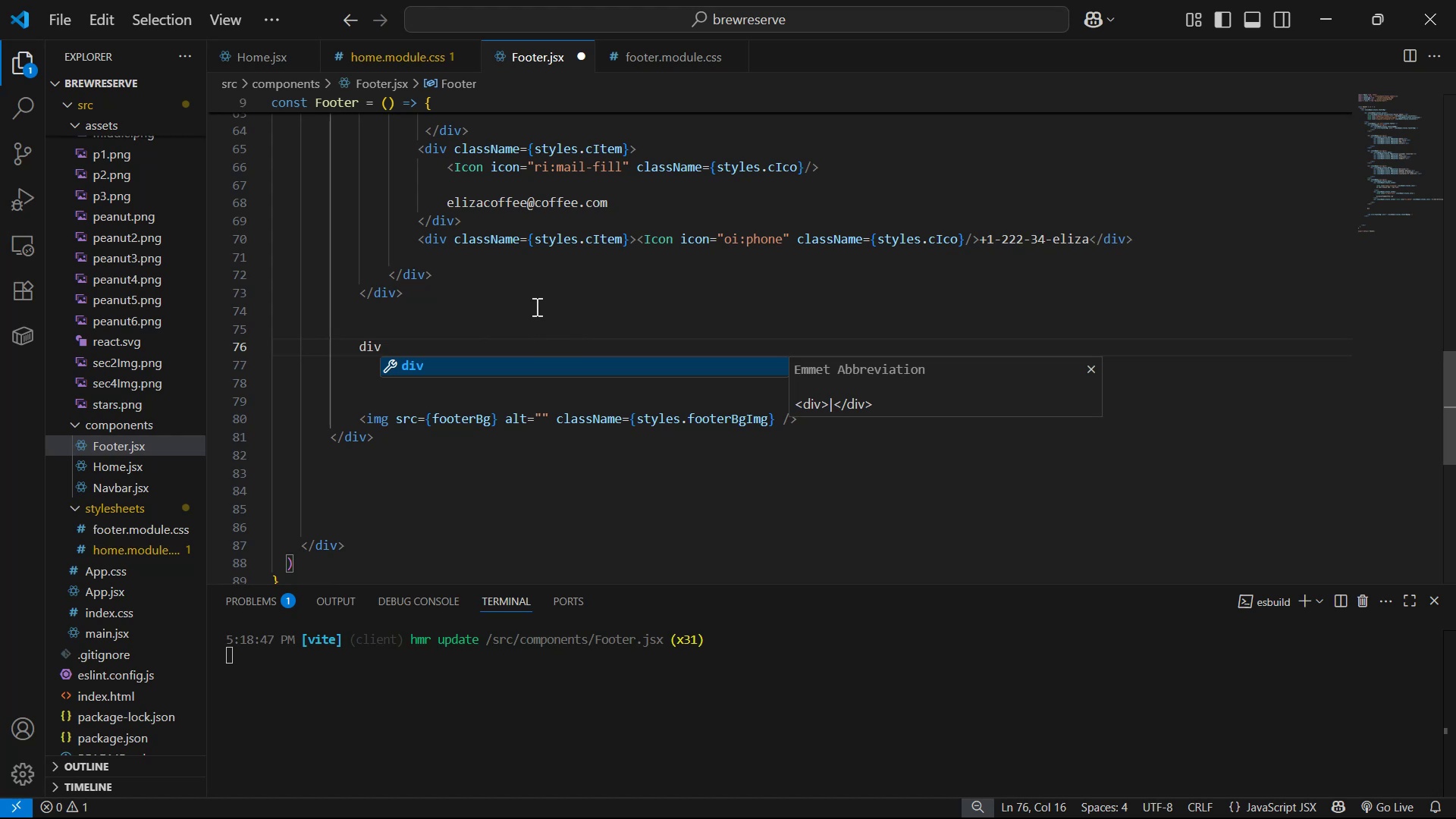 
wait(6.16)
 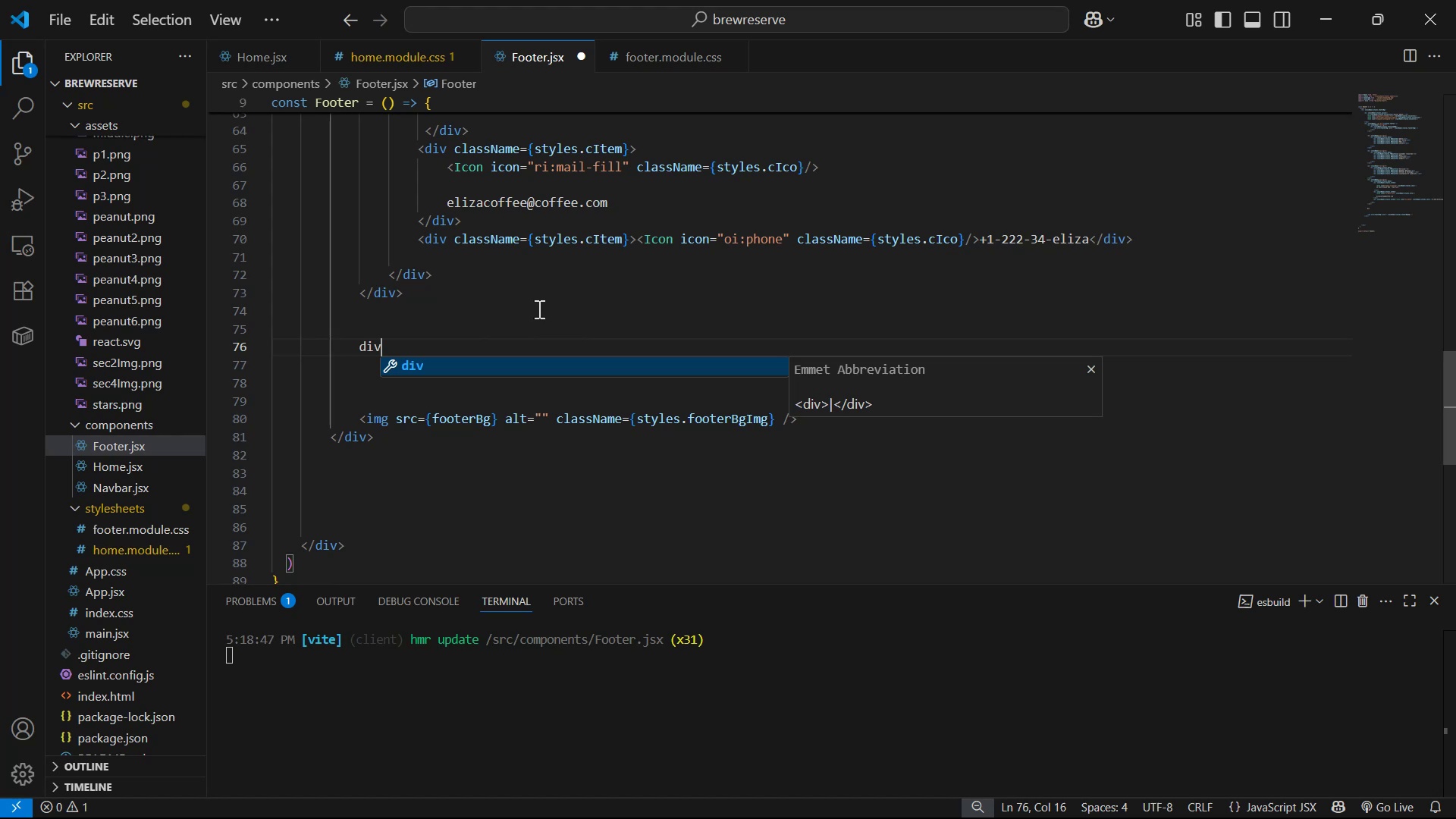 
type(.col-)
 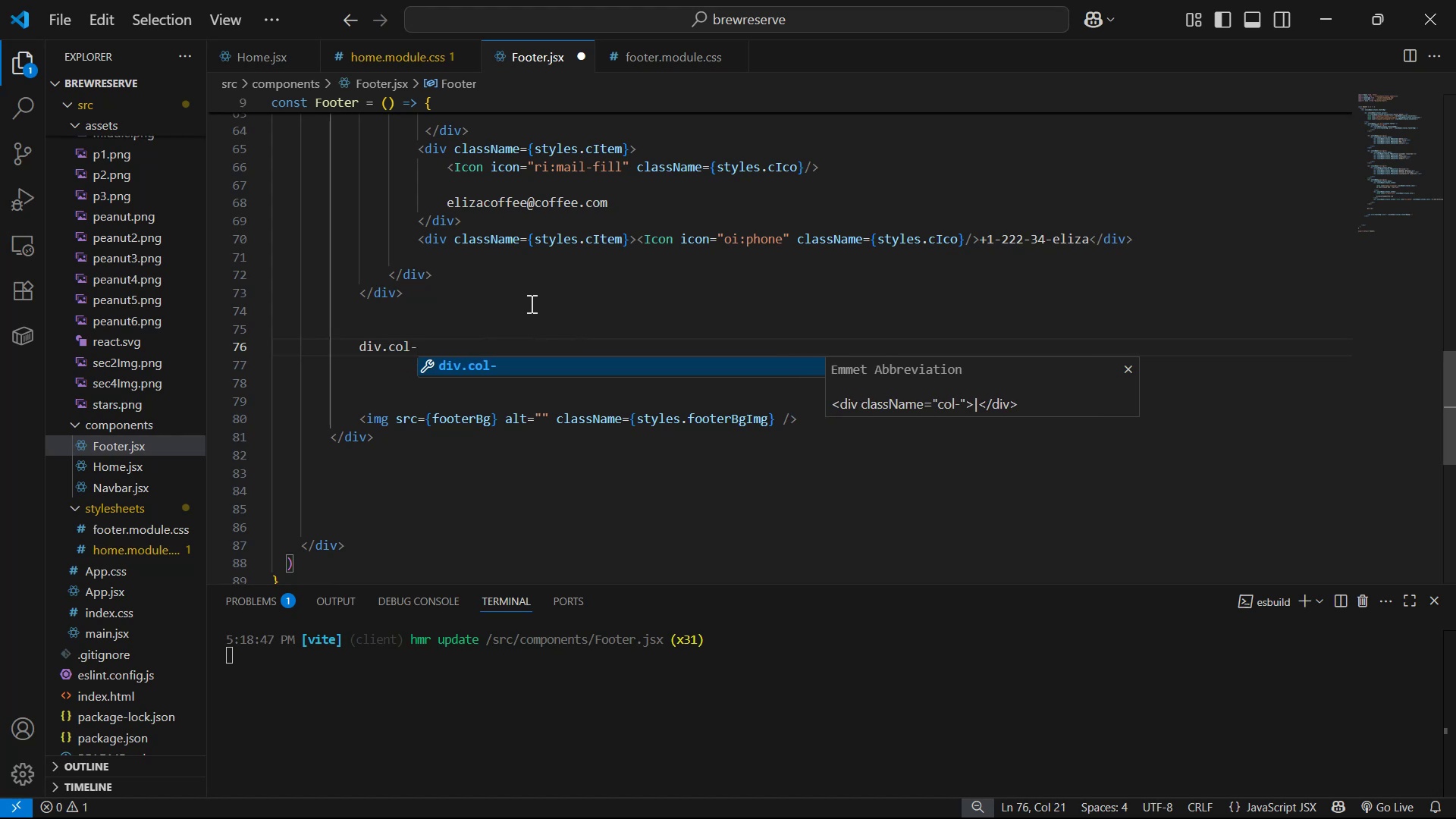 
type(lg-)
 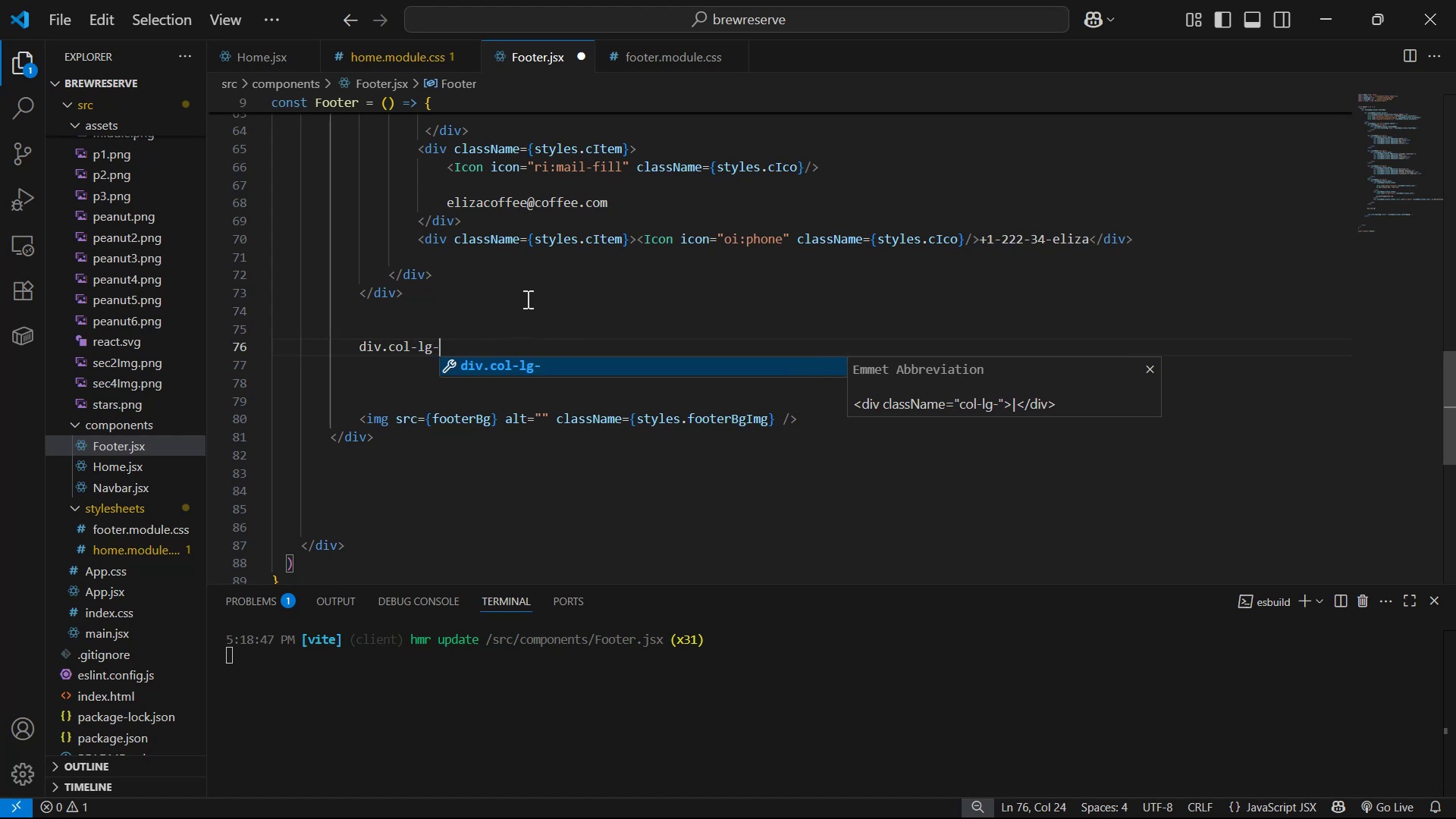 
key(6)
 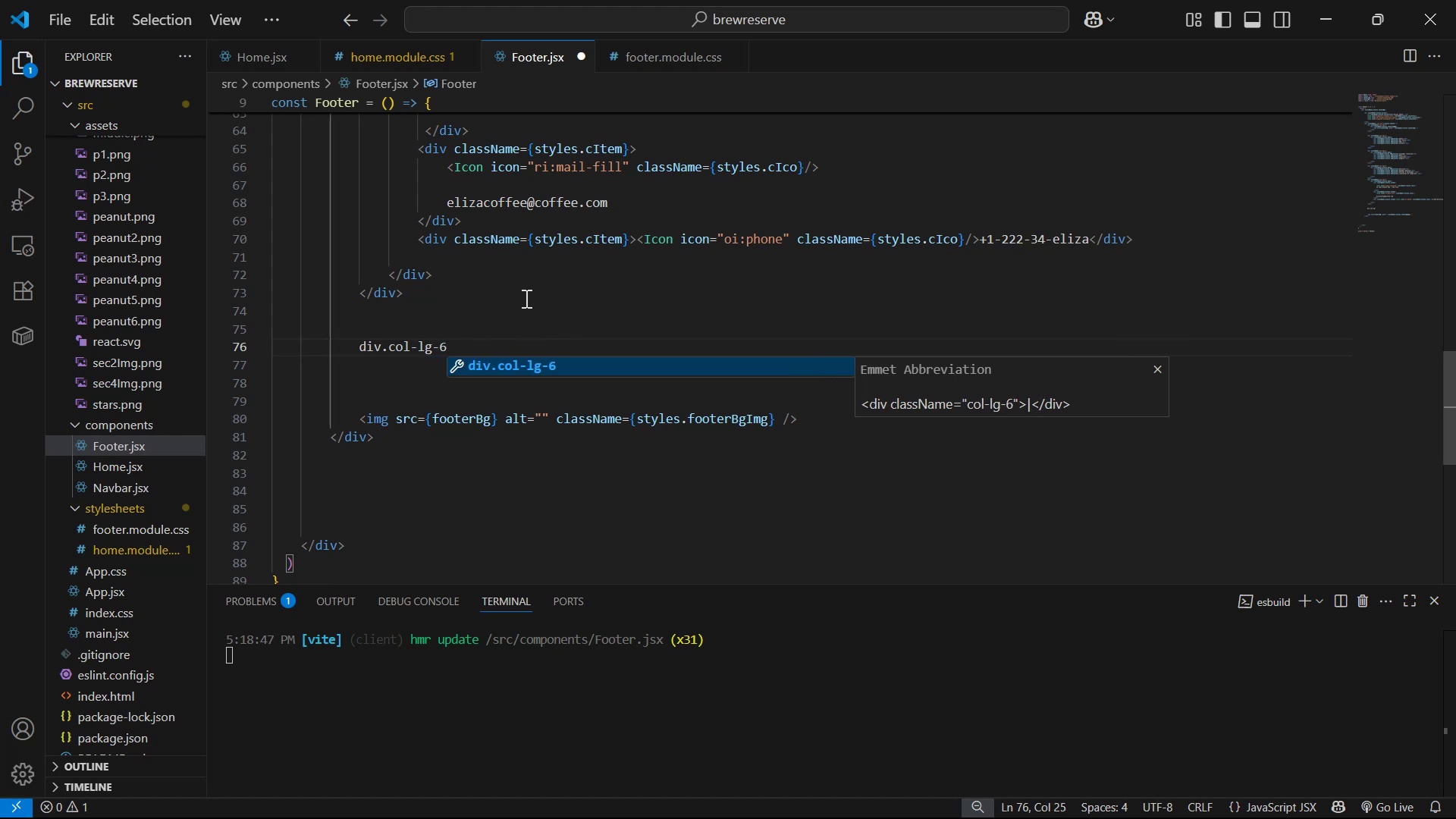 
key(Backspace)
 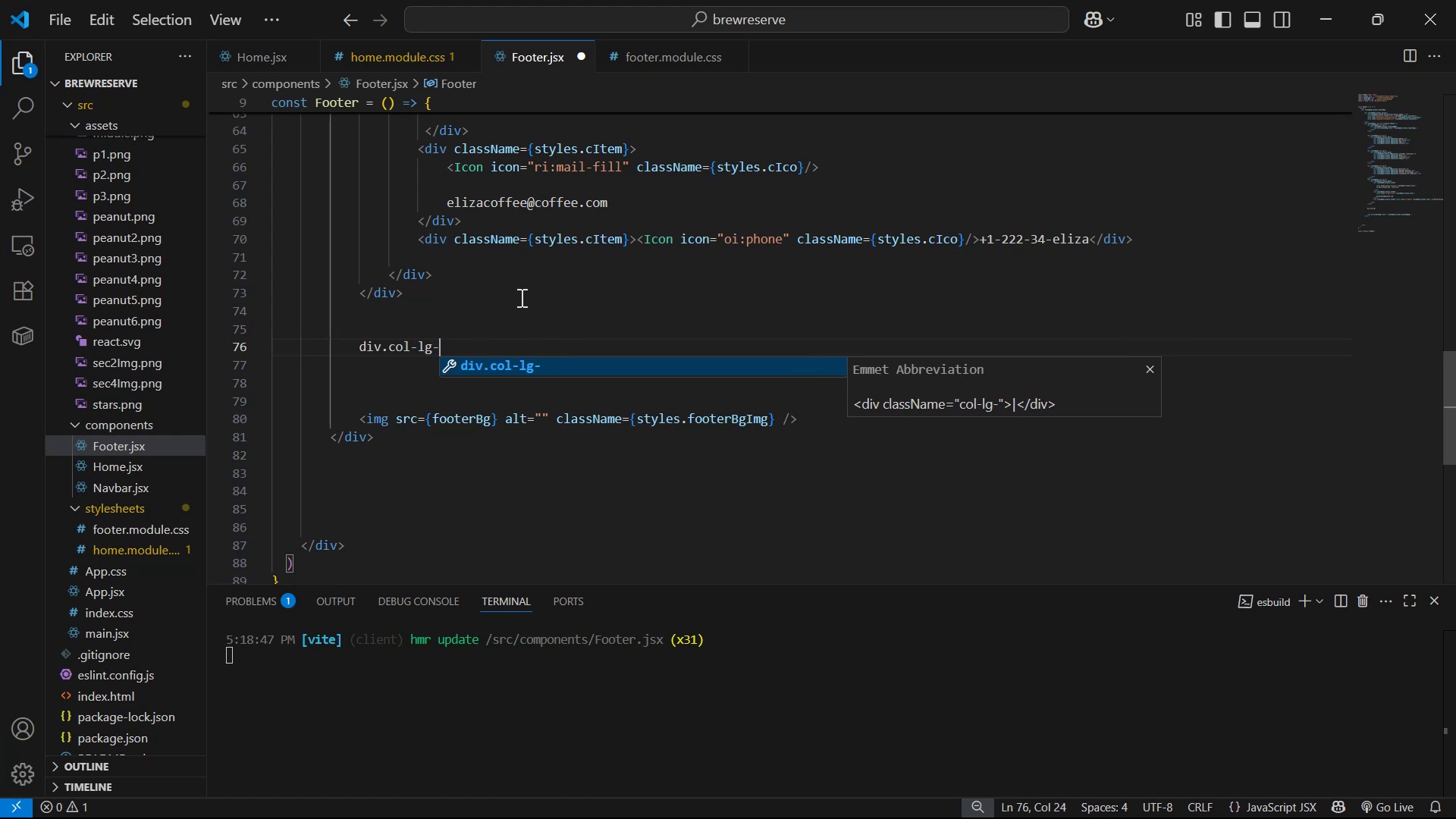 
key(7)
 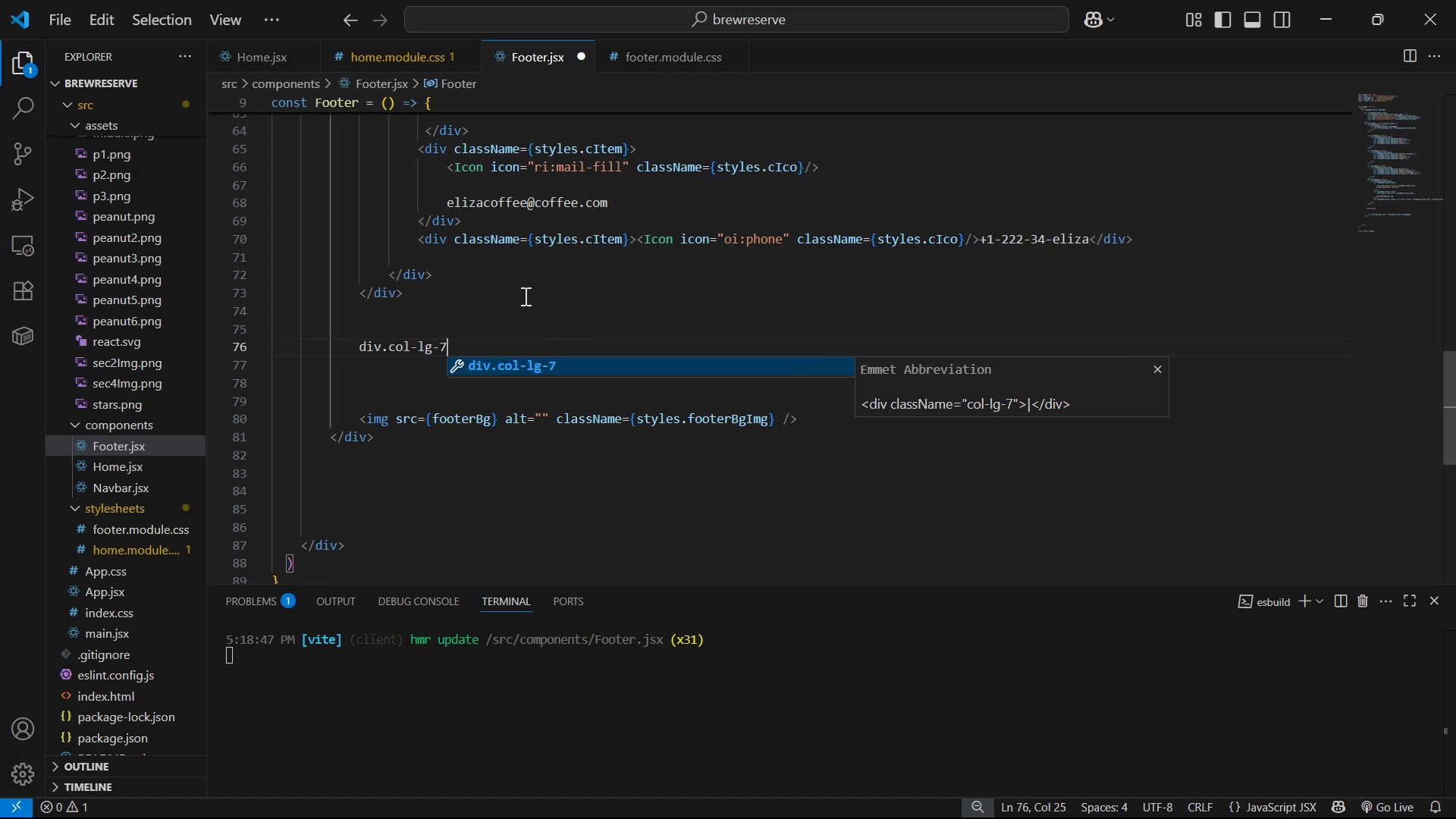 
key(Enter)
 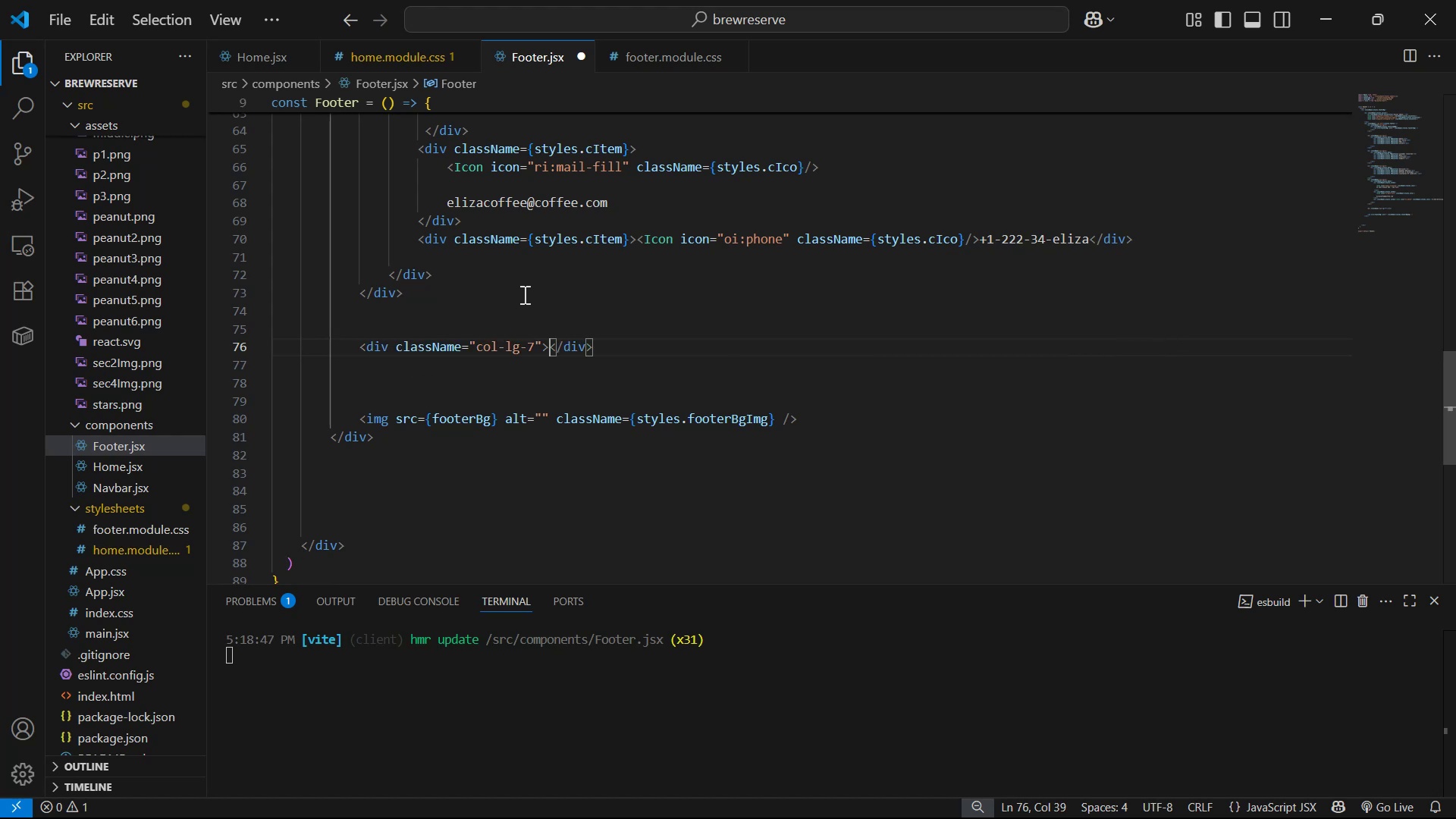 
key(Enter)
 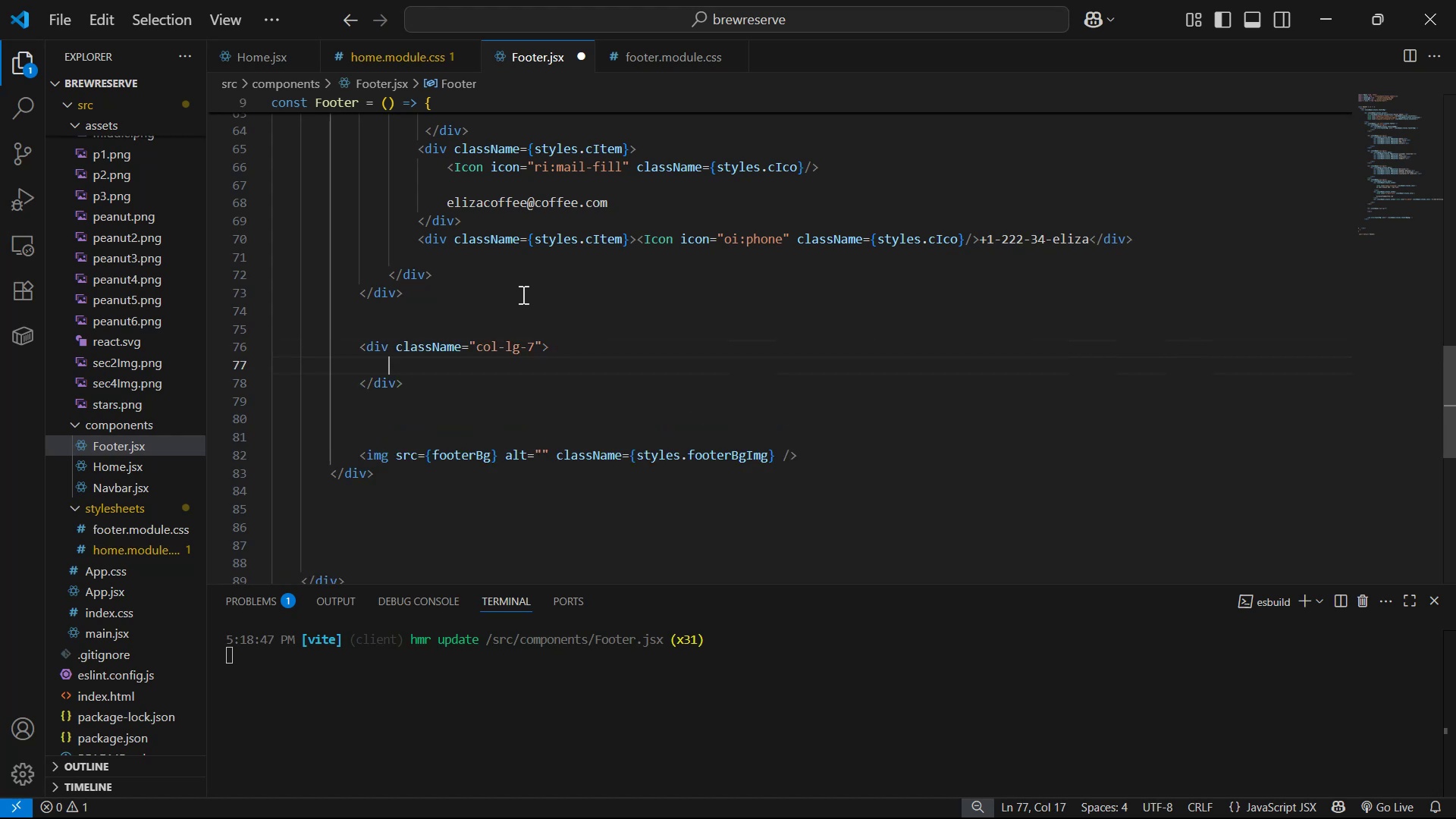 
key(Alt+AltLeft)
 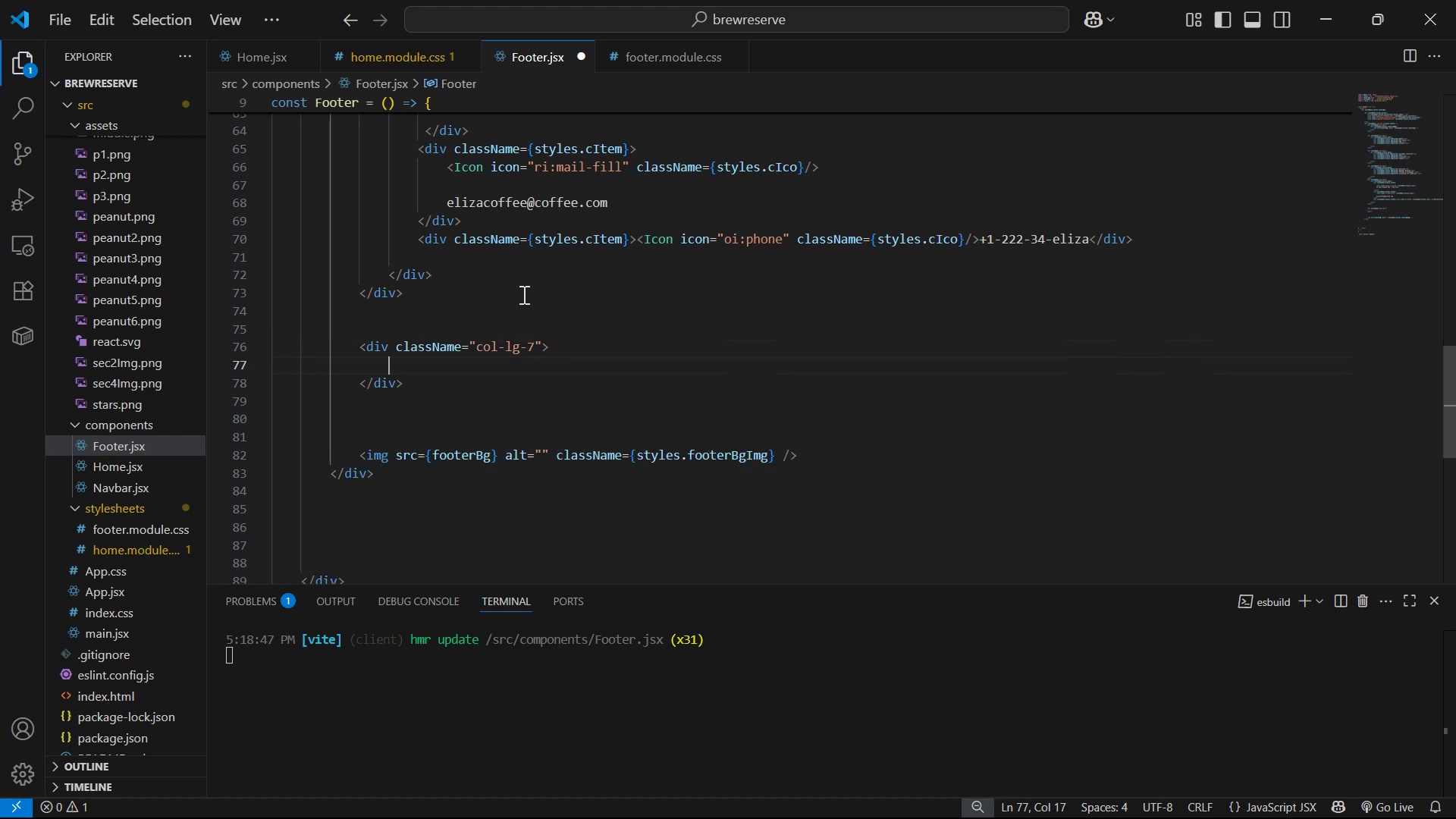 
key(Alt+Tab)
 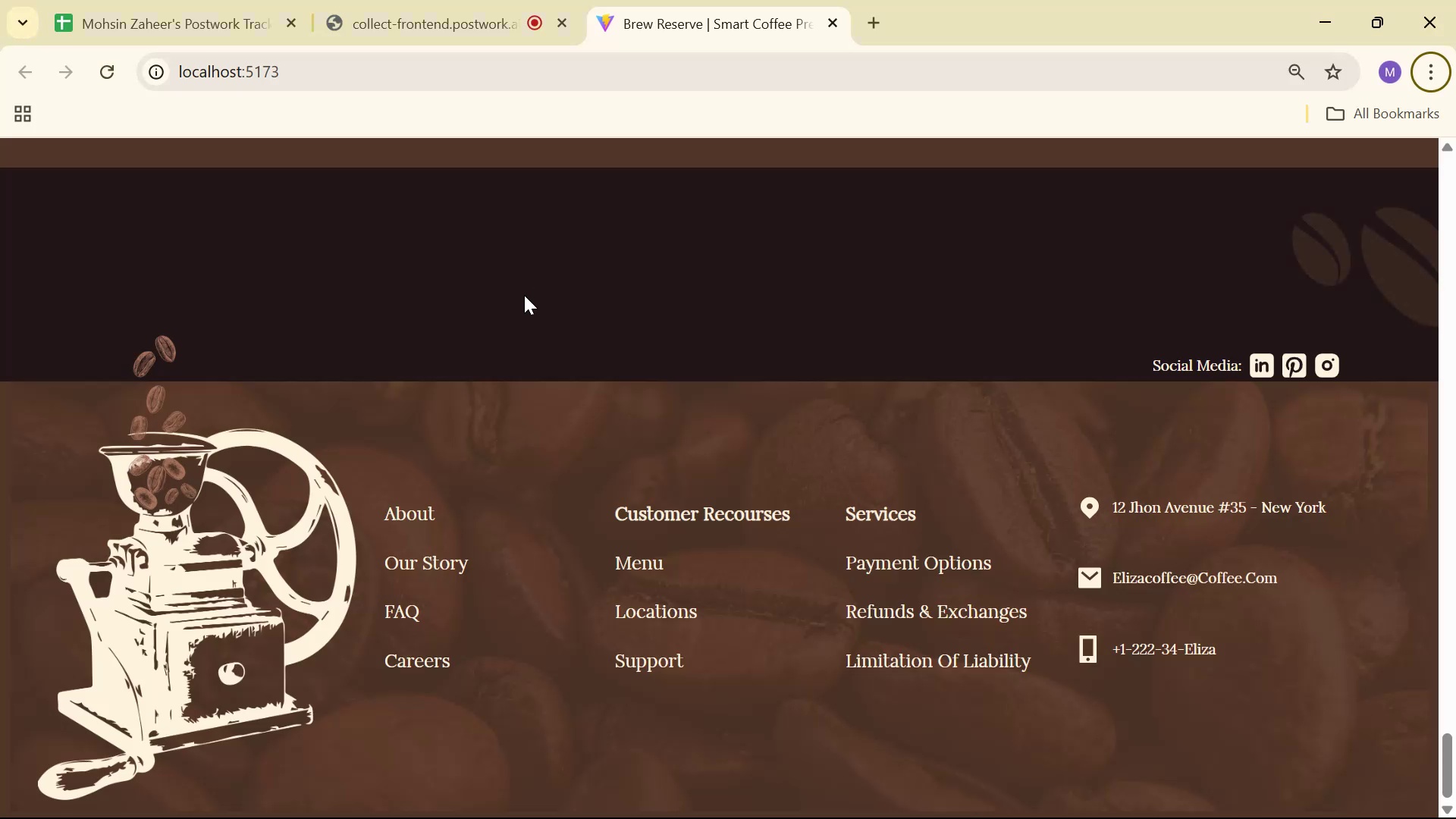 
key(Alt+AltLeft)
 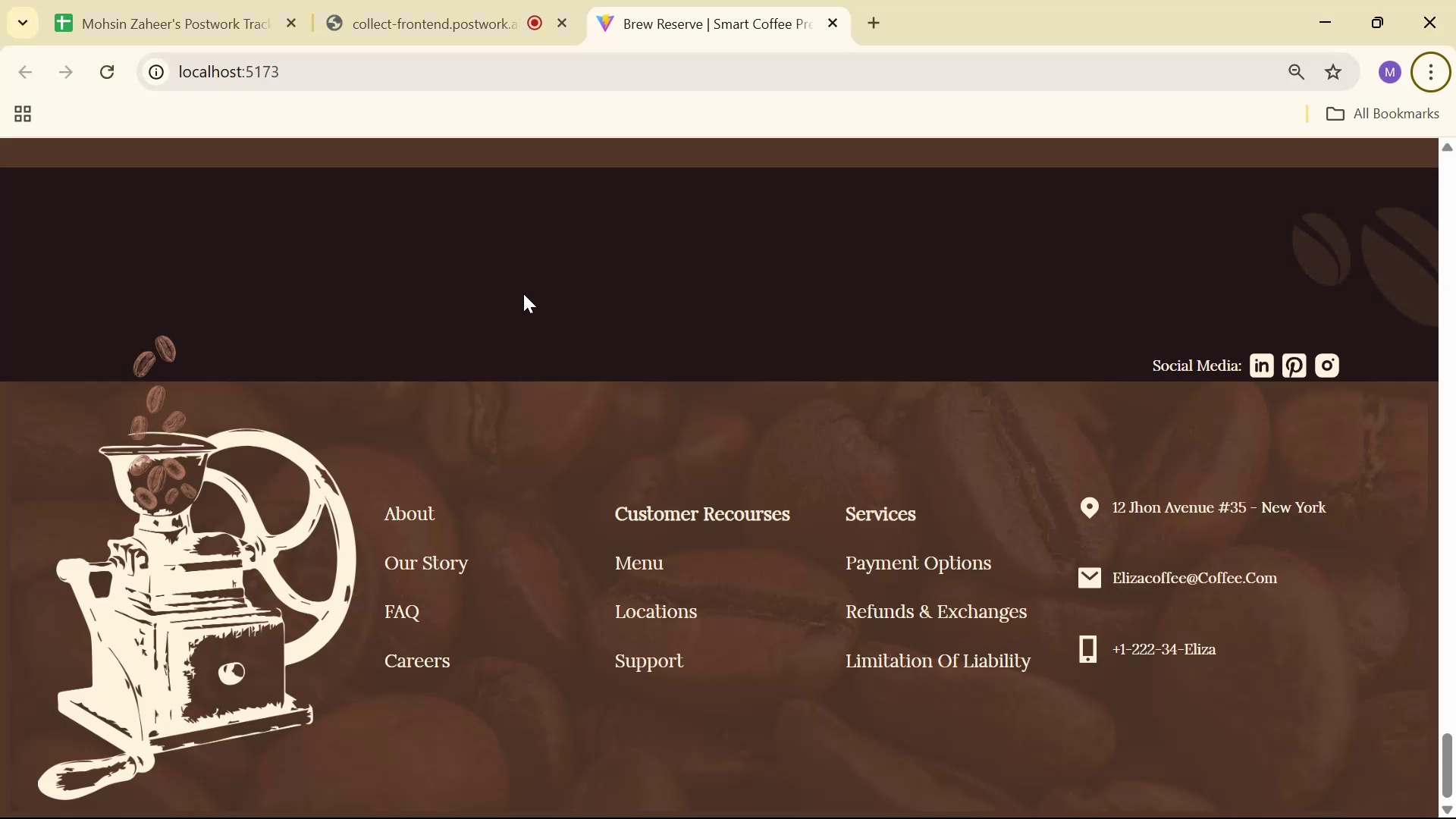 
key(Alt+Tab)
 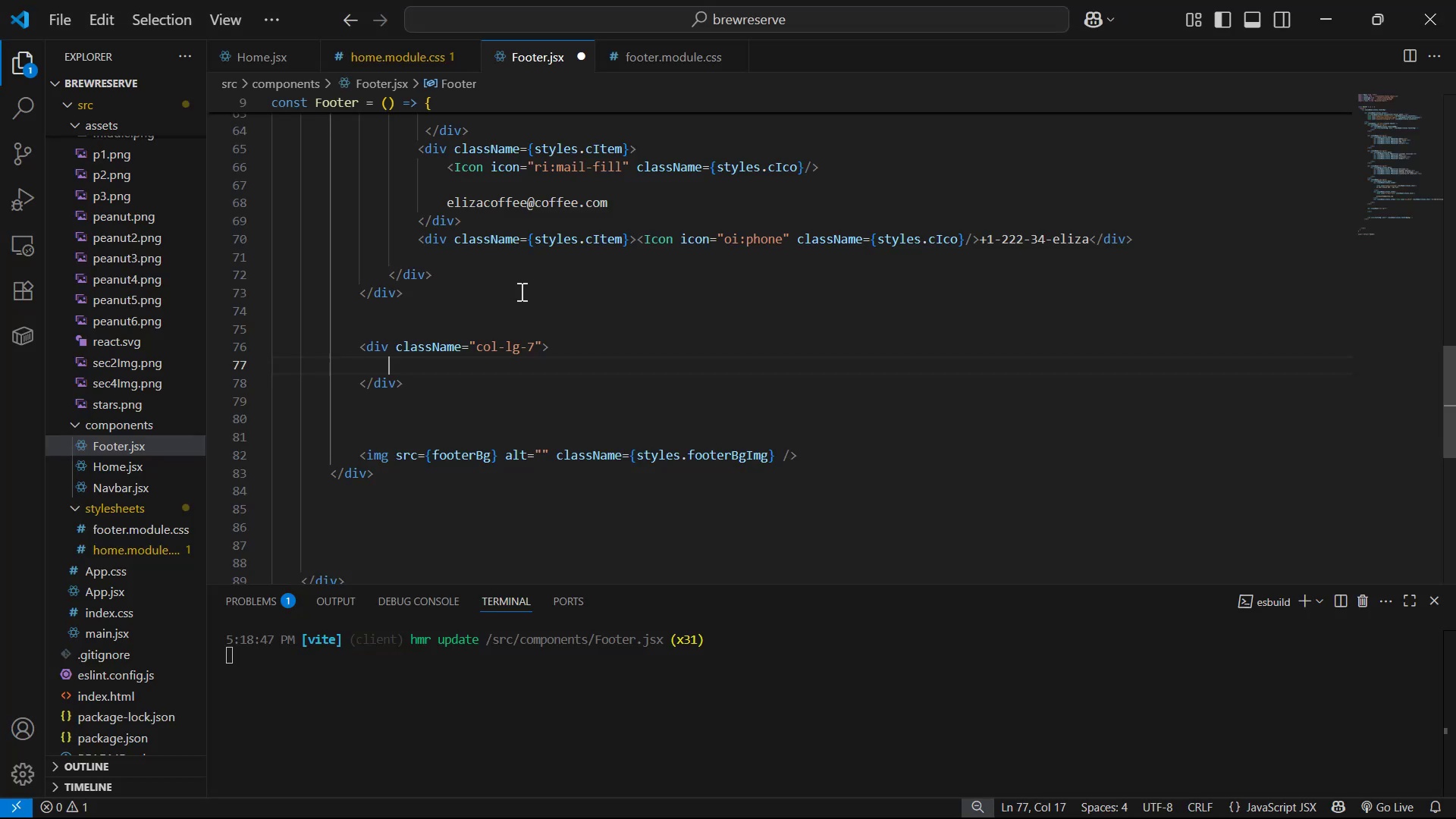 
key(Alt+Tab)
 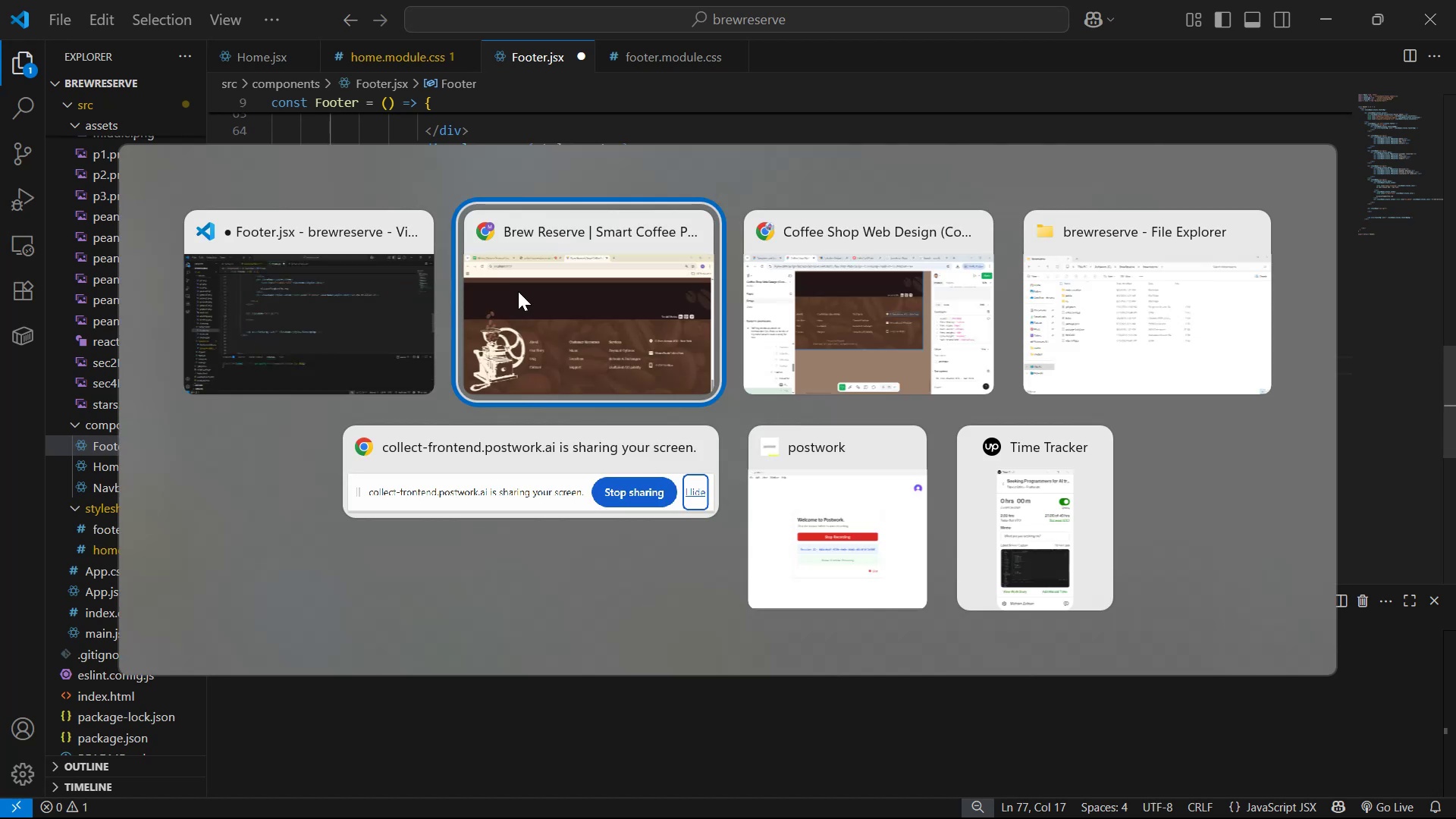 
key(Alt+Tab)
 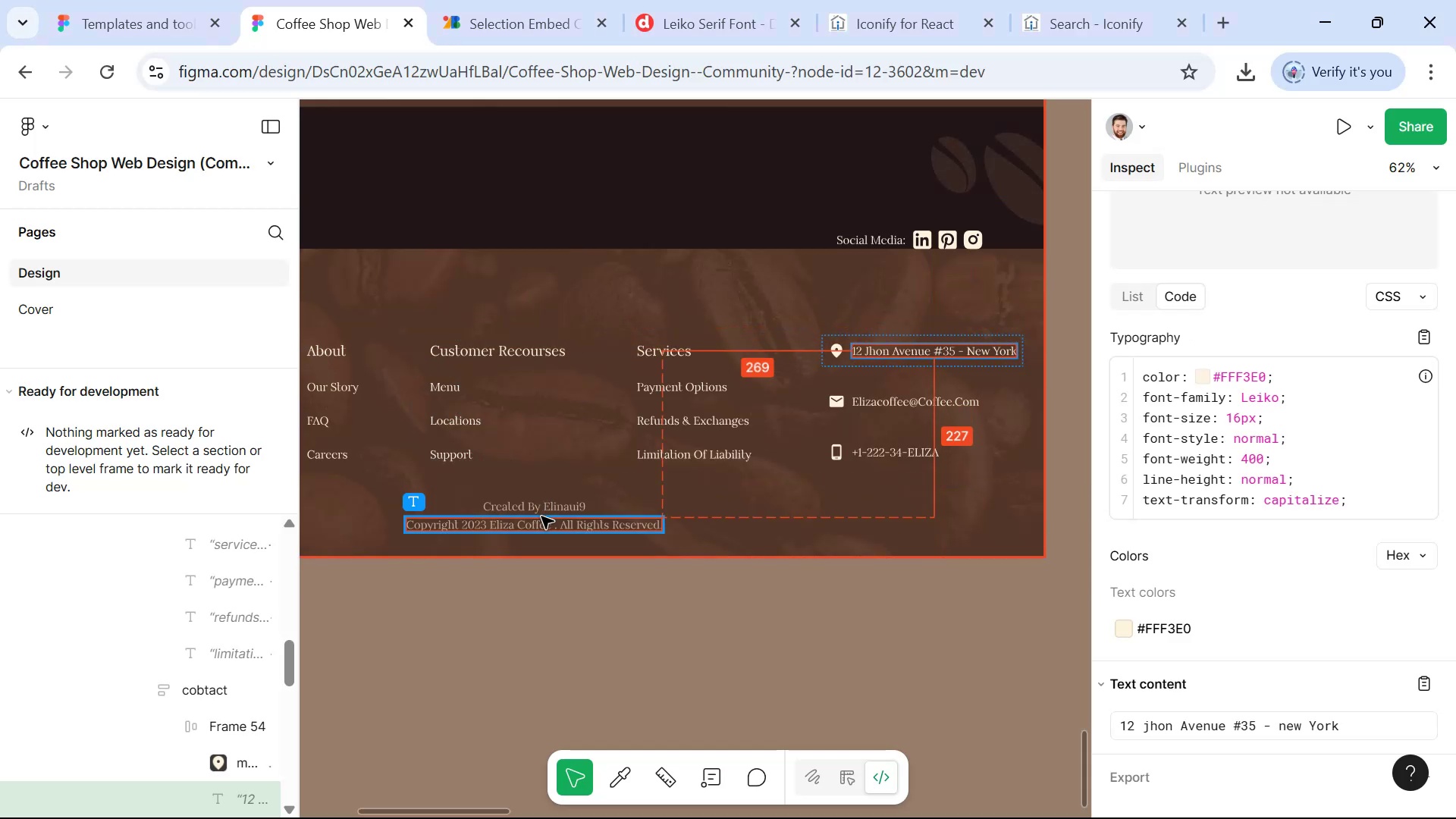 
hold_key(key=ControlLeft, duration=0.44)
 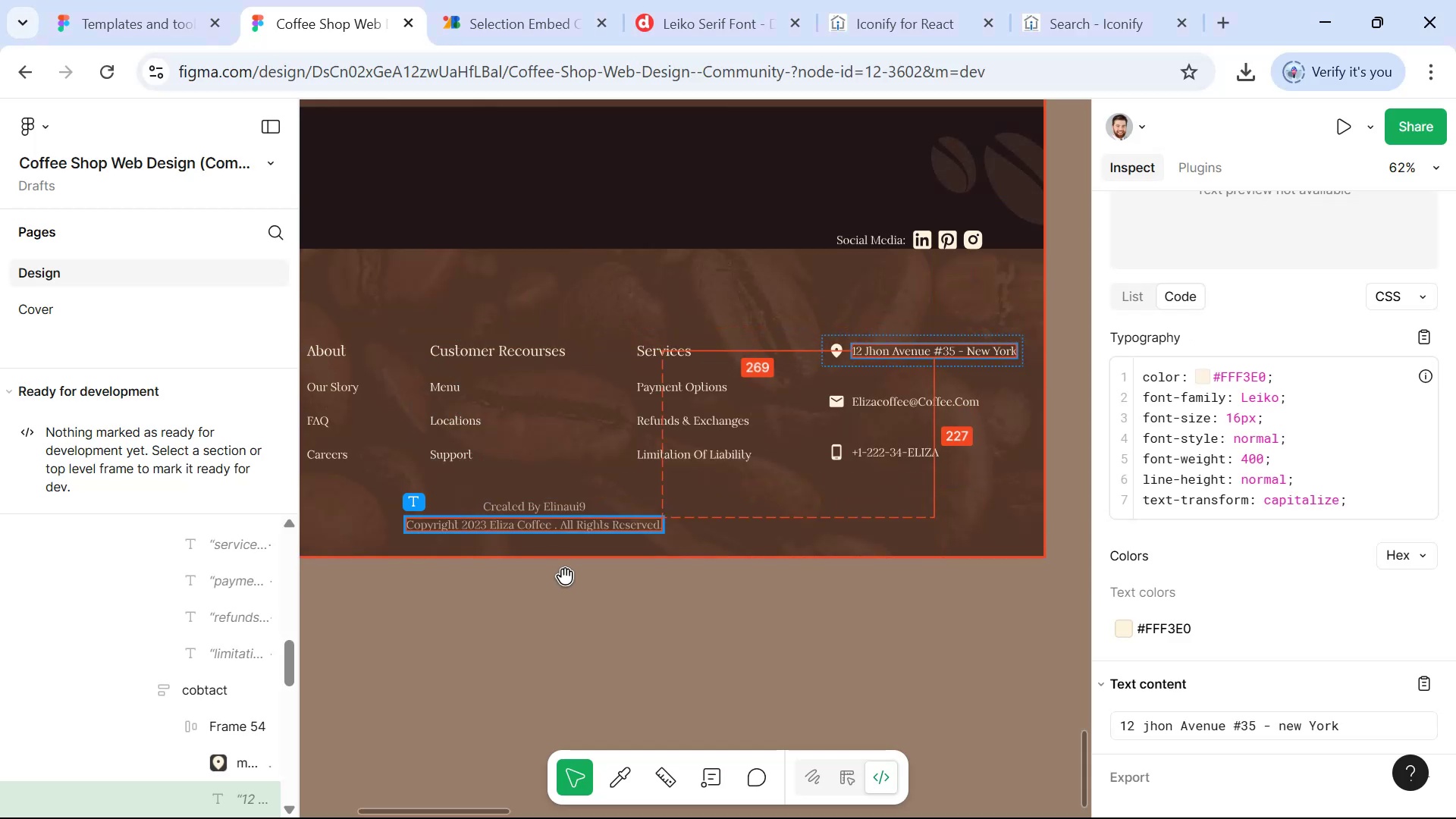 
hold_key(key=Space, duration=1.52)
 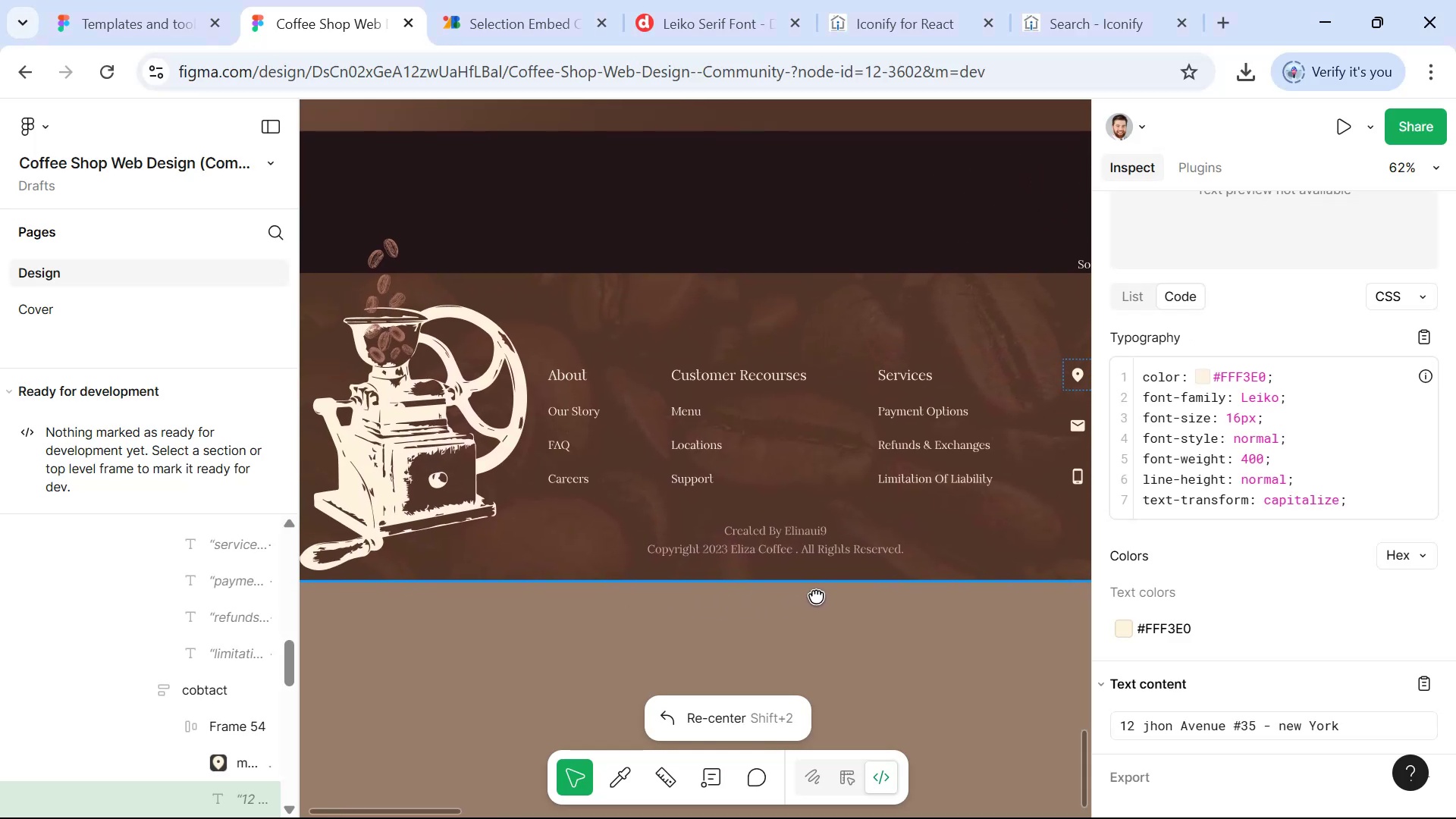 
left_click_drag(start_coordinate=[570, 574], to_coordinate=[772, 564])
 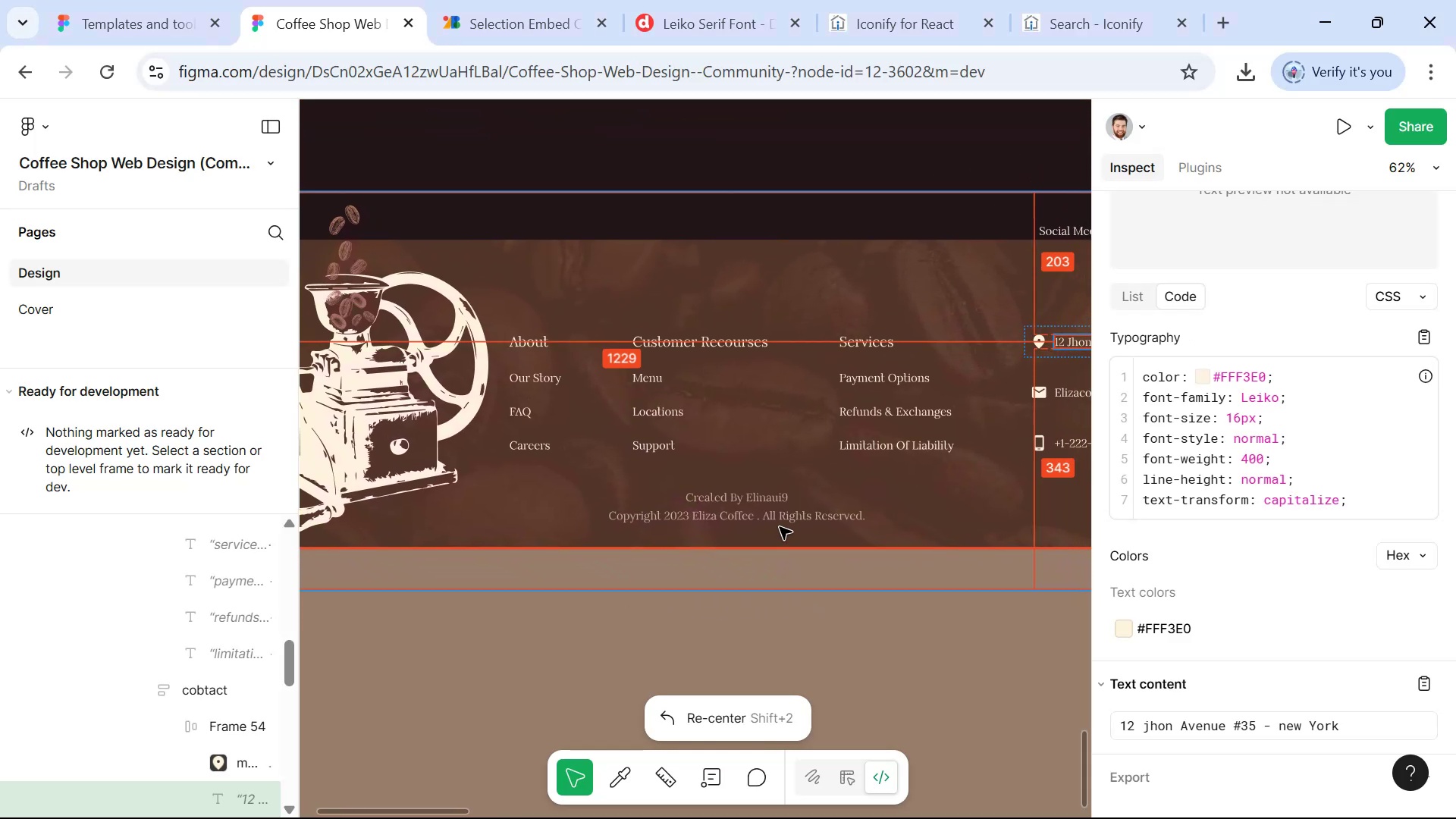 
hold_key(key=Space, duration=1.52)
 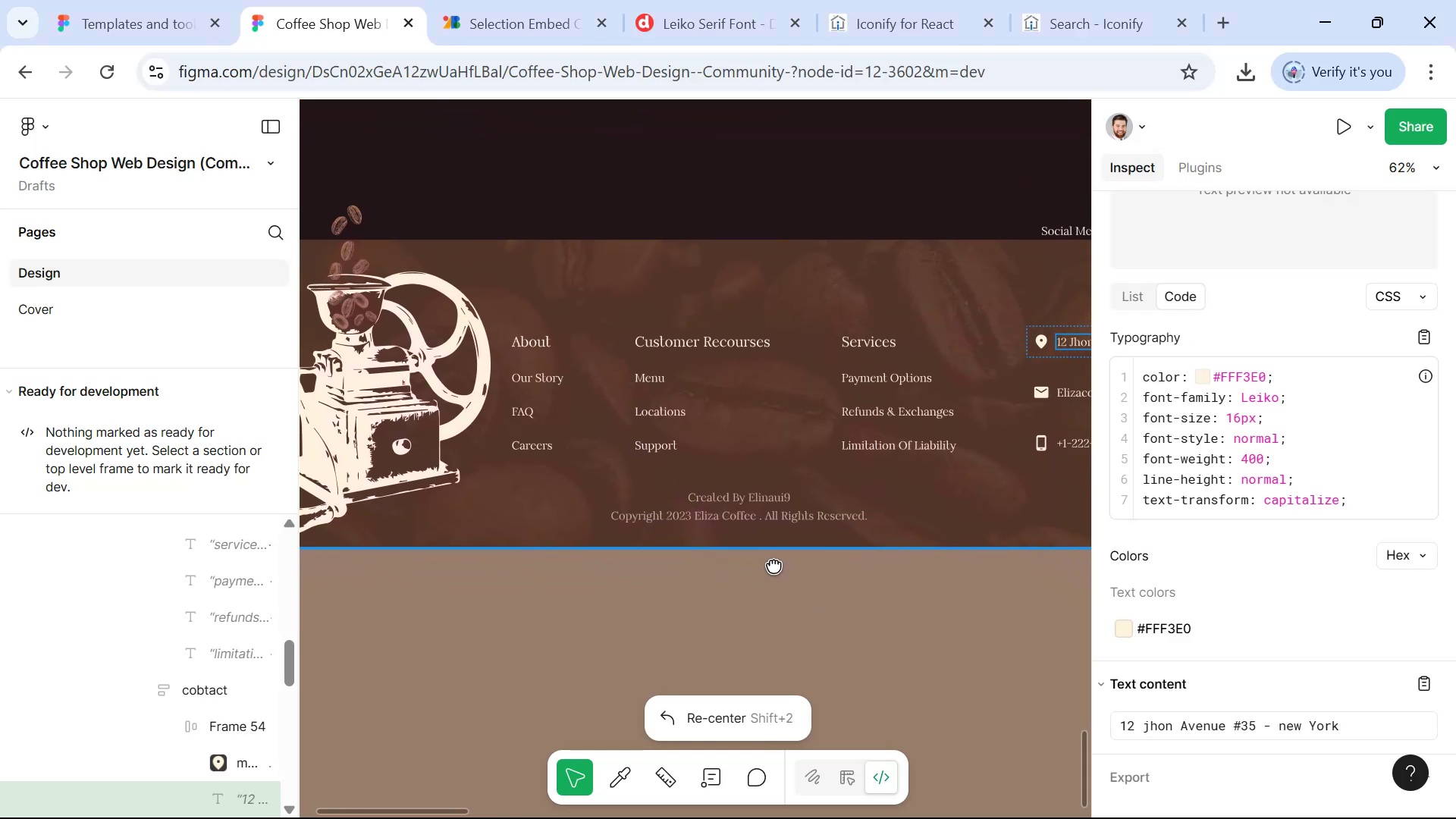 
key(Space)
 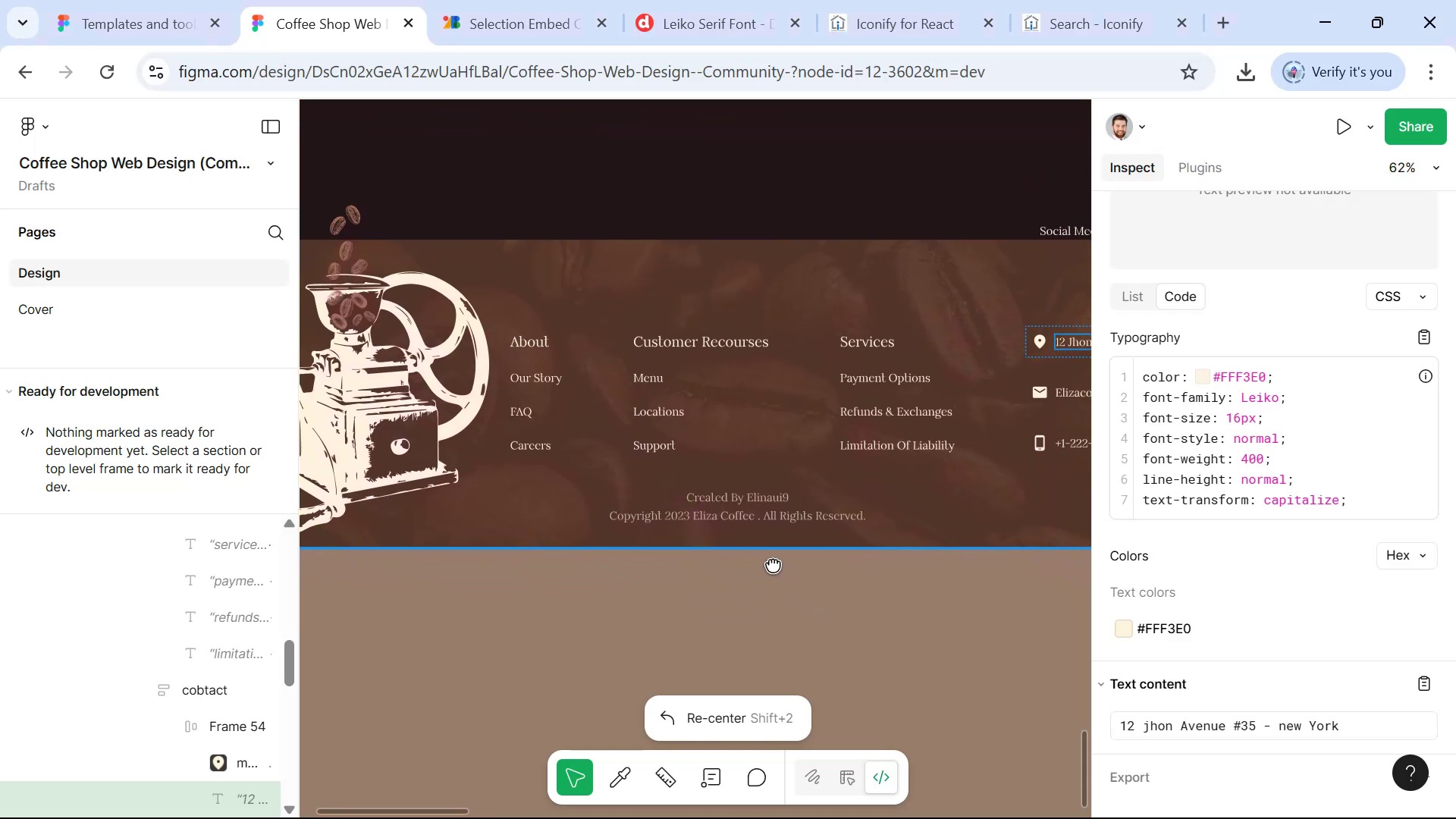 
key(Space)
 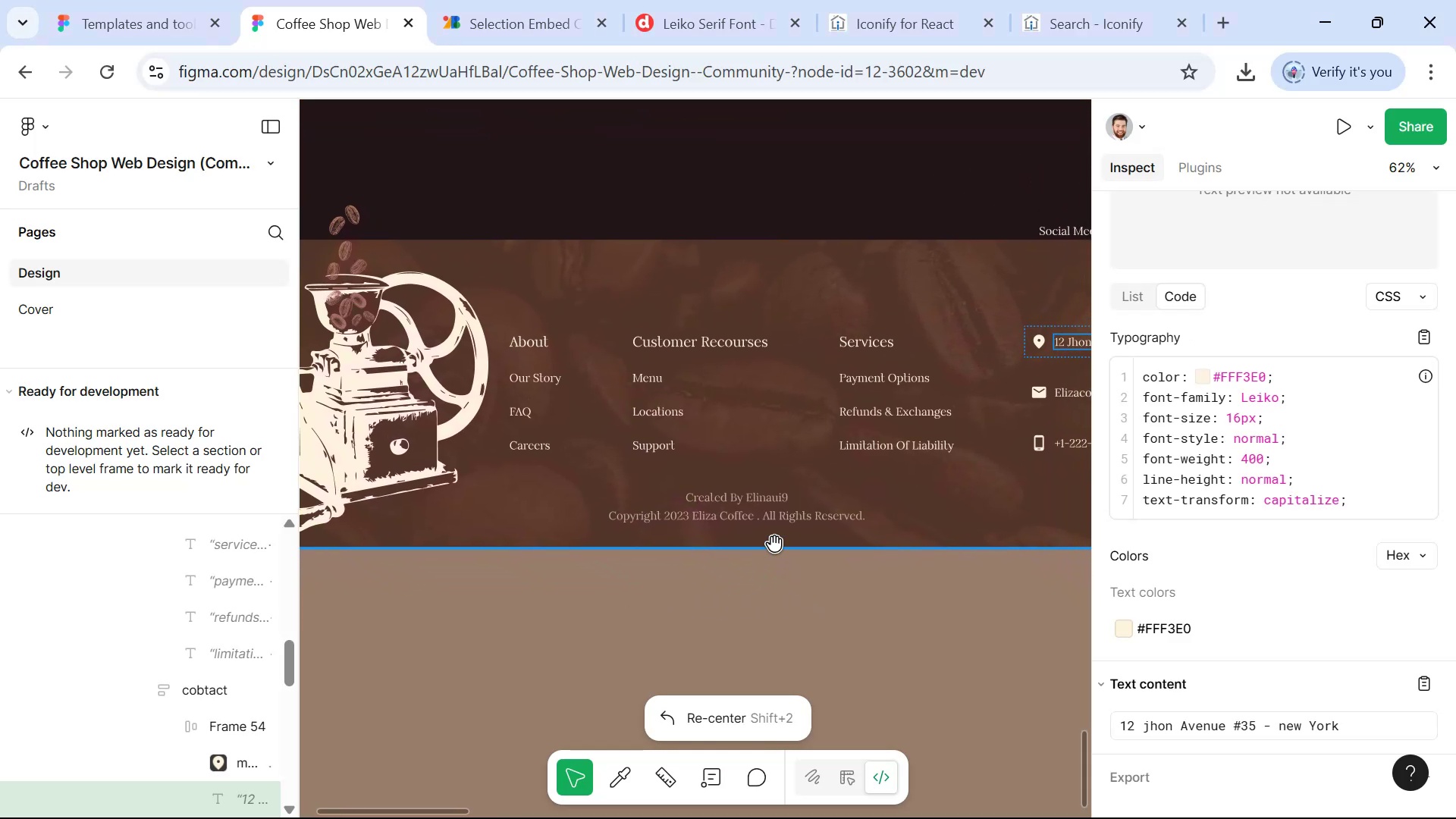 
key(Control+C)
 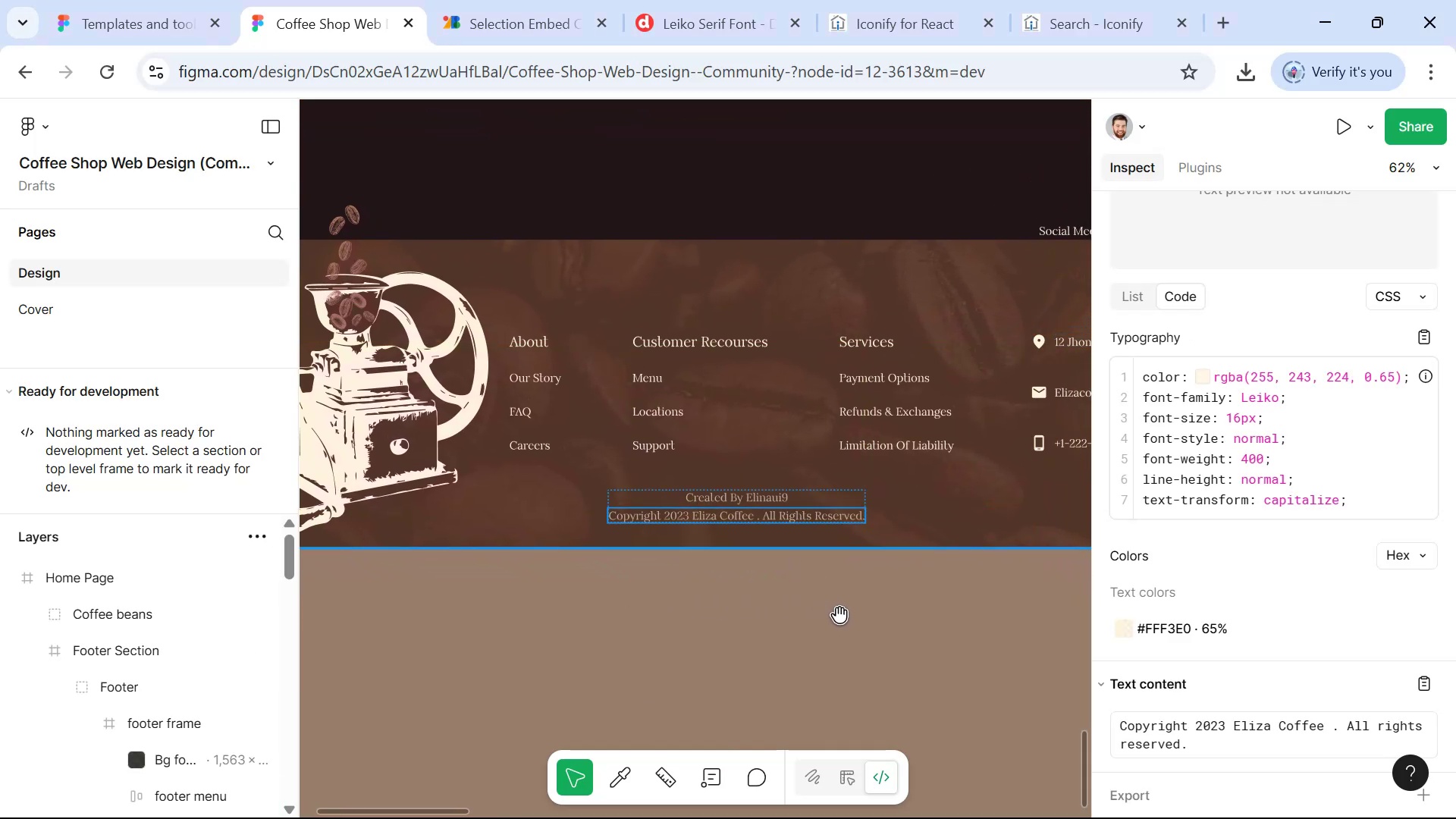 
key(Alt+AltLeft)
 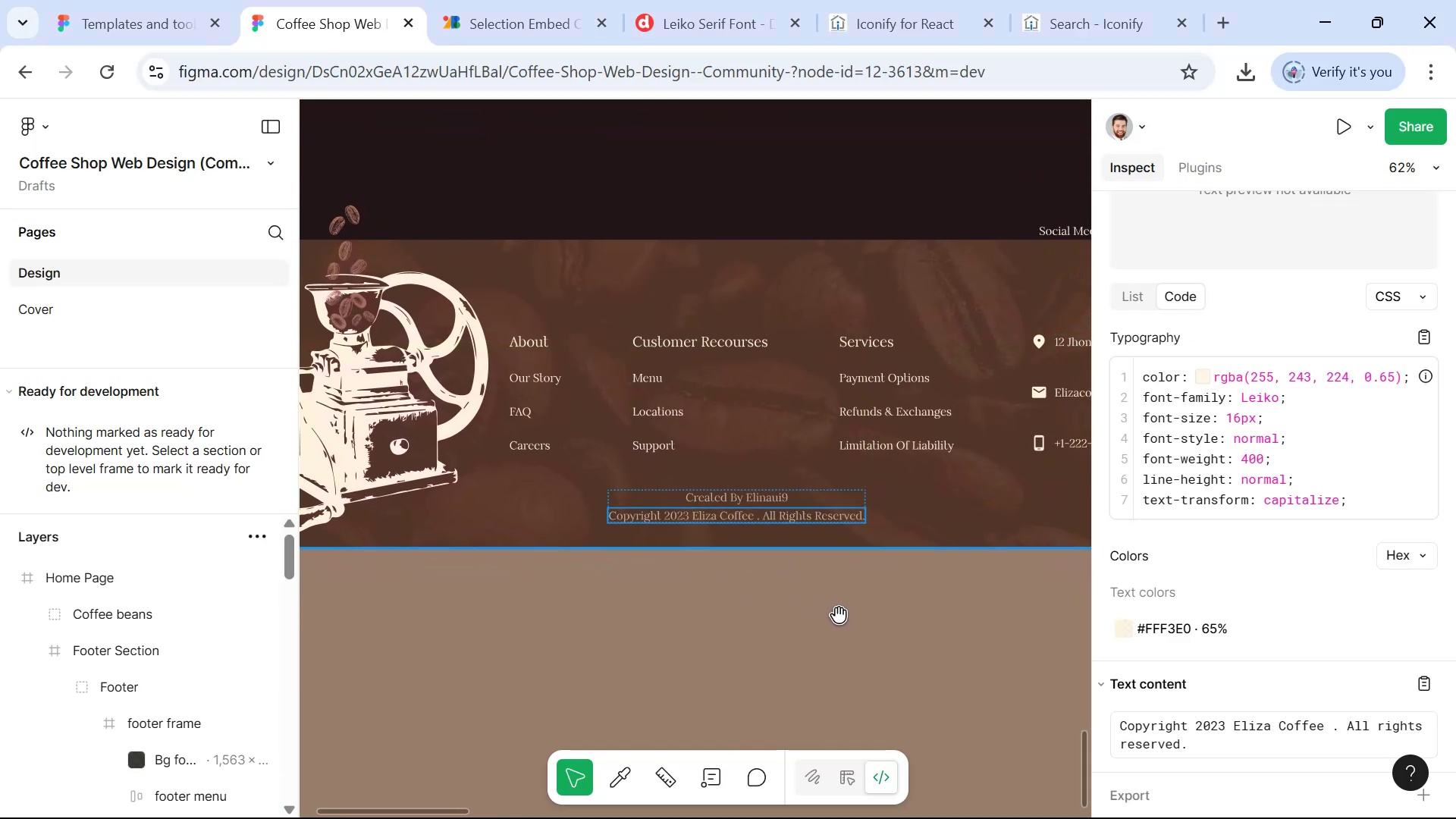 
key(Tab)
type(div)
 